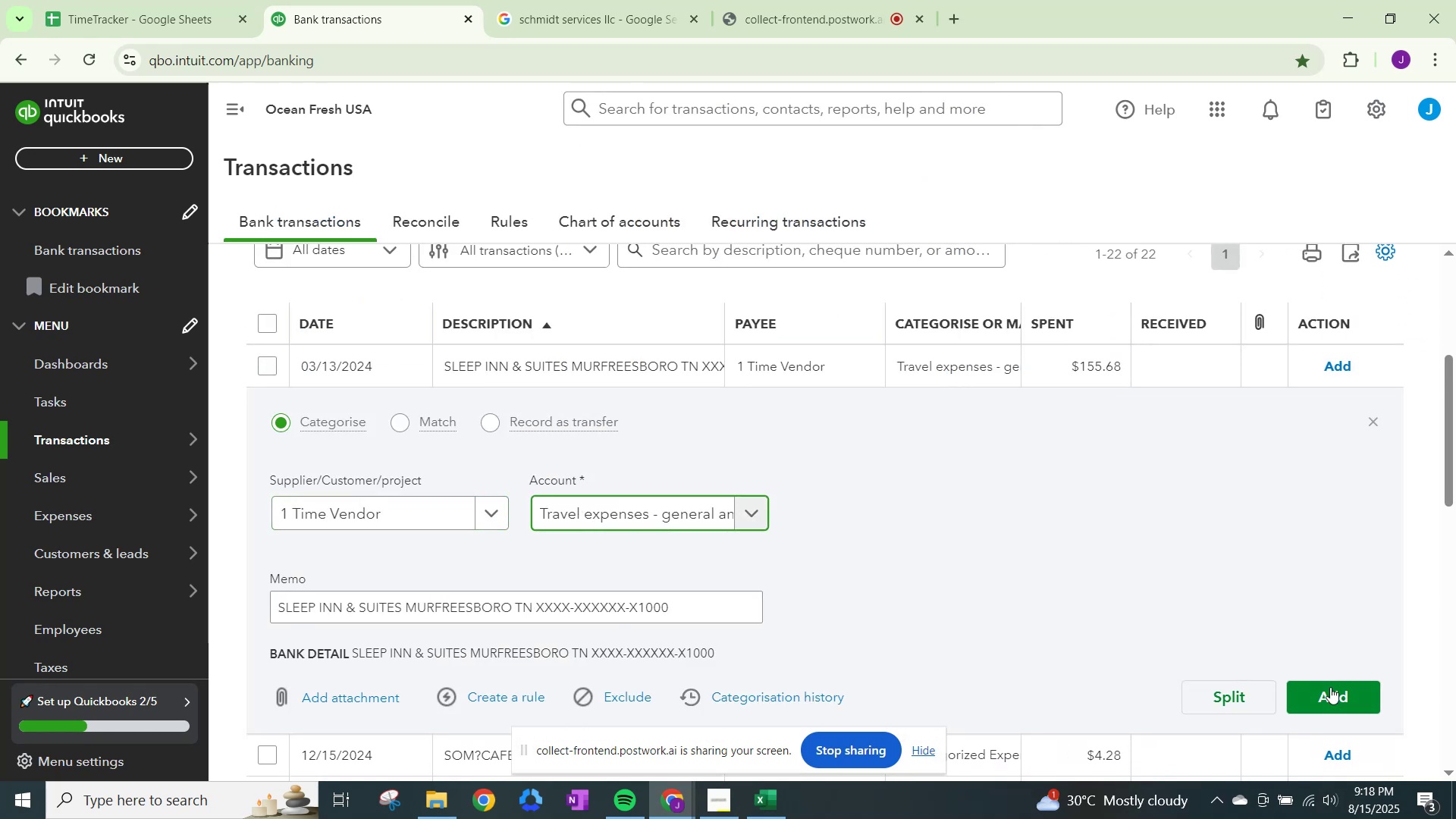 
left_click([1331, 689])
 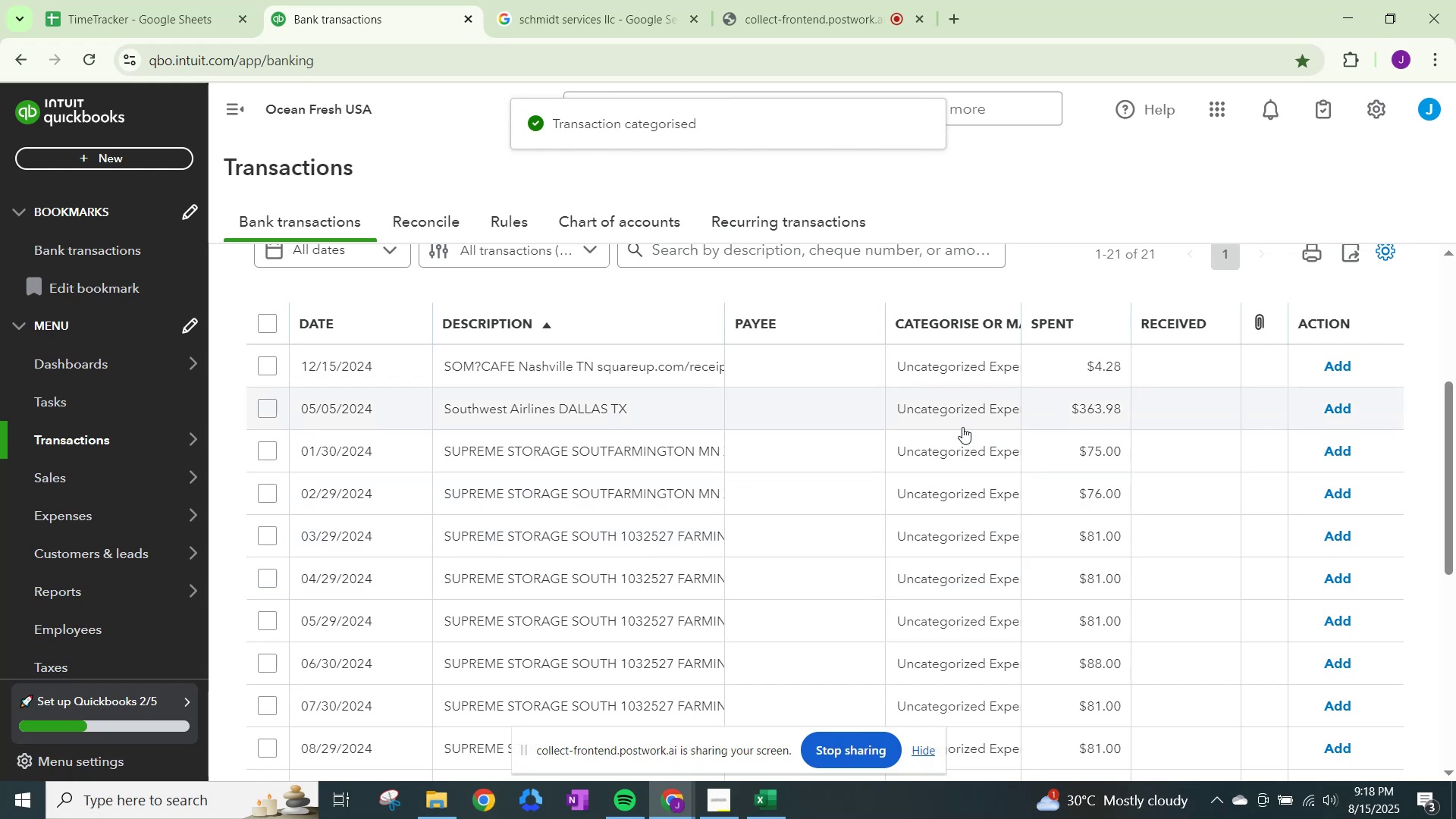 
left_click([956, 369])
 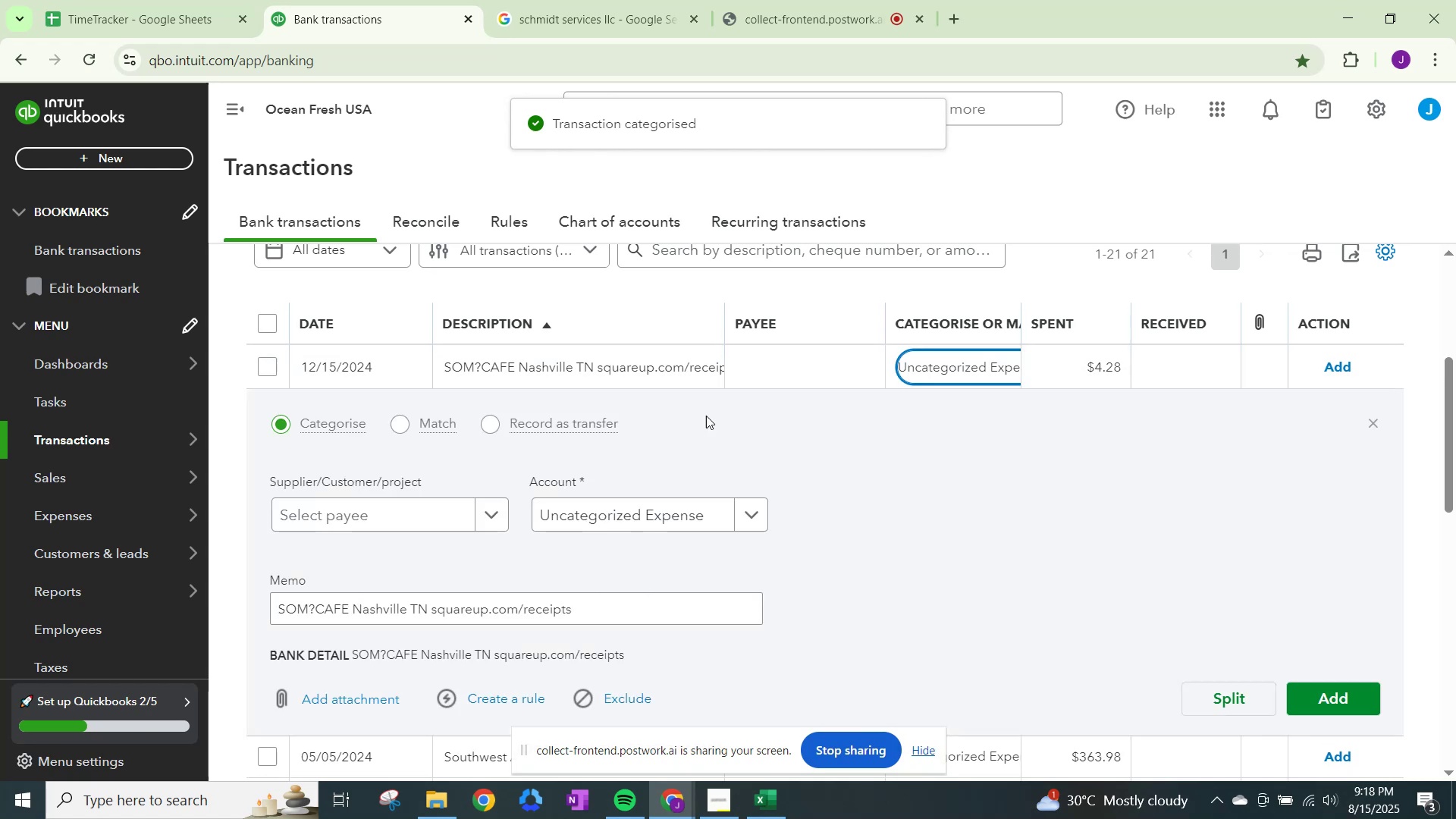 
left_click([454, 510])
 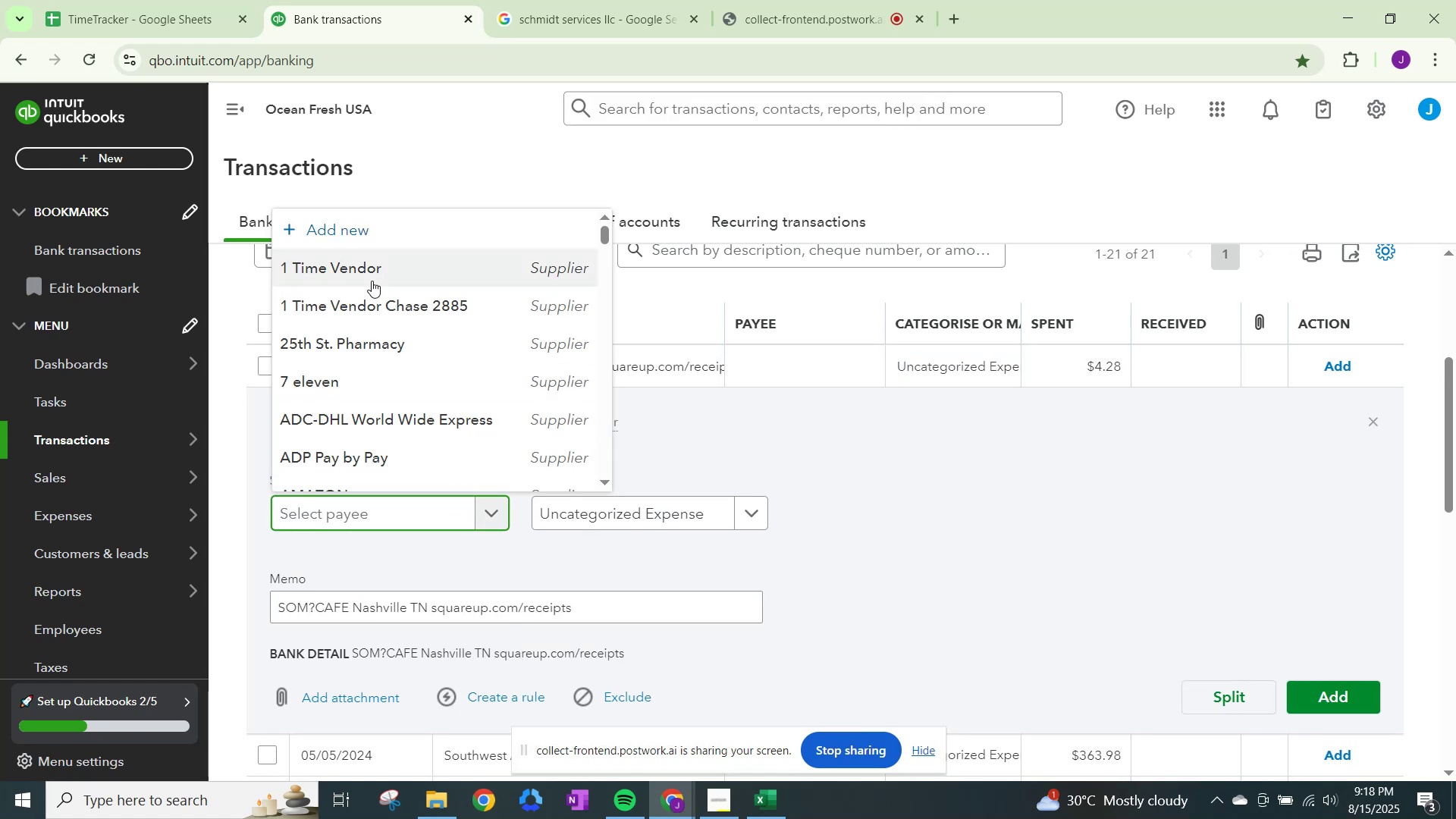 
left_click([371, 266])
 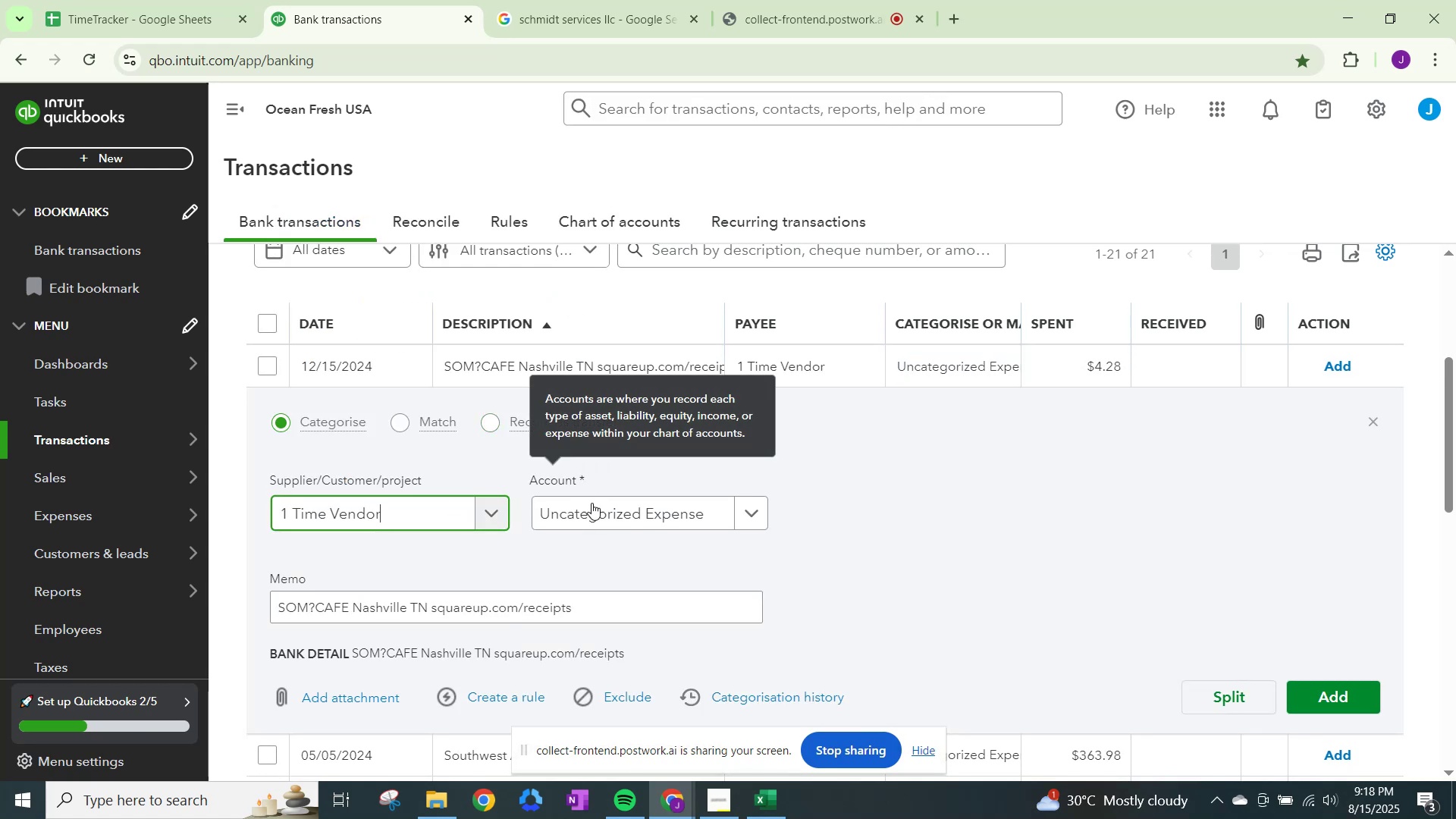 
left_click([596, 512])
 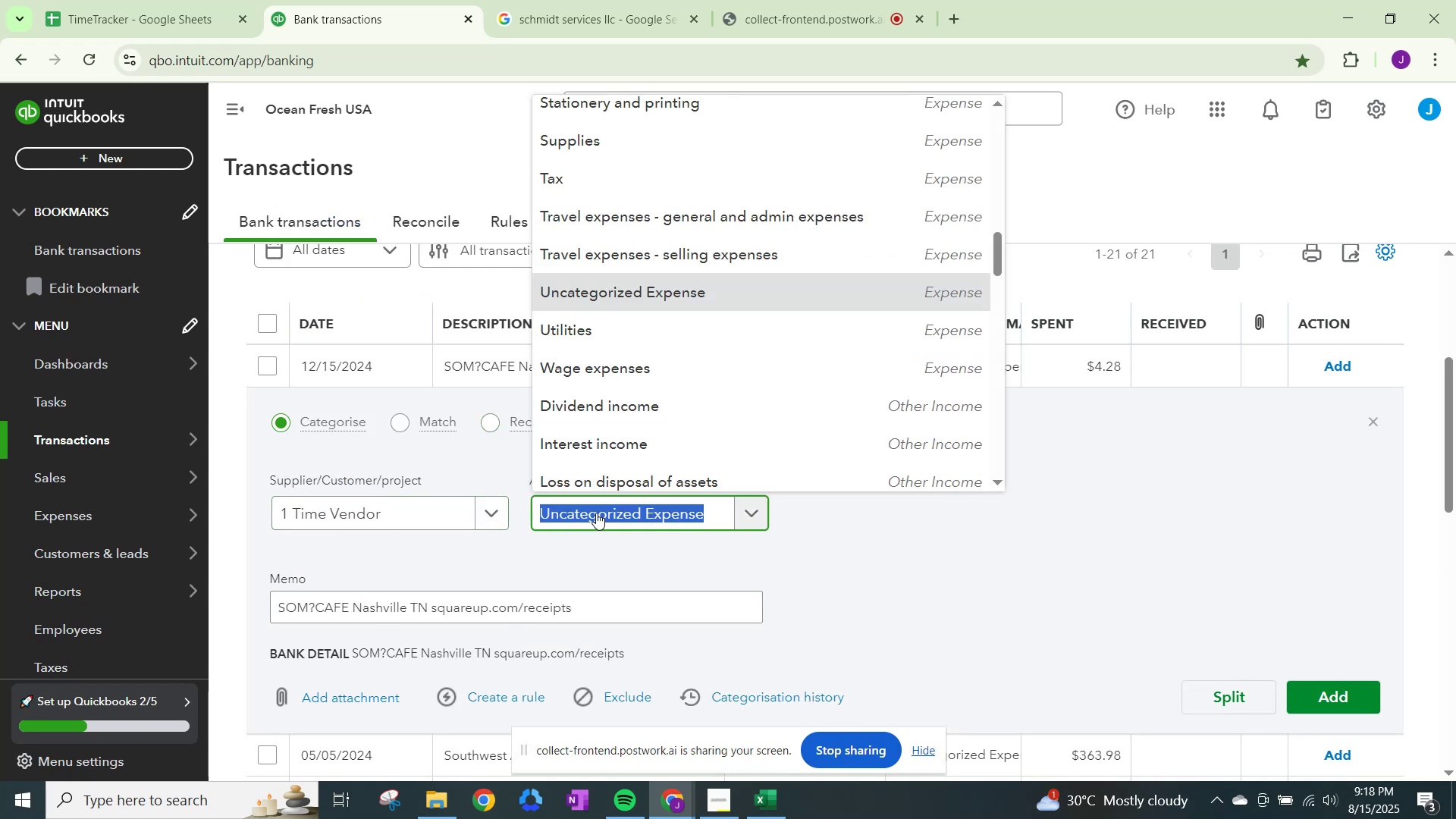 
type(meals)
 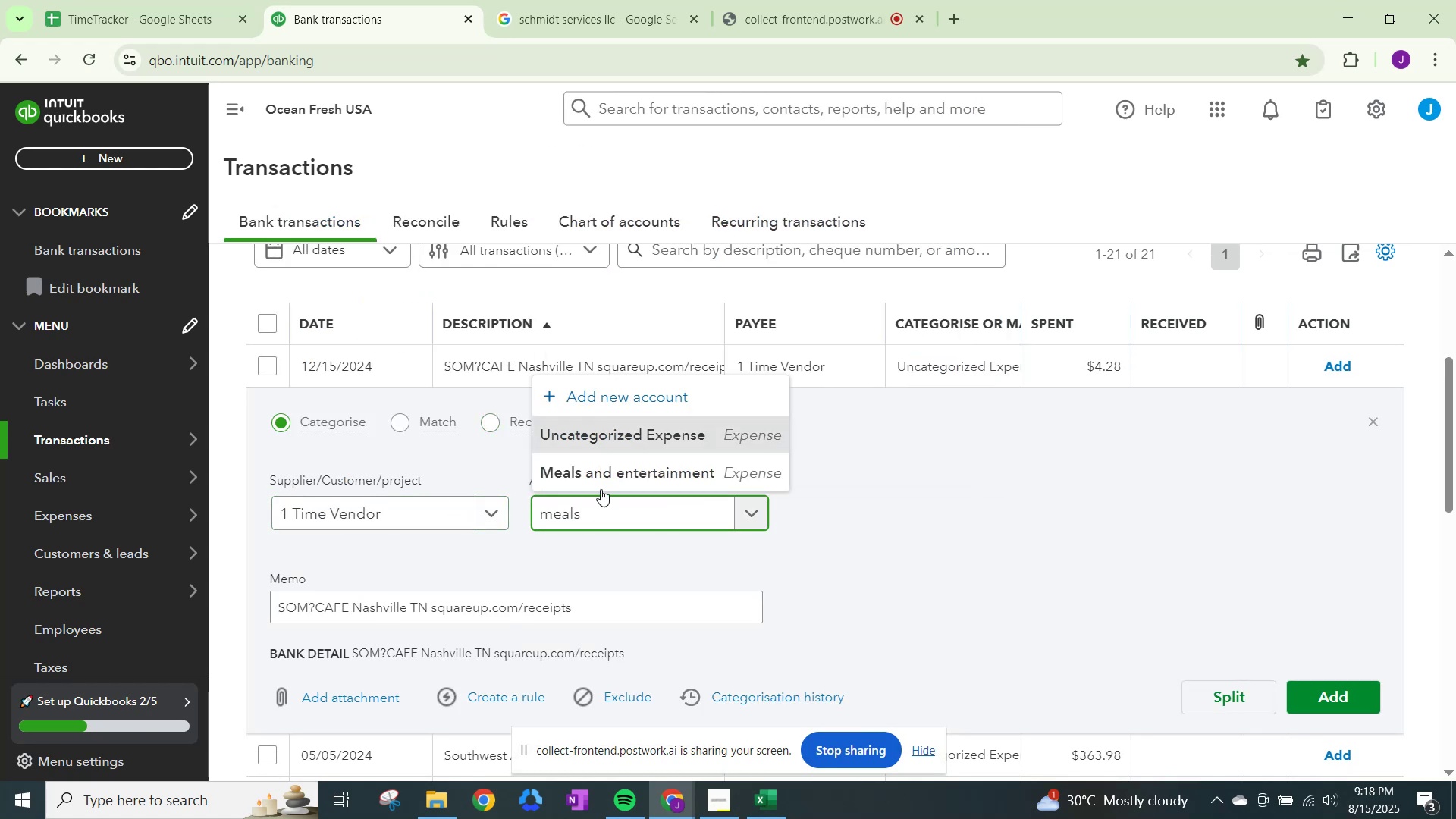 
left_click([602, 475])
 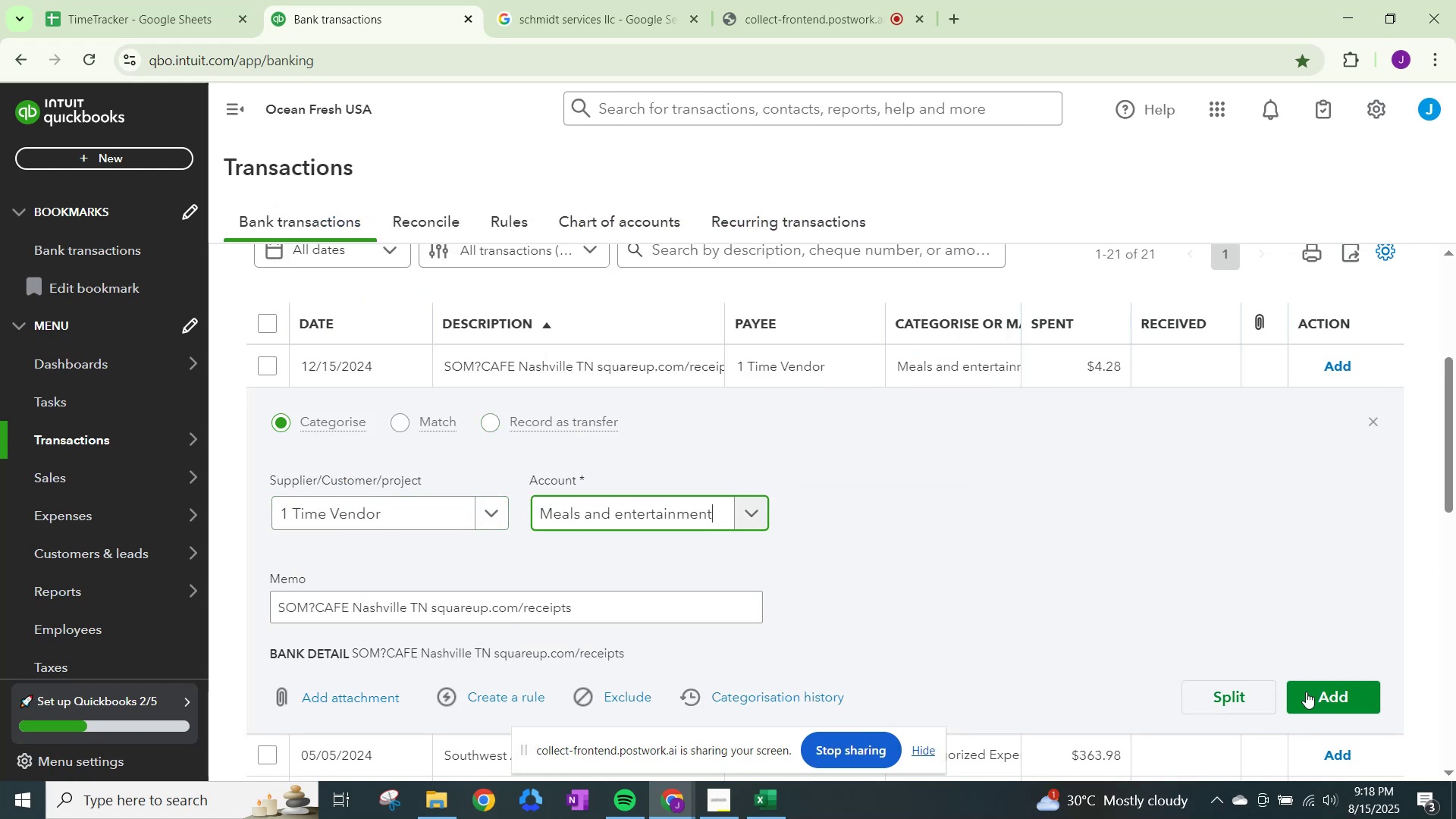 
left_click([1348, 704])
 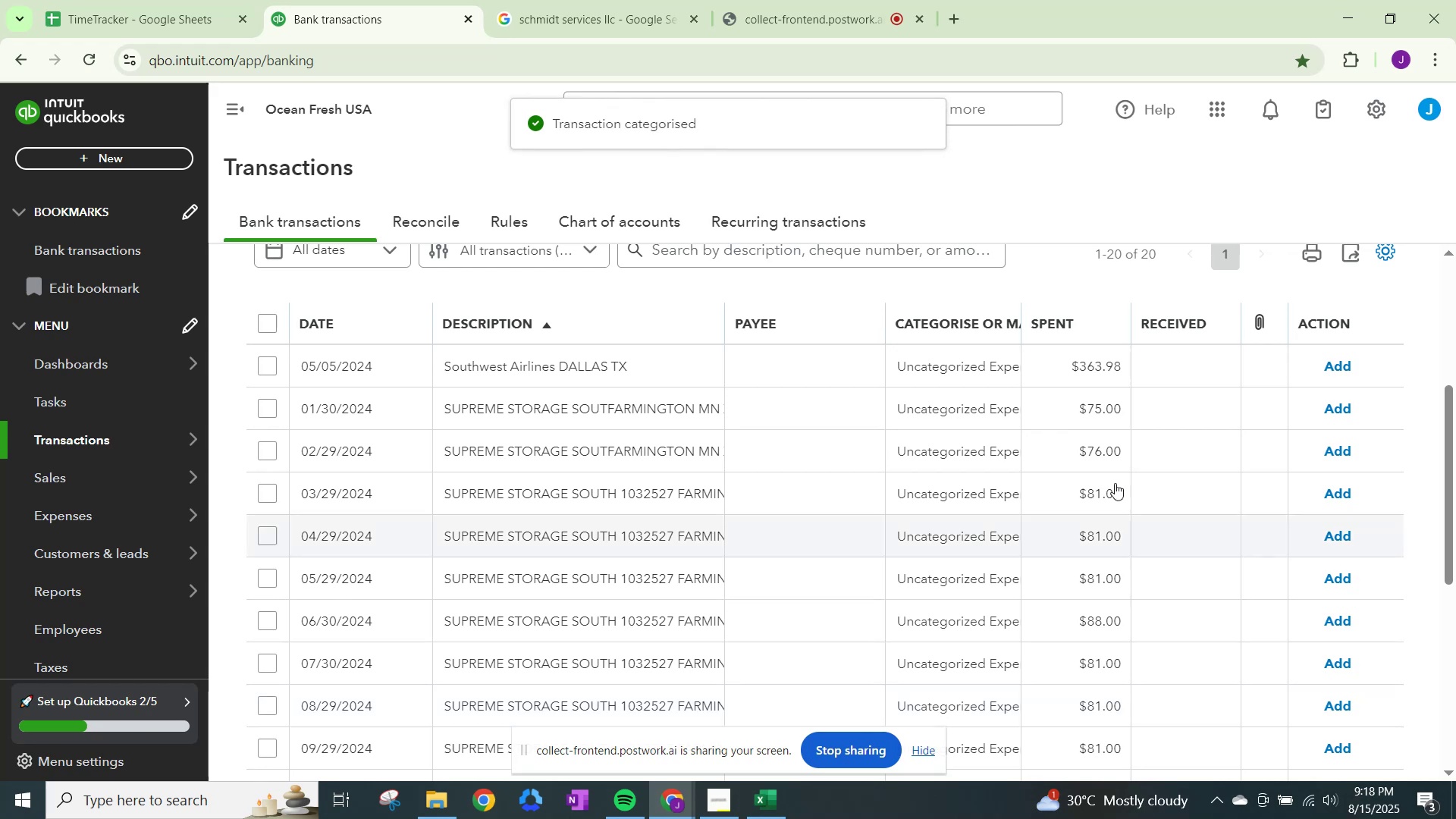 
left_click([973, 353])
 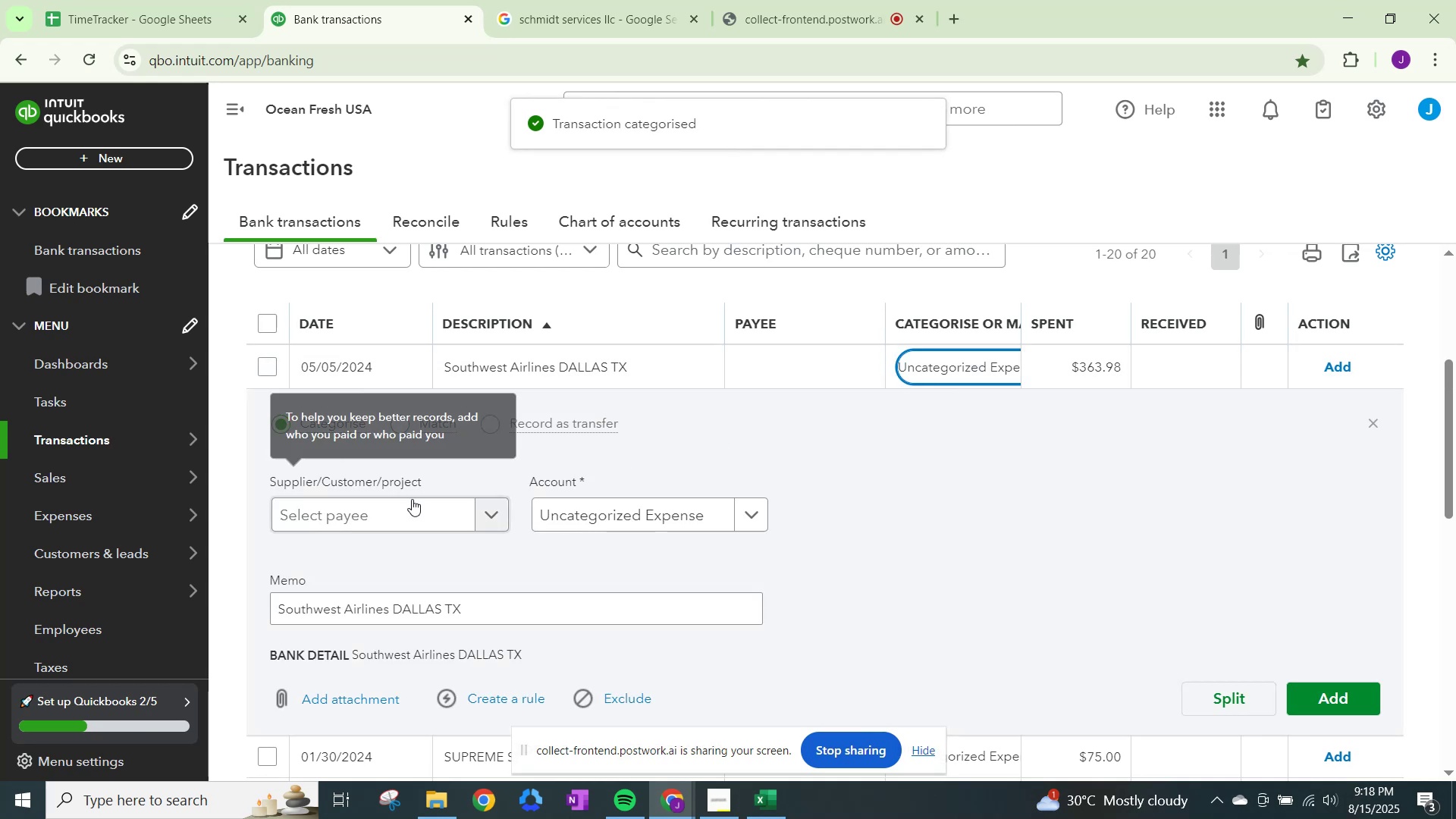 
left_click([425, 510])
 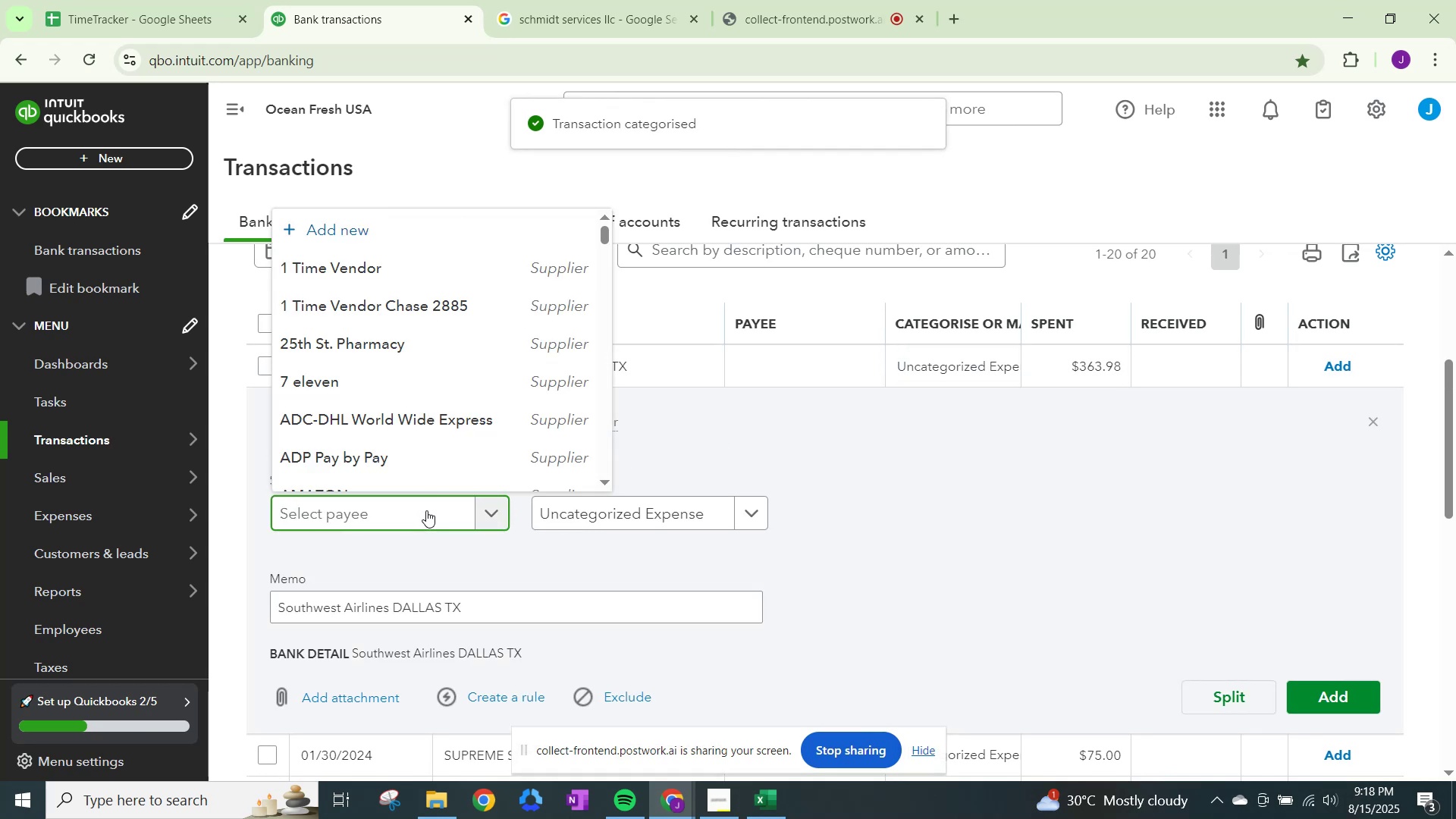 
type(southwest airlines)
 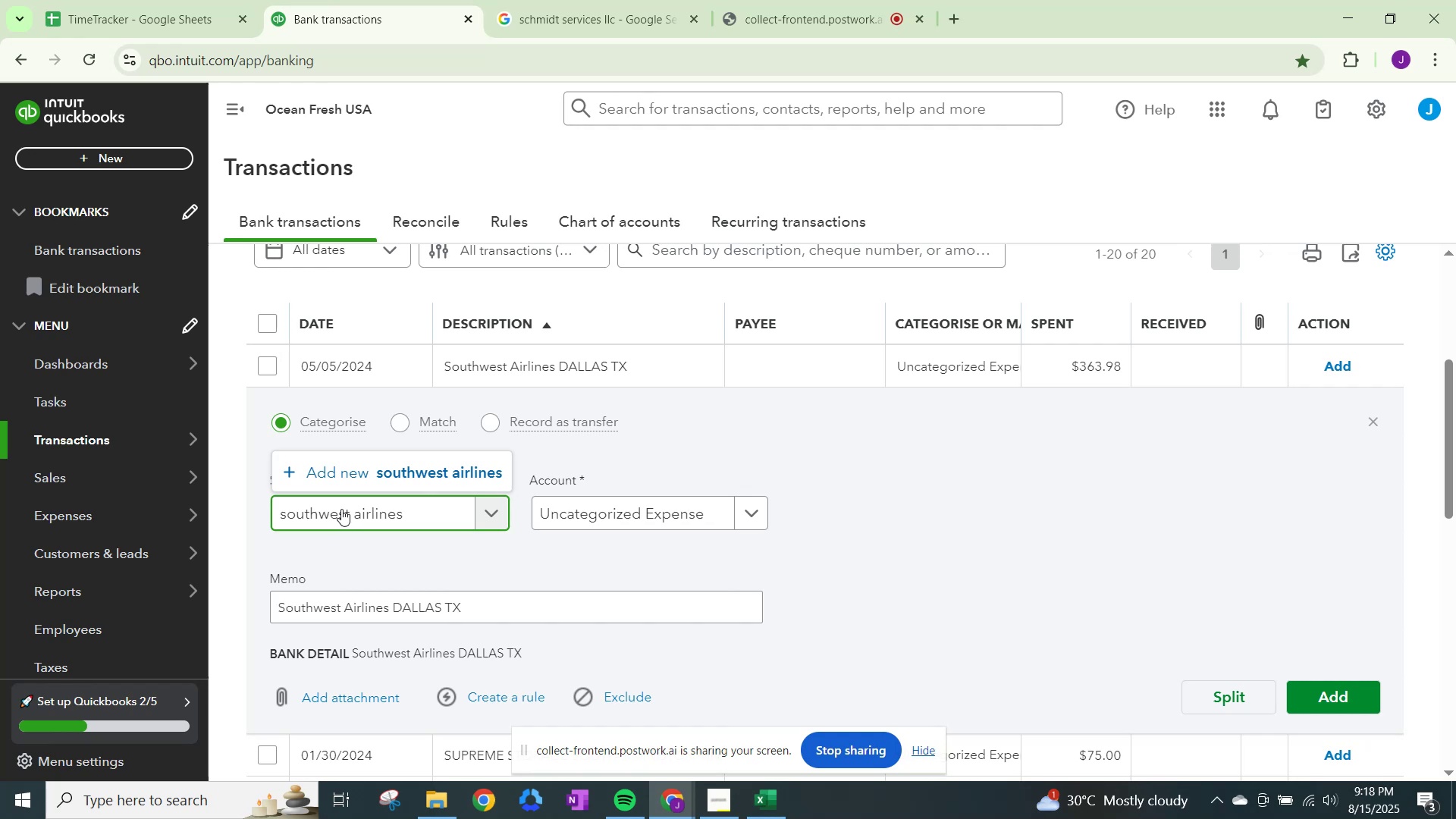 
left_click([336, 471])
 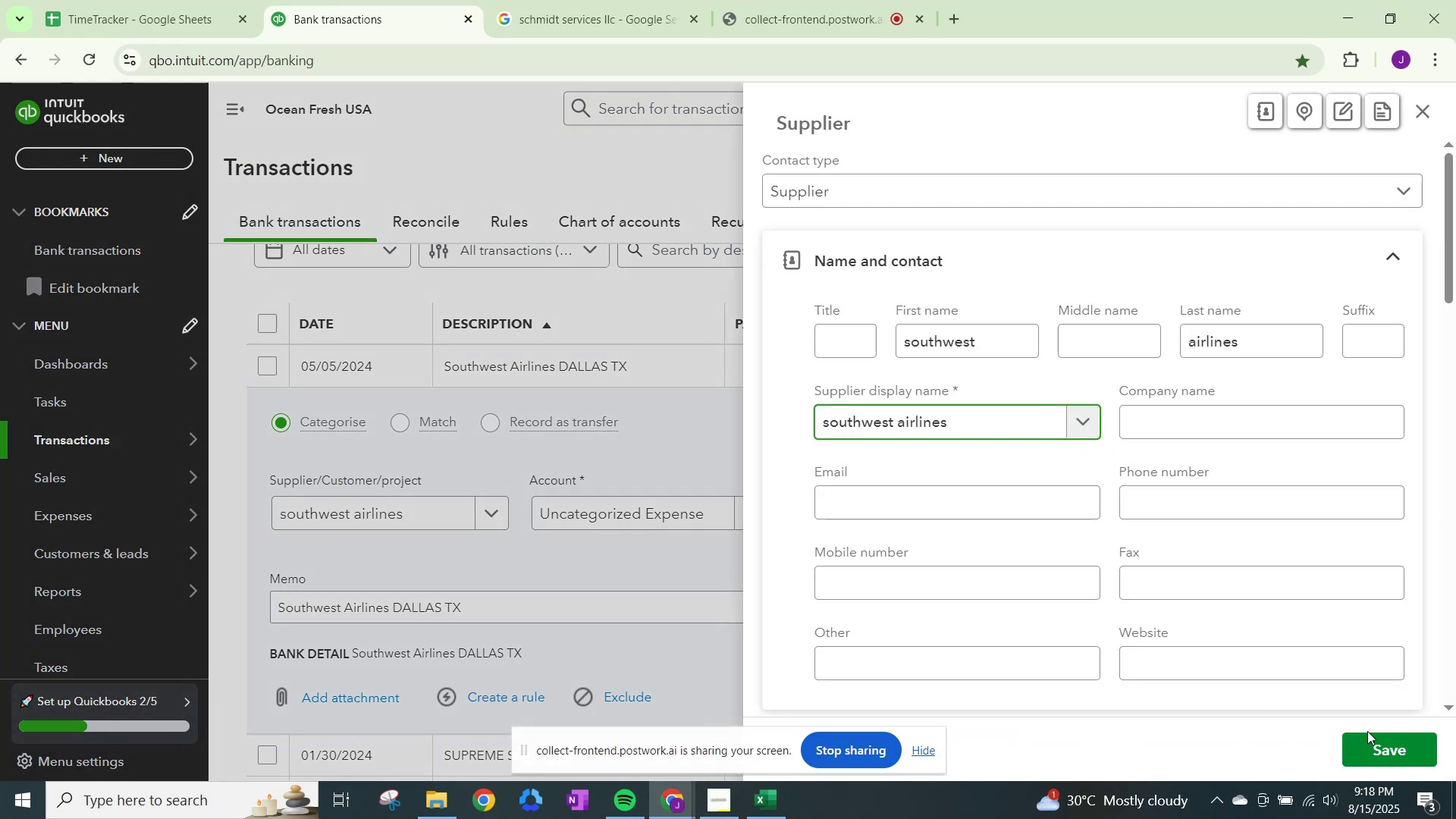 
scroll: coordinate [940, 547], scroll_direction: down, amount: 22.0
 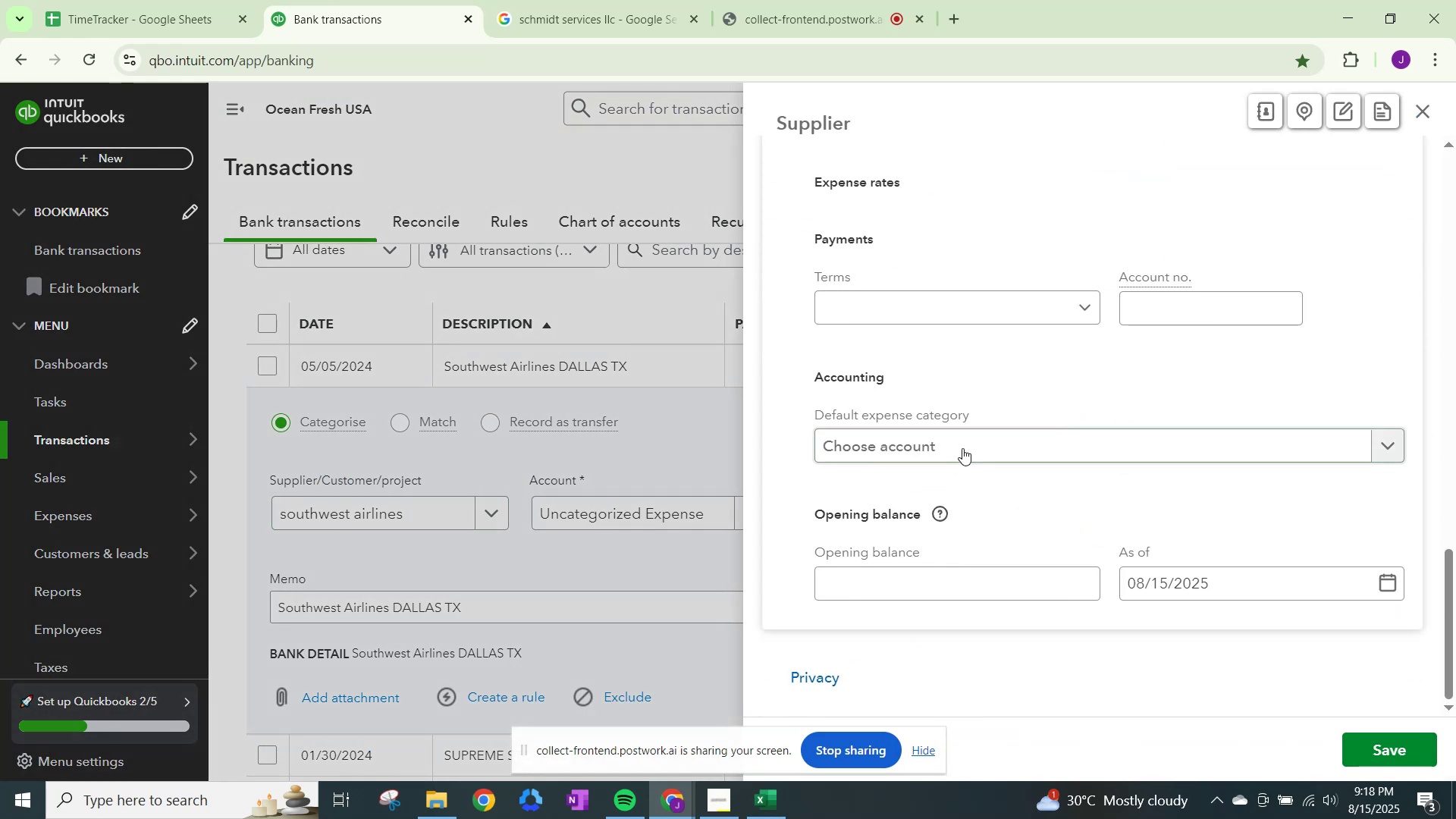 
left_click([967, 442])
 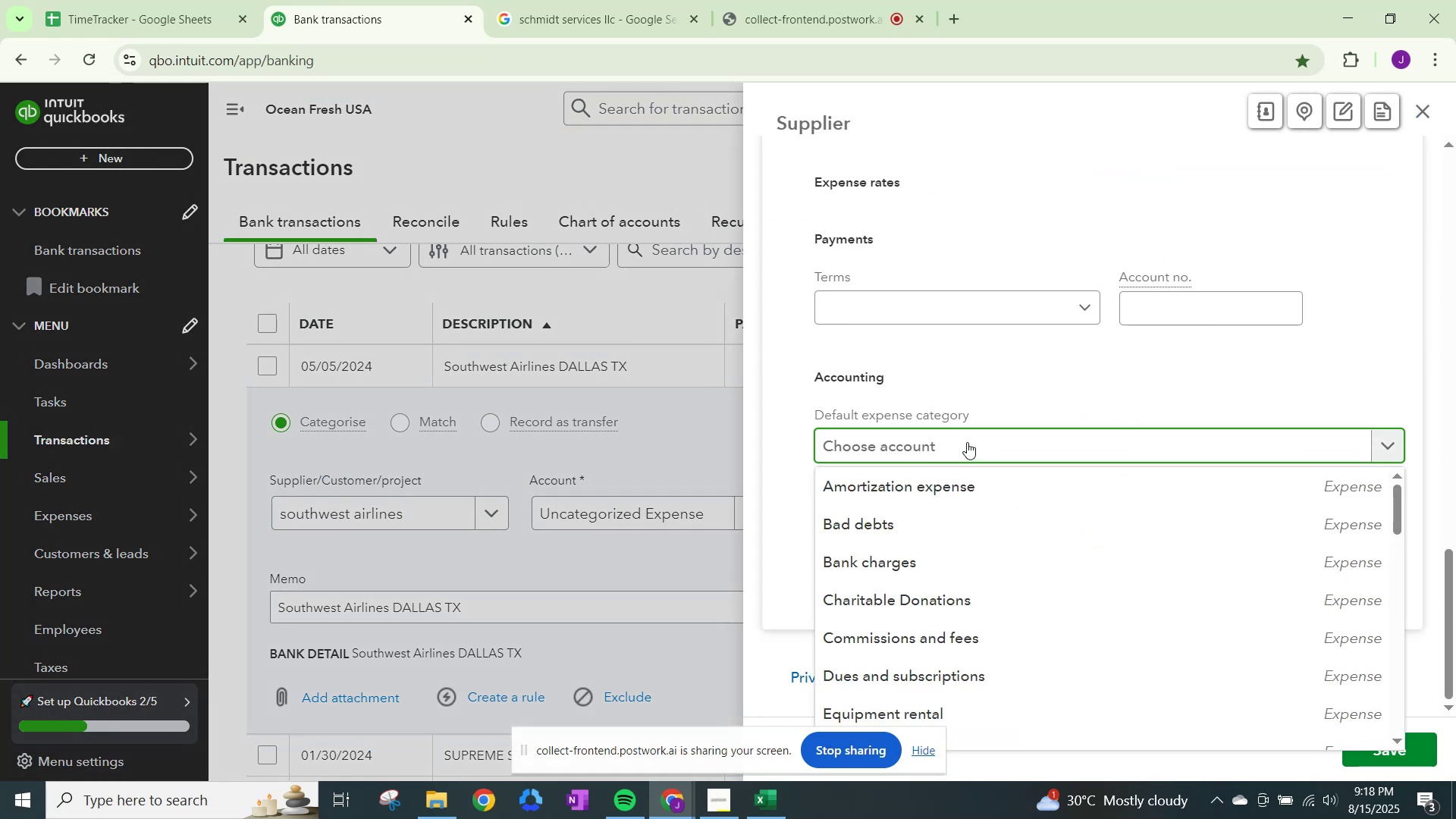 
type(other)
key(Backspace)
key(Backspace)
key(Backspace)
key(Backspace)
key(Backspace)
key(Backspace)
type(travel)
 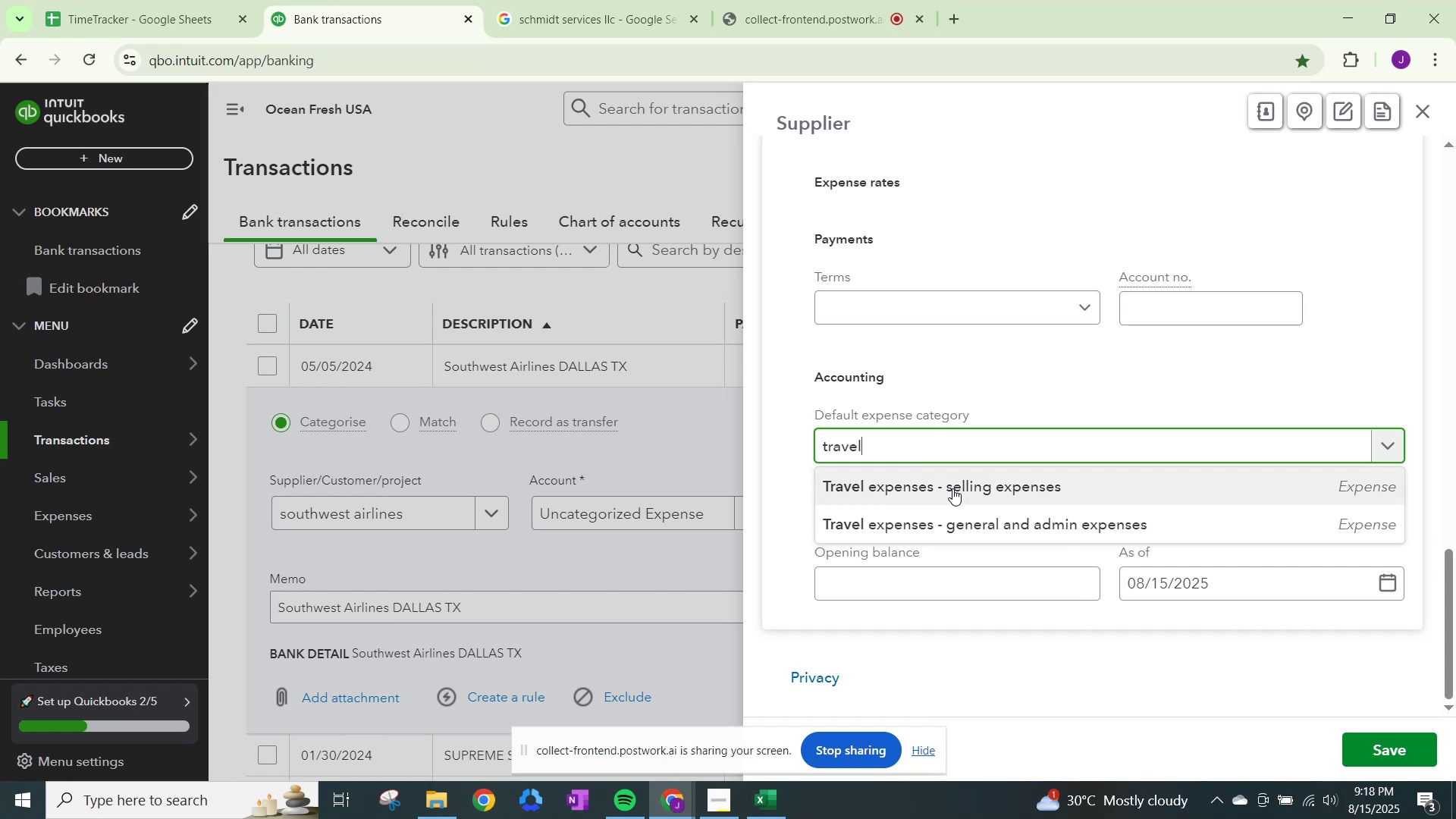 
left_click([980, 526])
 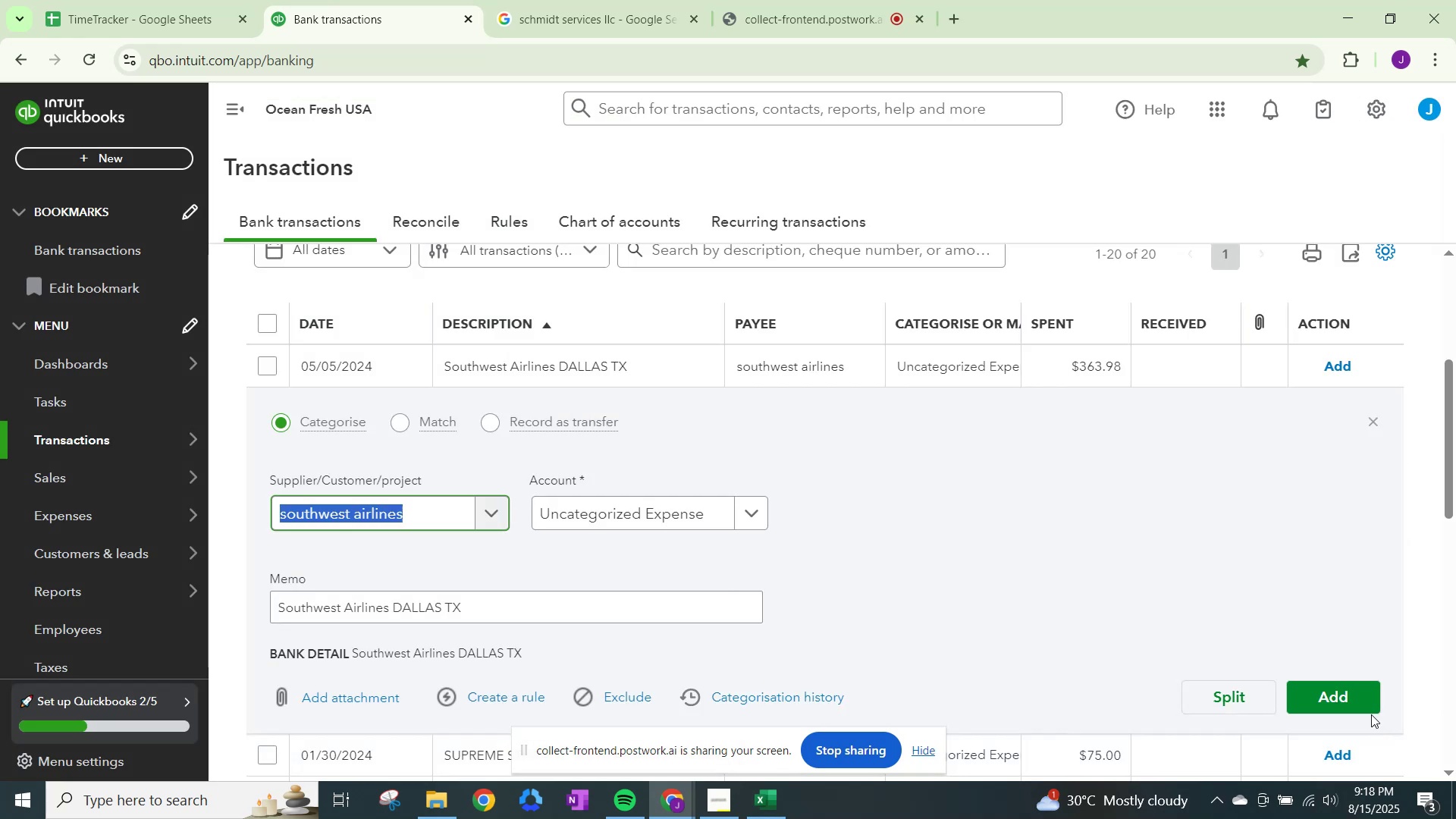 
left_click([598, 501])
 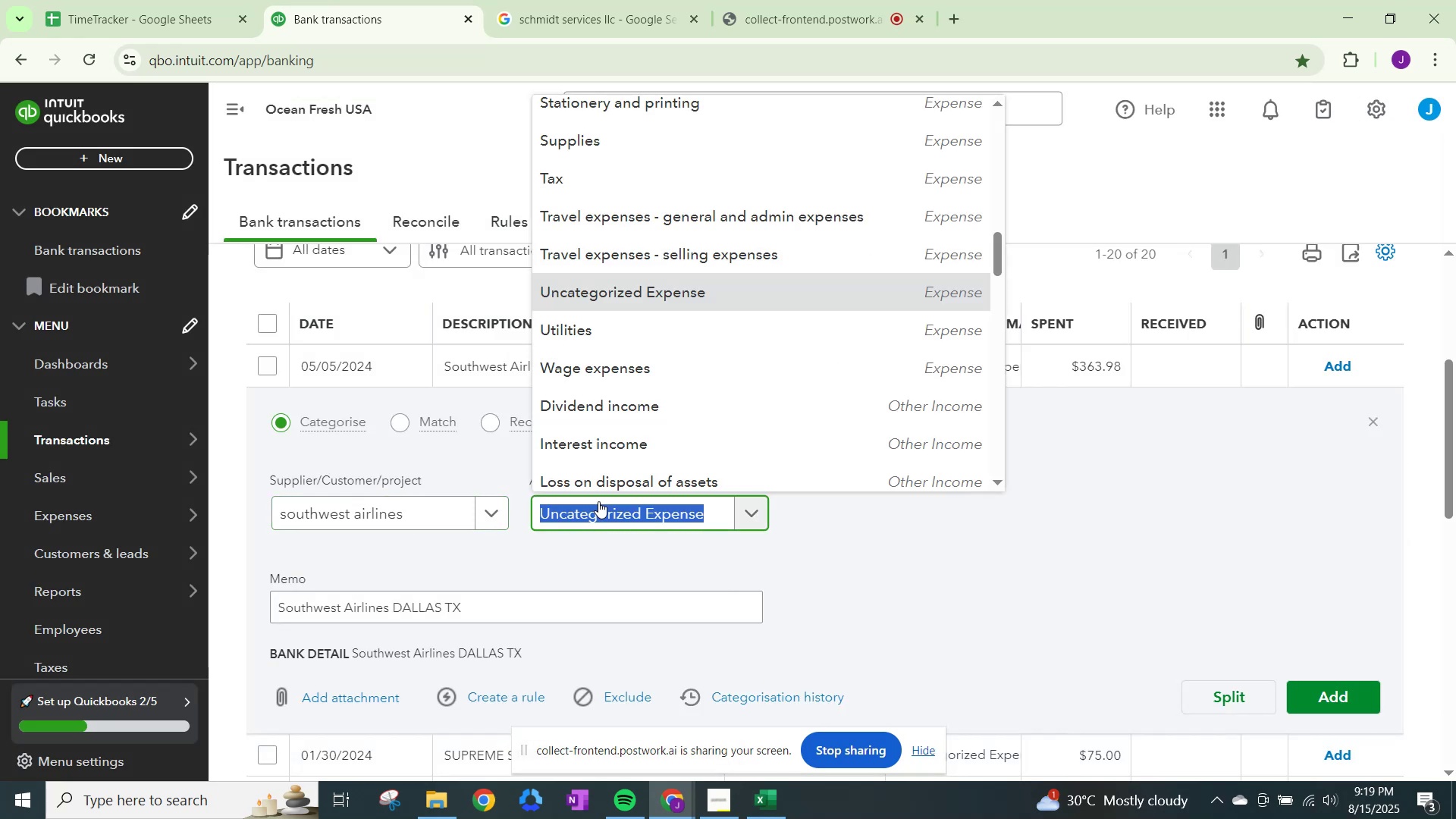 
type(travel)
 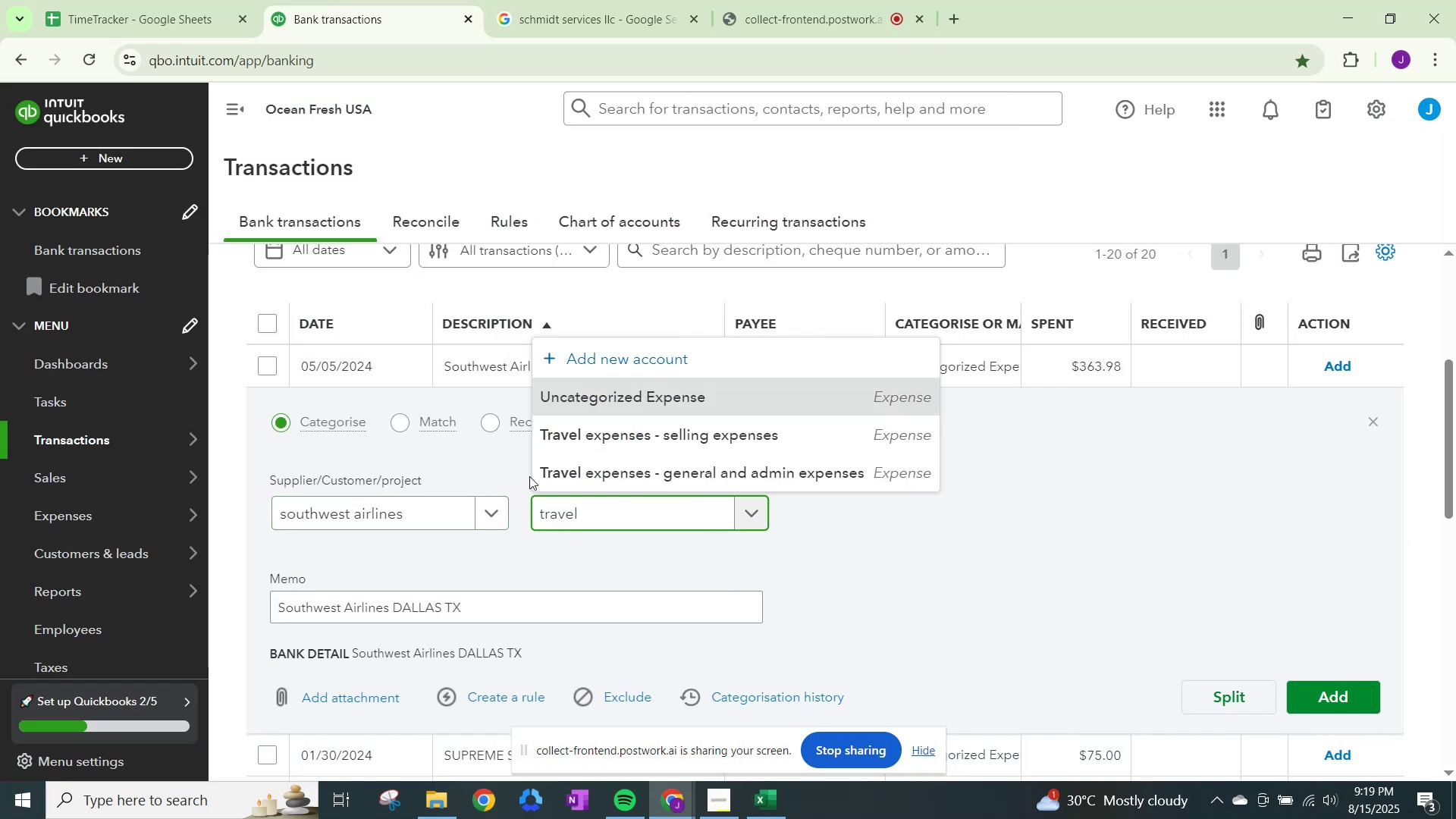 
left_click([588, 463])
 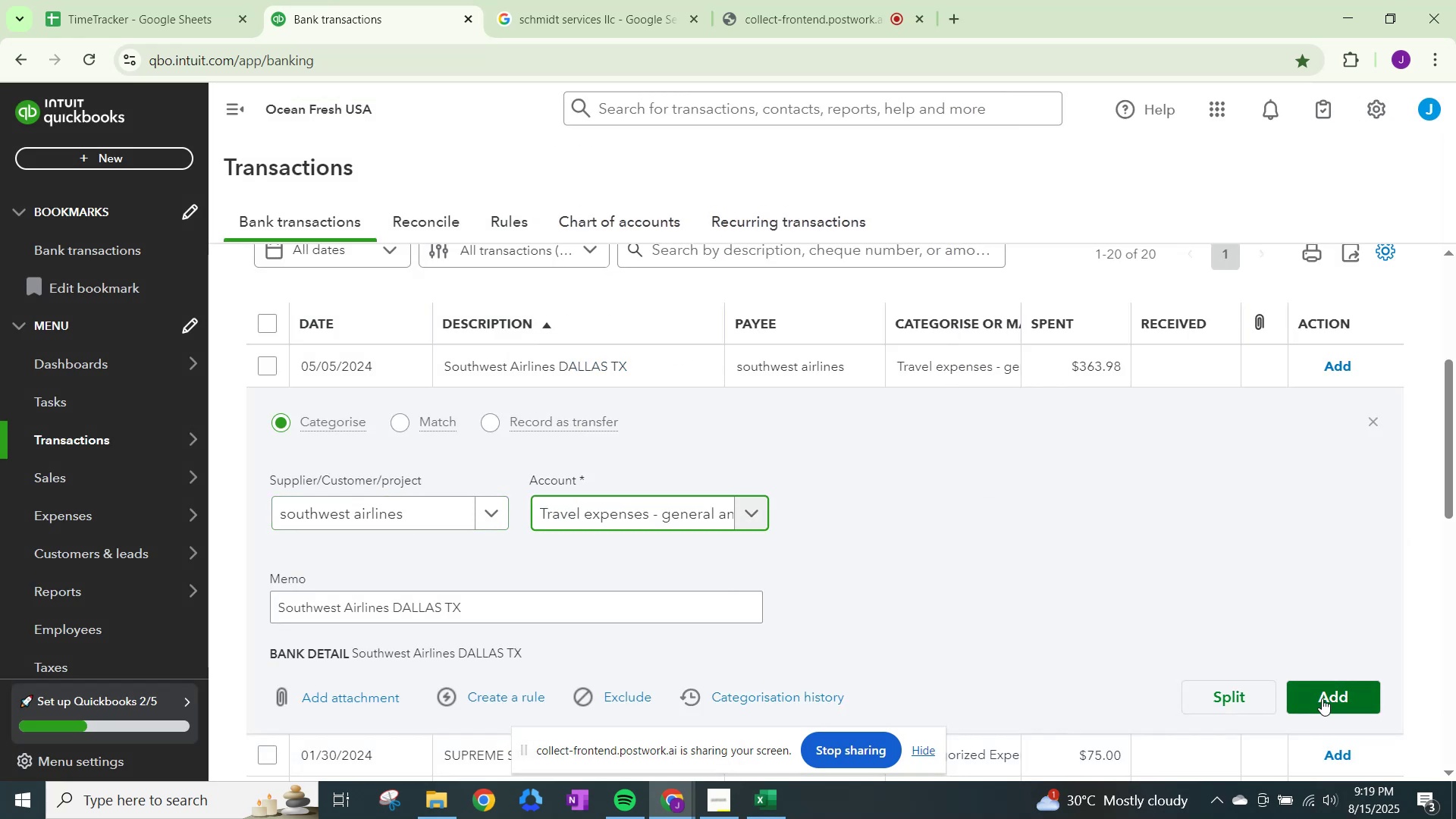 
left_click([1323, 693])
 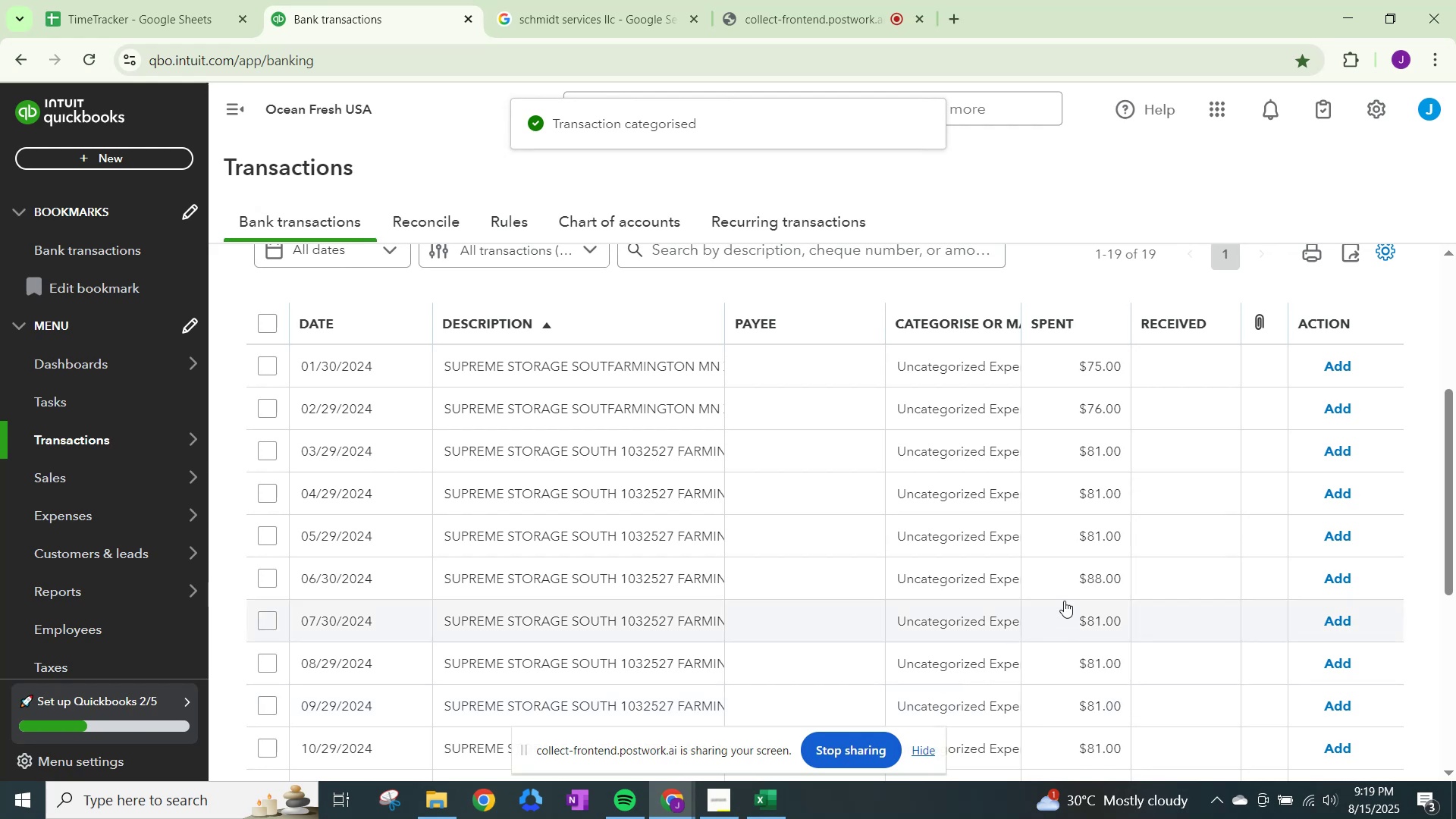 
scroll: coordinate [793, 476], scroll_direction: down, amount: 3.0
 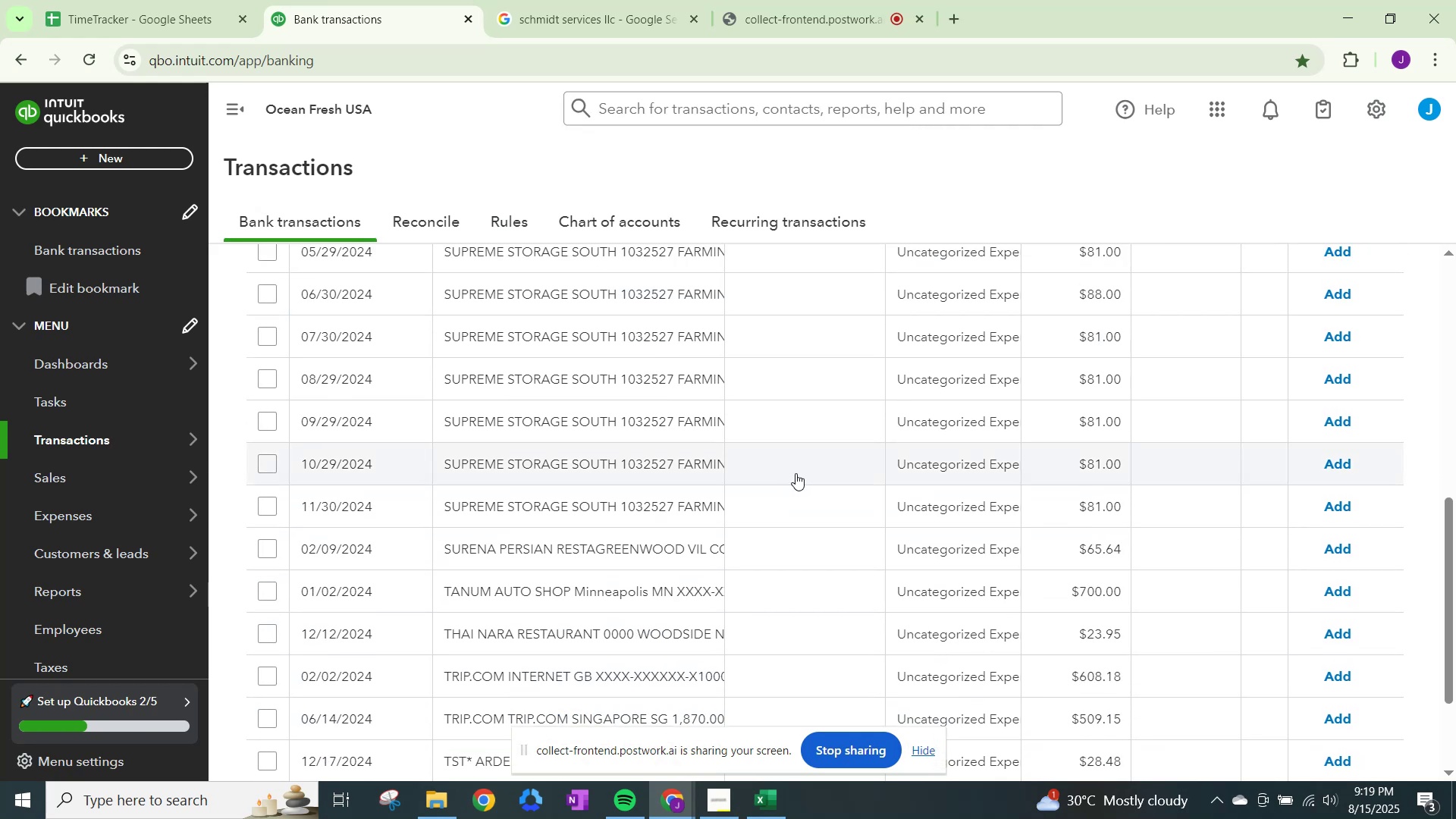 
scroll: coordinate [796, 472], scroll_direction: up, amount: 2.0
 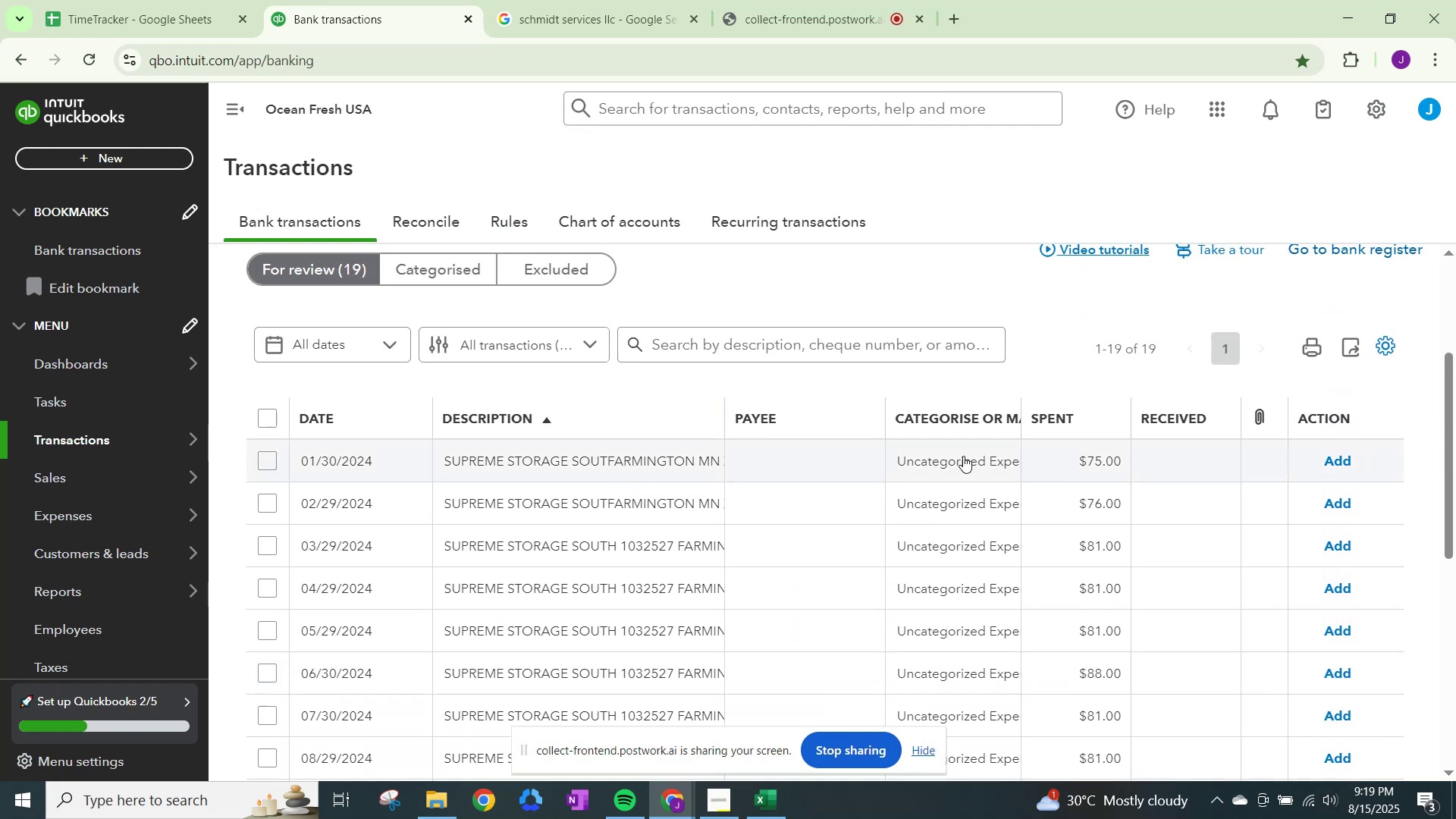 
left_click([963, 456])
 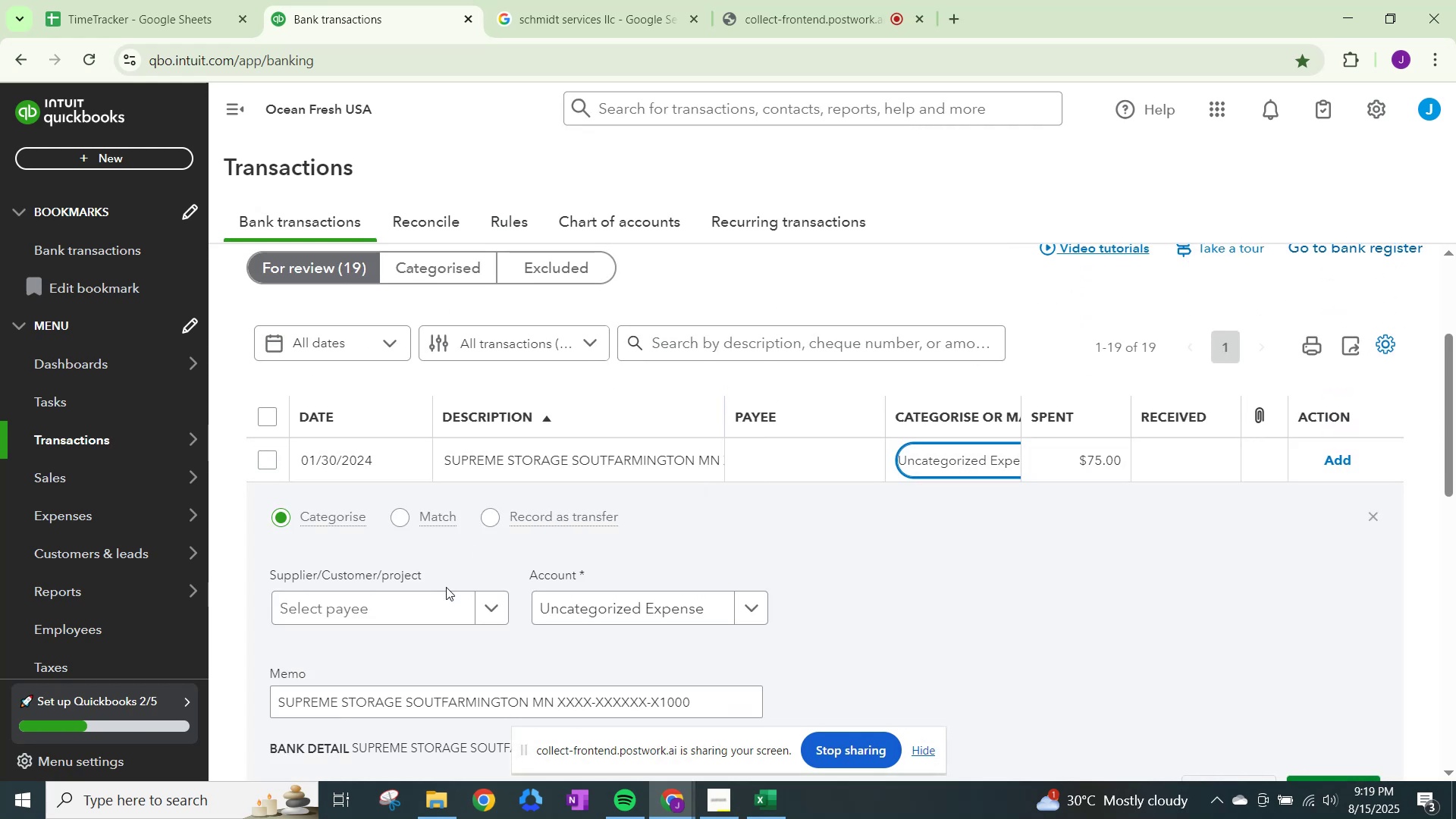 
left_click([459, 612])
 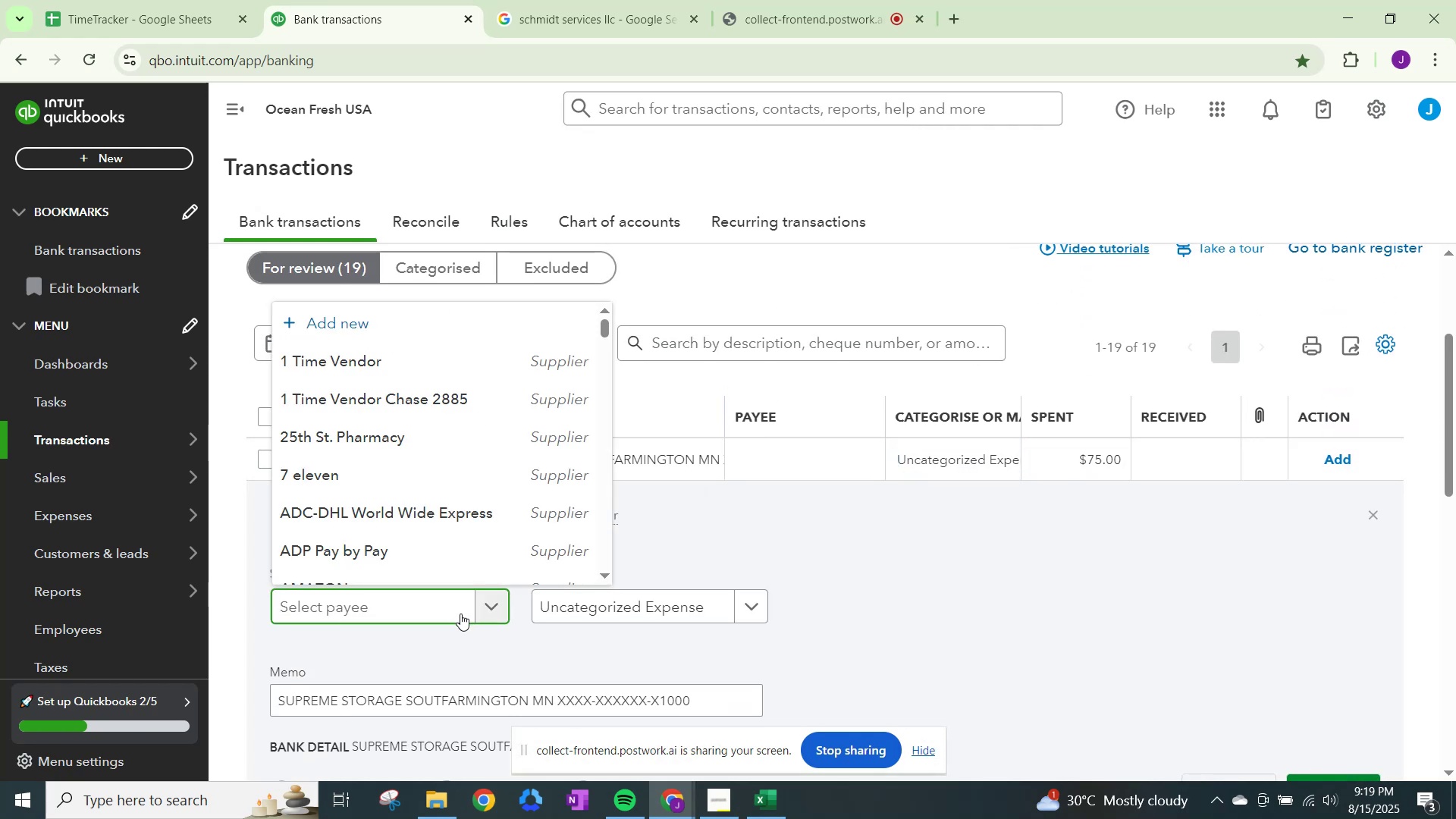 
type(Sure)
key(Backspace)
key(Backspace)
type(preme Sot)
key(Backspace)
key(Backspace)
type(torage)
 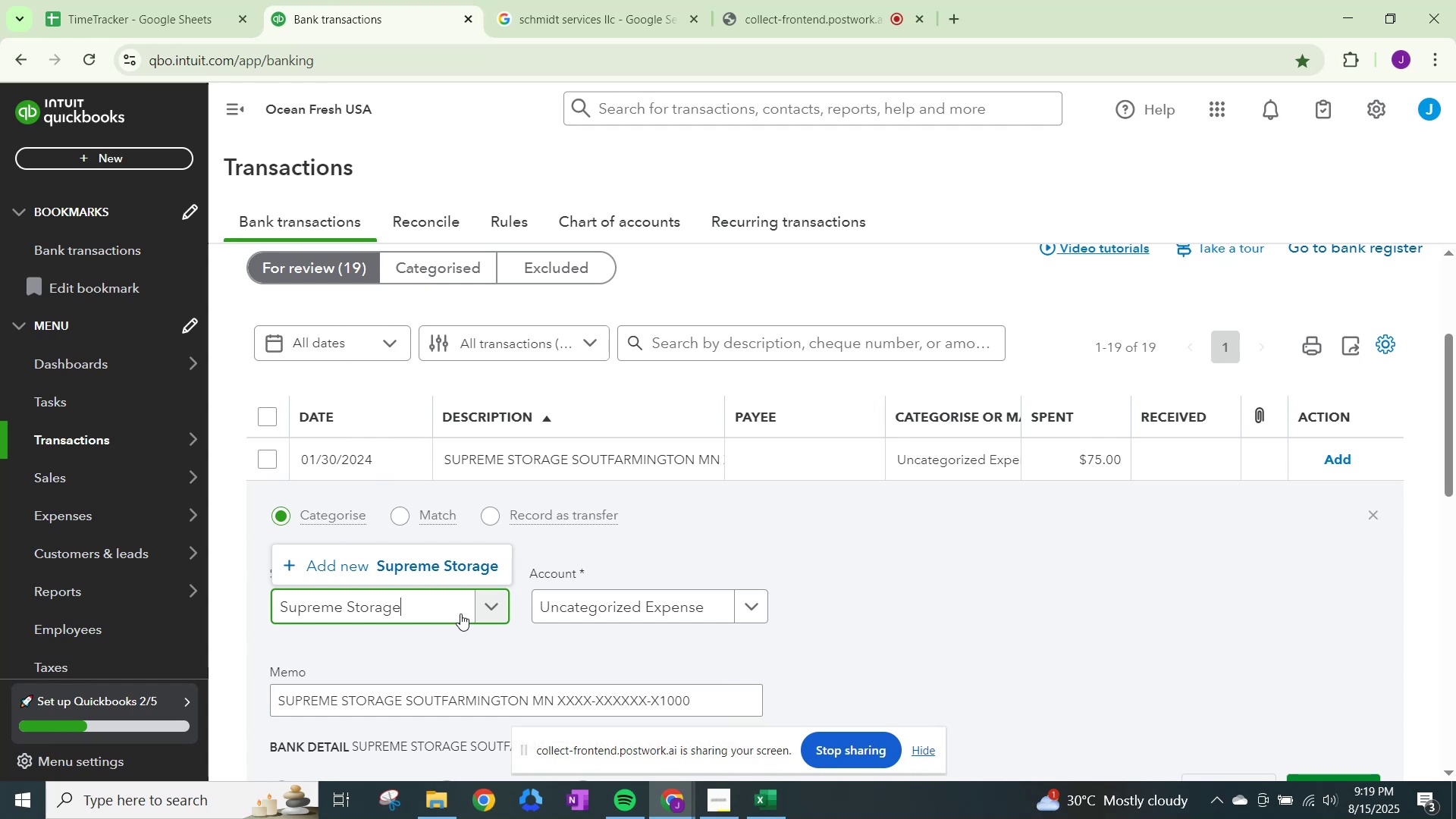 
left_click([428, 559])
 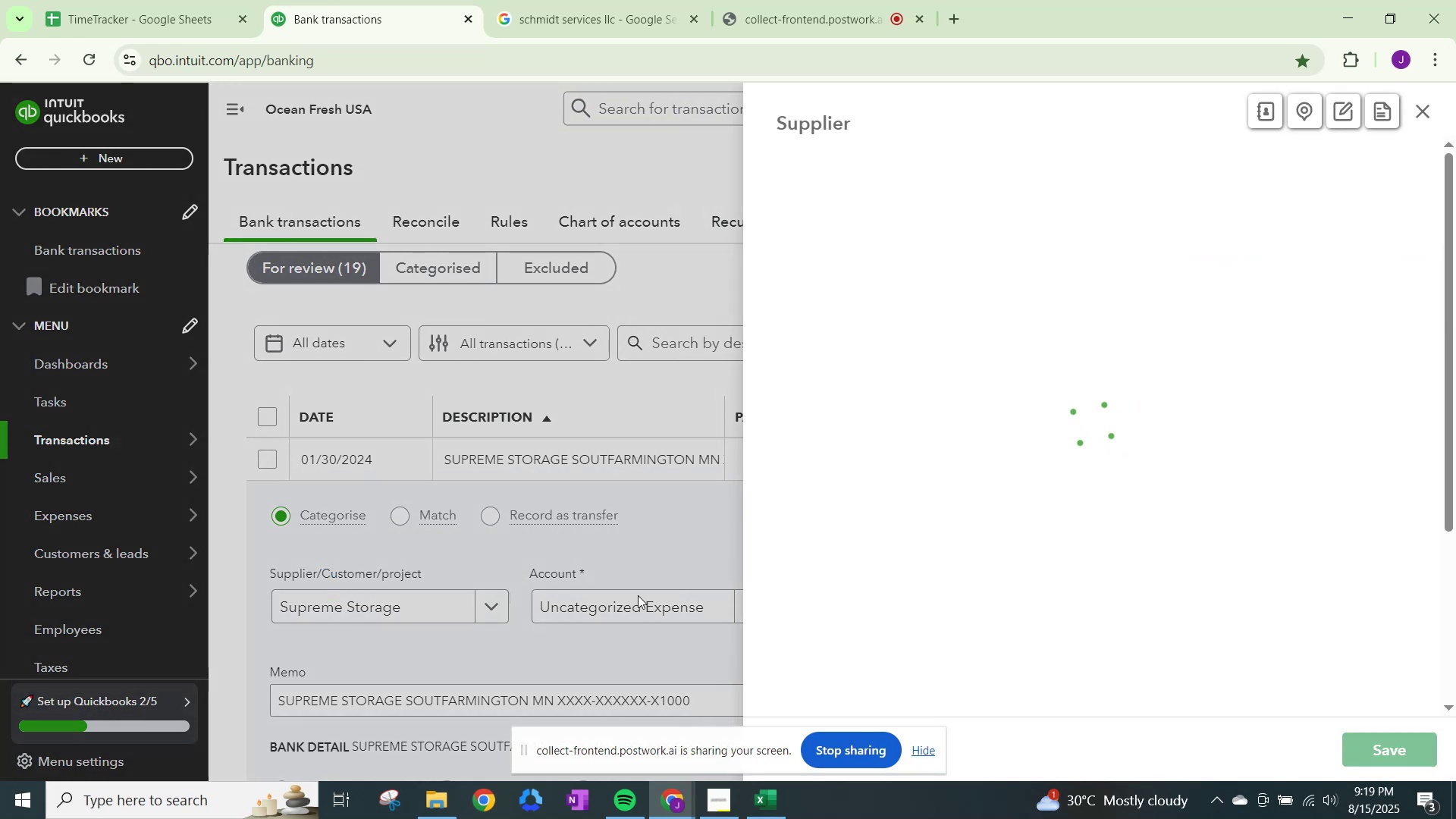 
scroll: coordinate [952, 519], scroll_direction: down, amount: 36.0
 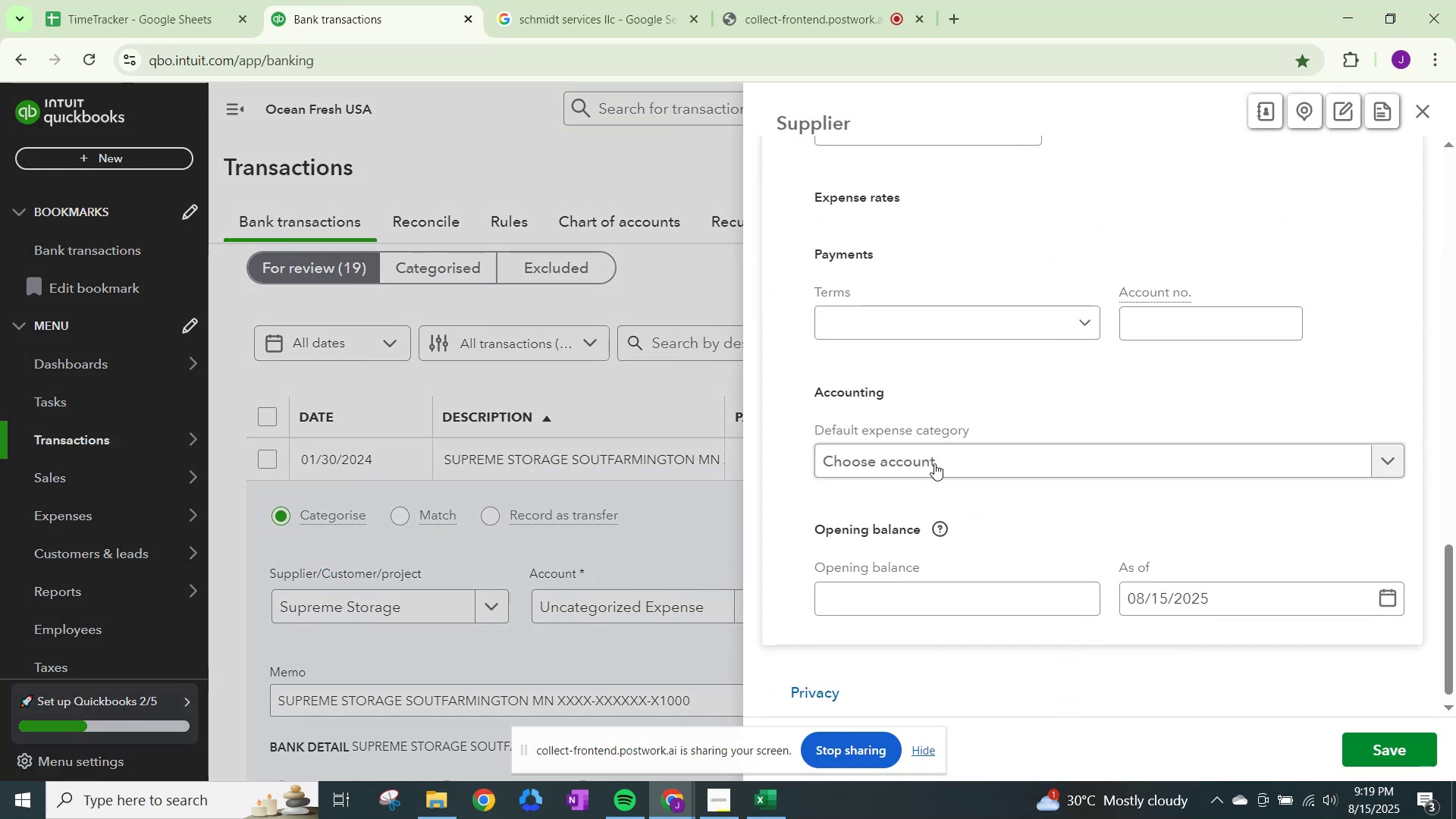 
left_click([937, 460])
 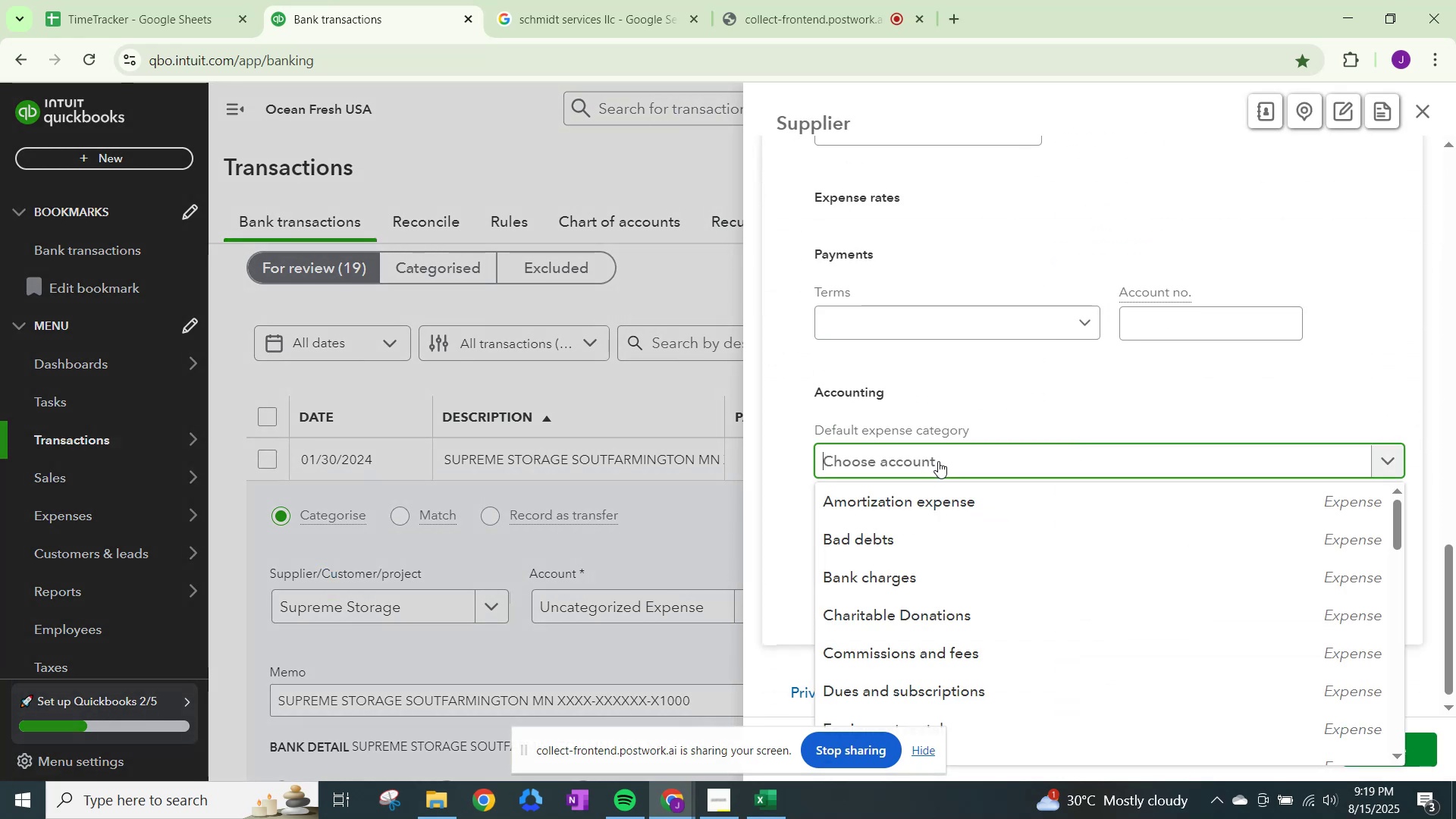 
type(other)
 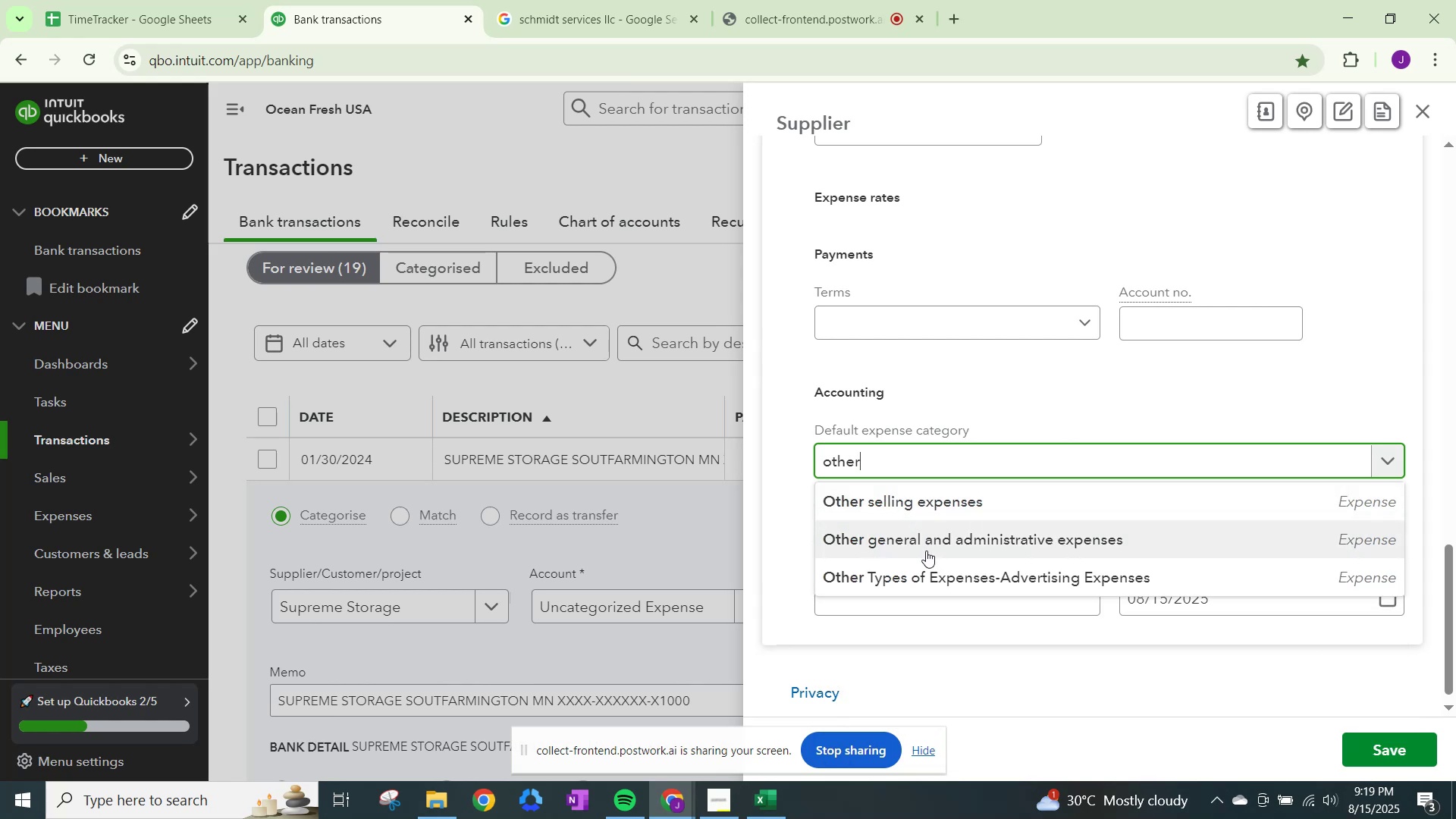 
left_click([926, 551])
 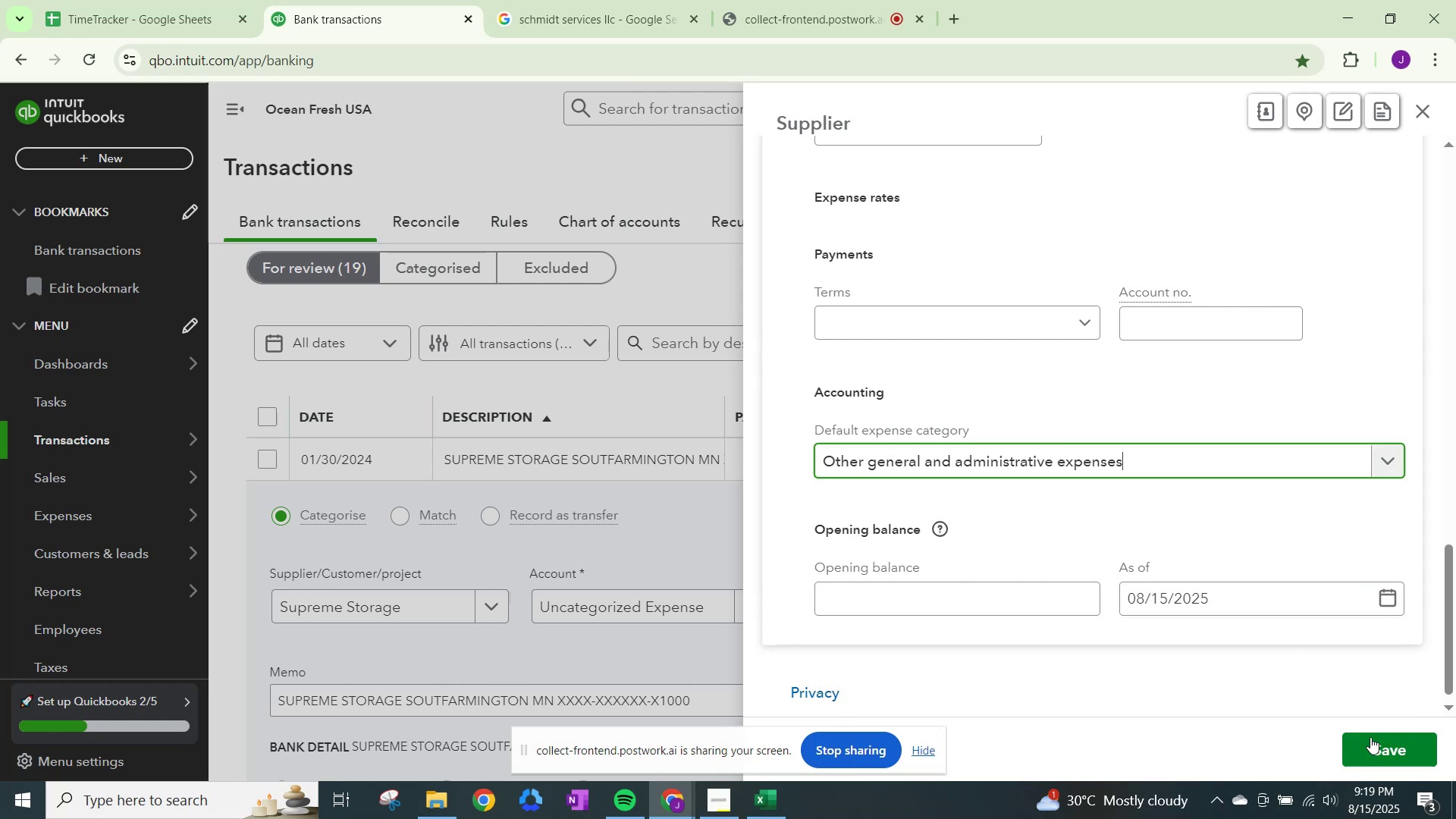 
left_click([1370, 737])
 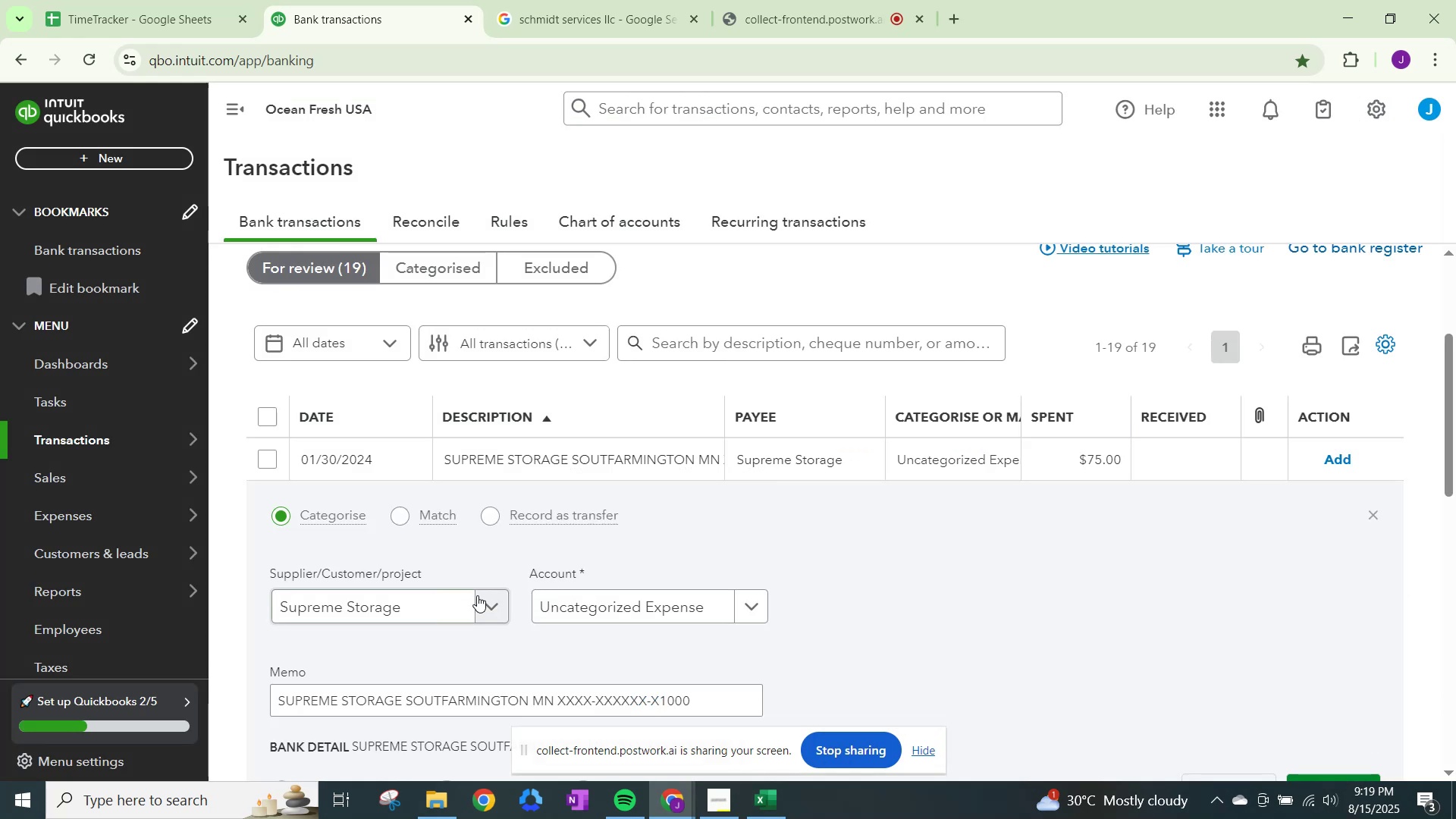 
left_click([619, 623])
 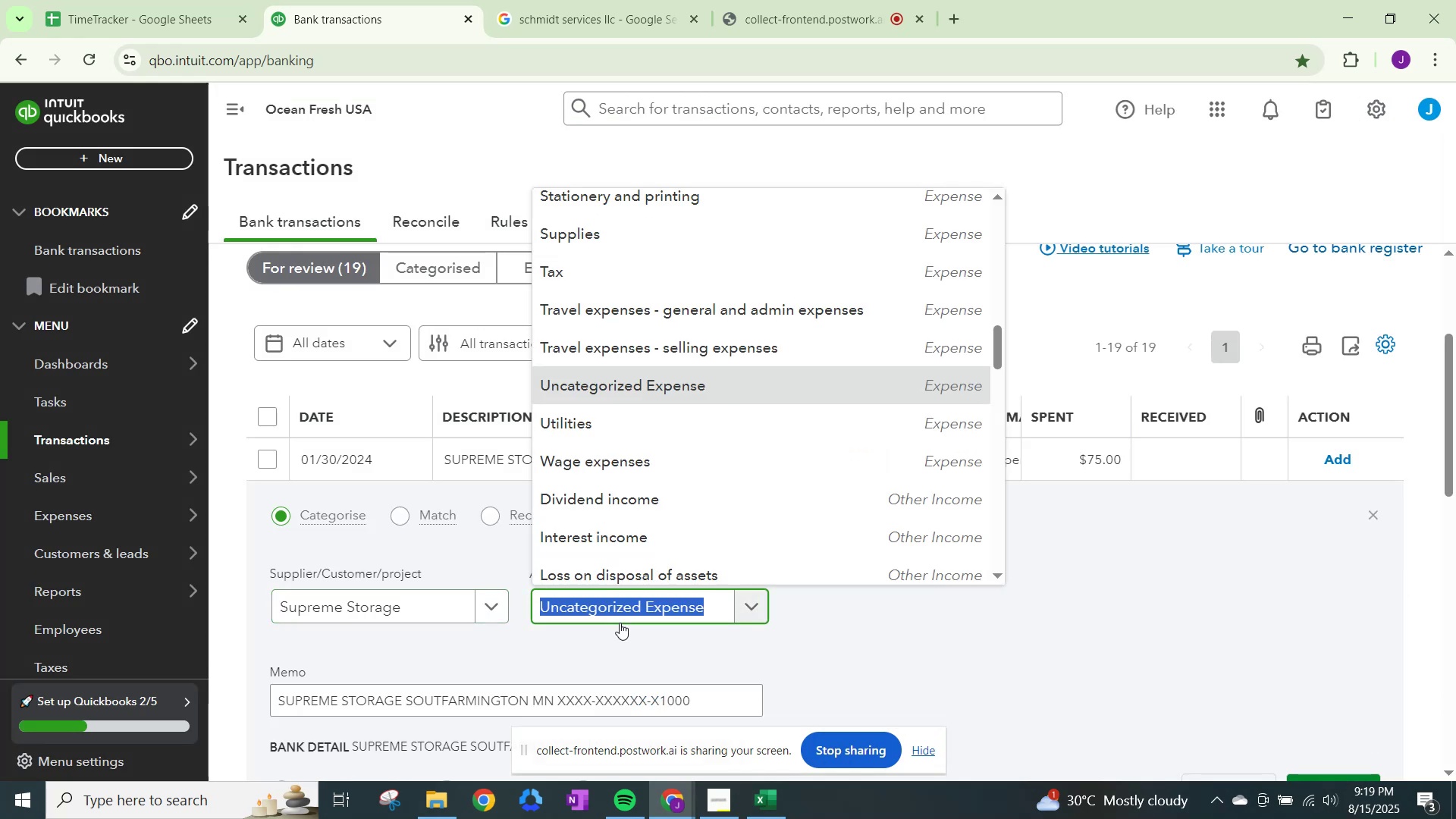 
type(other)
 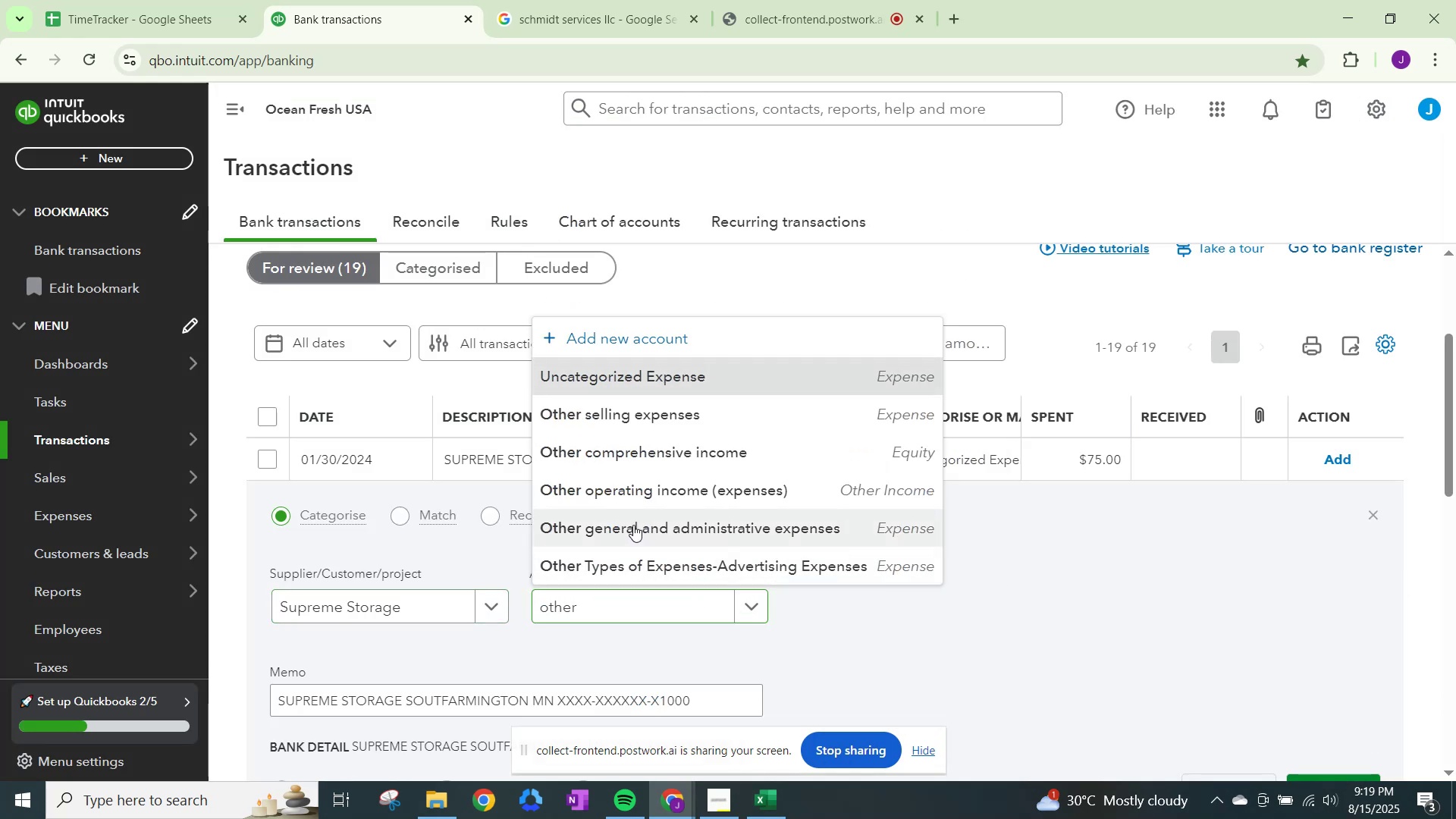 
scroll: coordinate [1170, 641], scroll_direction: down, amount: 2.0
 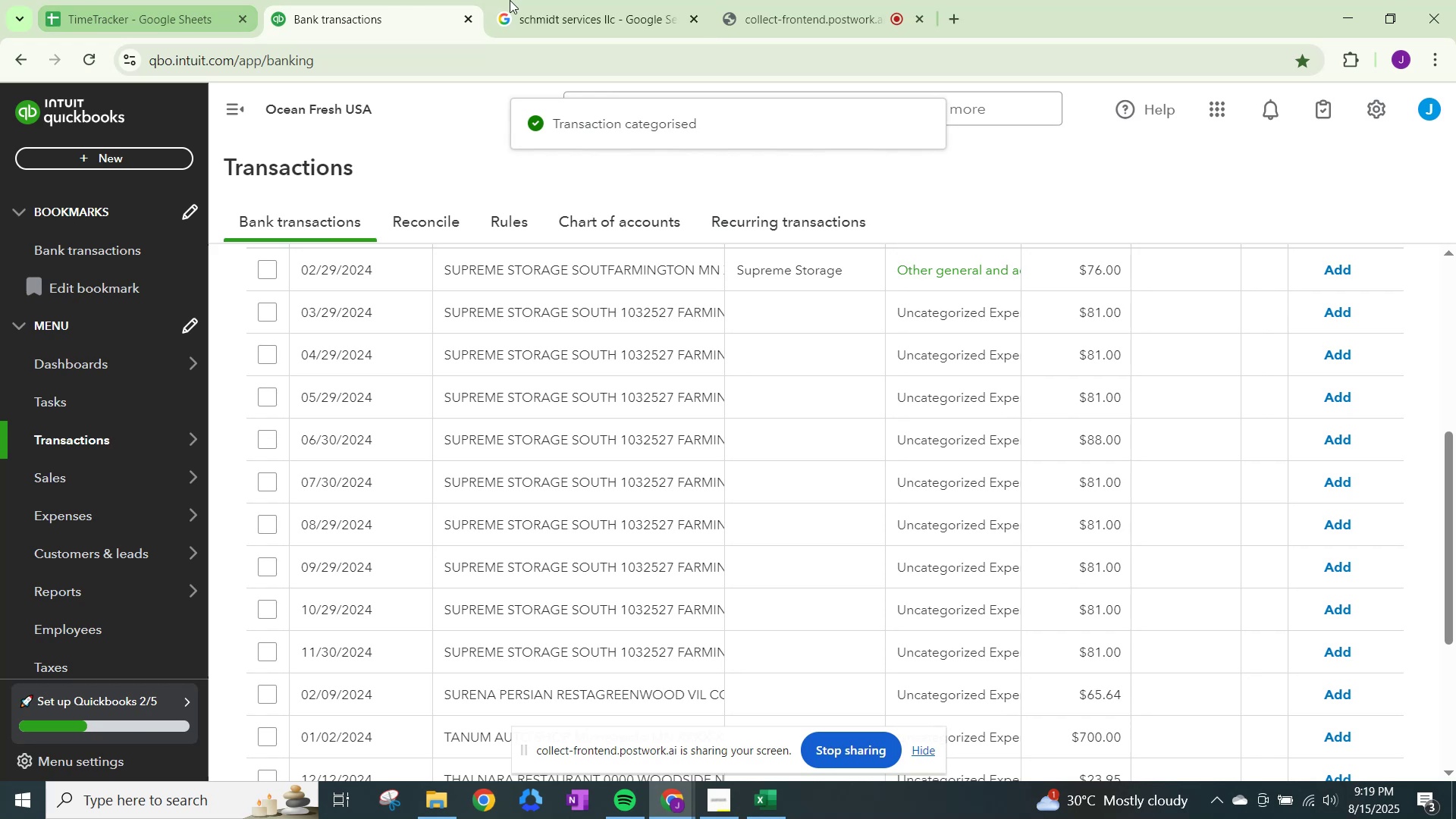 
left_click([136, 0])
 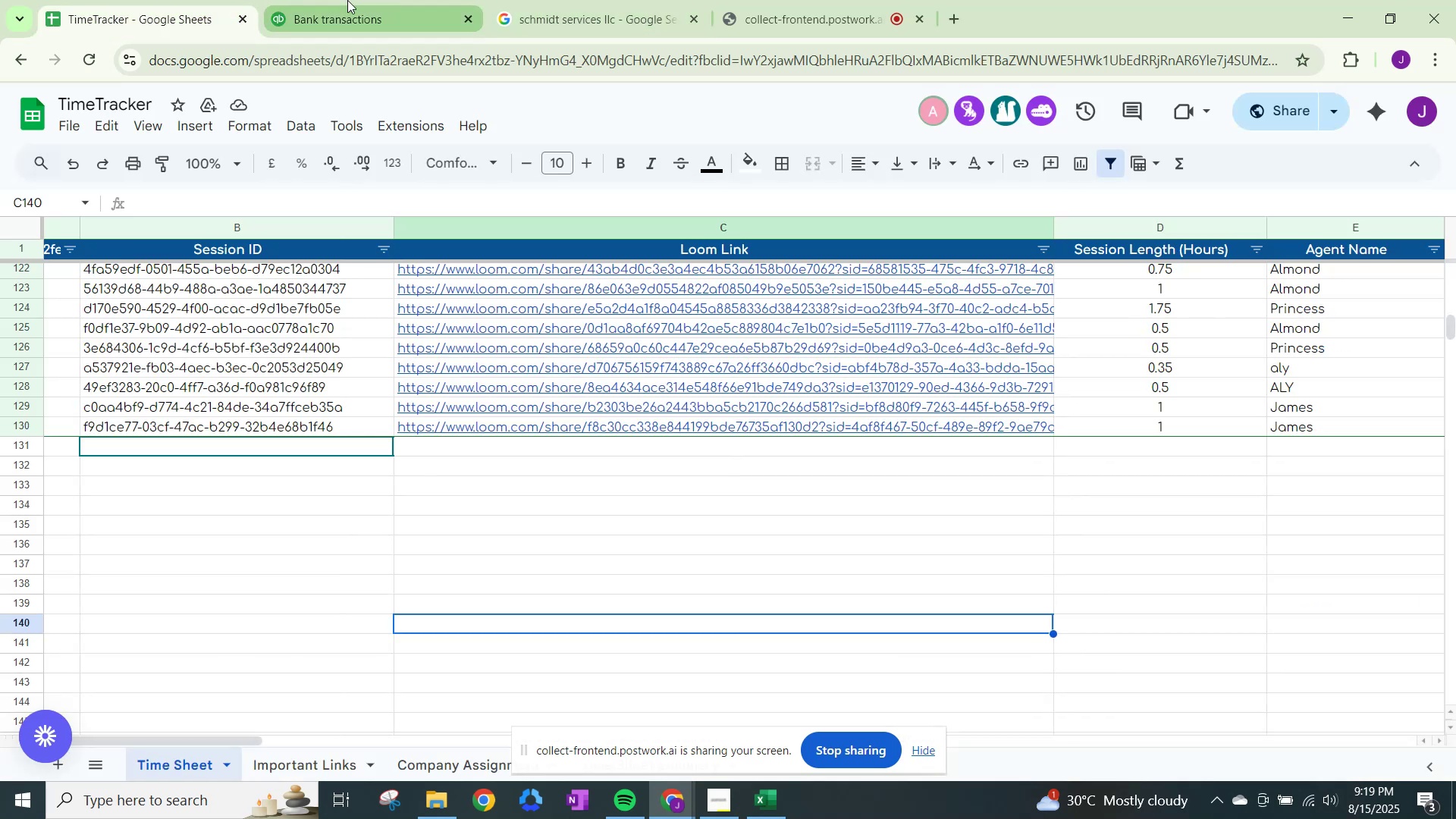 
left_click([343, 0])
 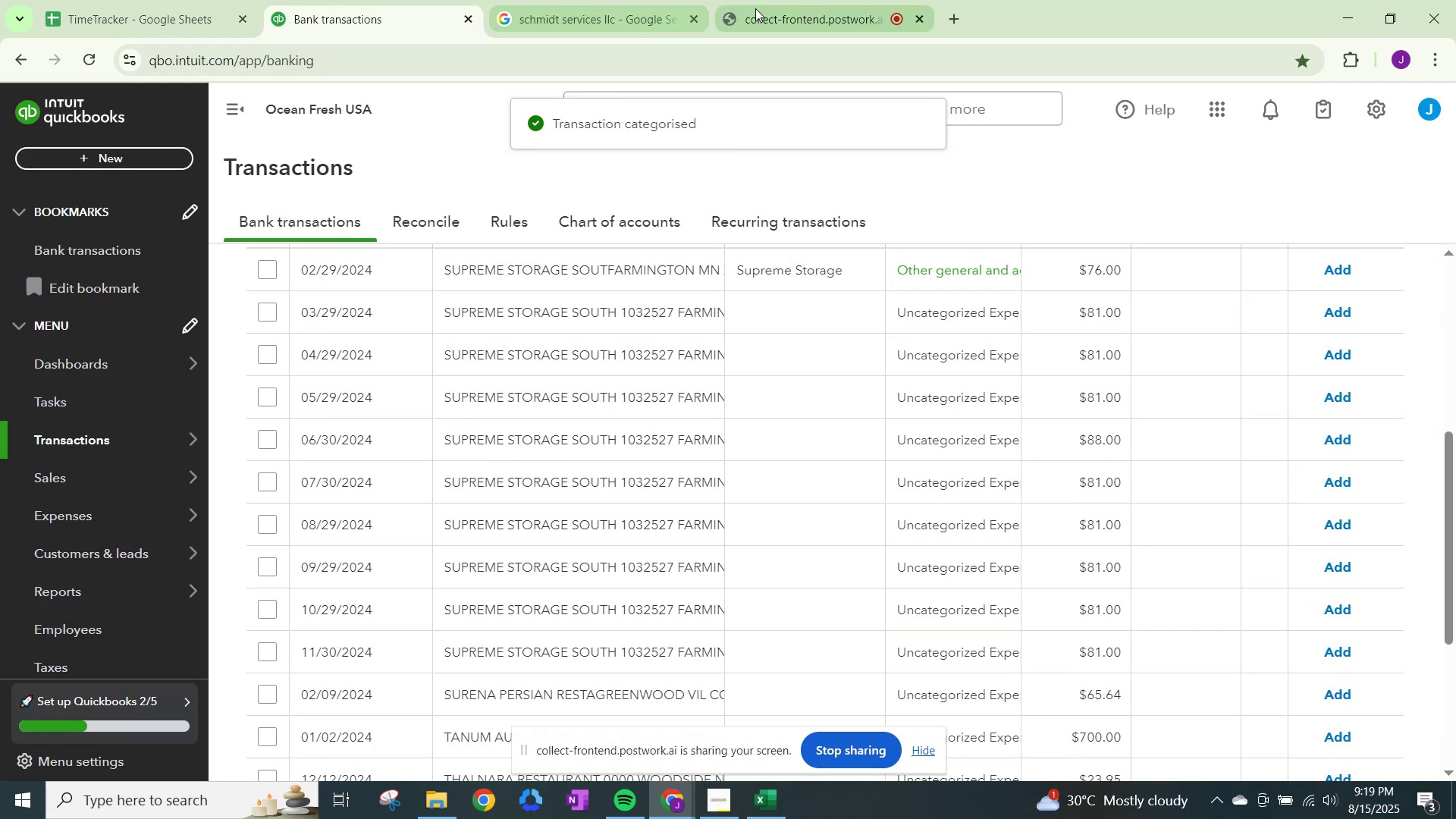 
left_click([789, 17])
 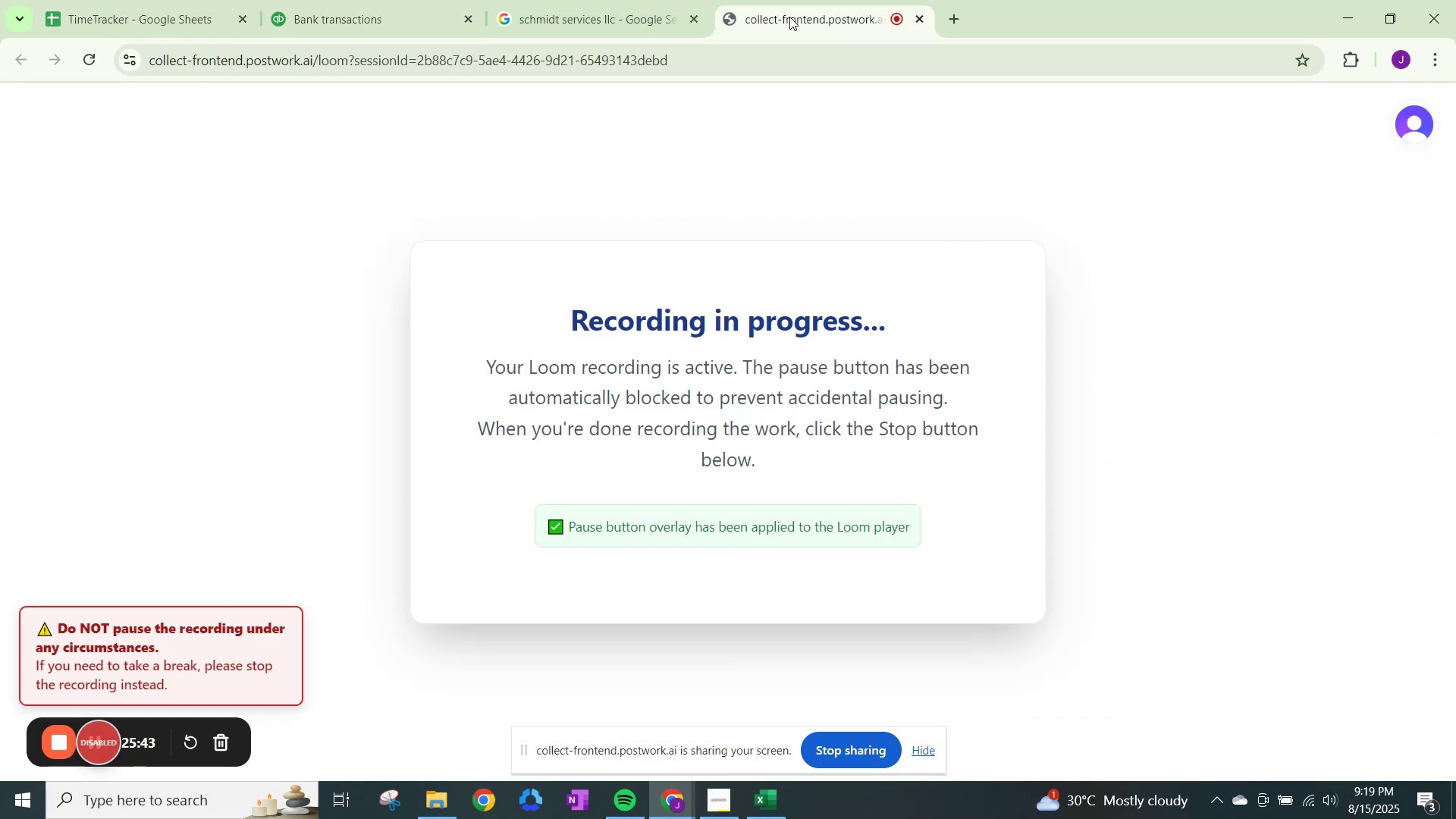 
mouse_move([353, 2])
 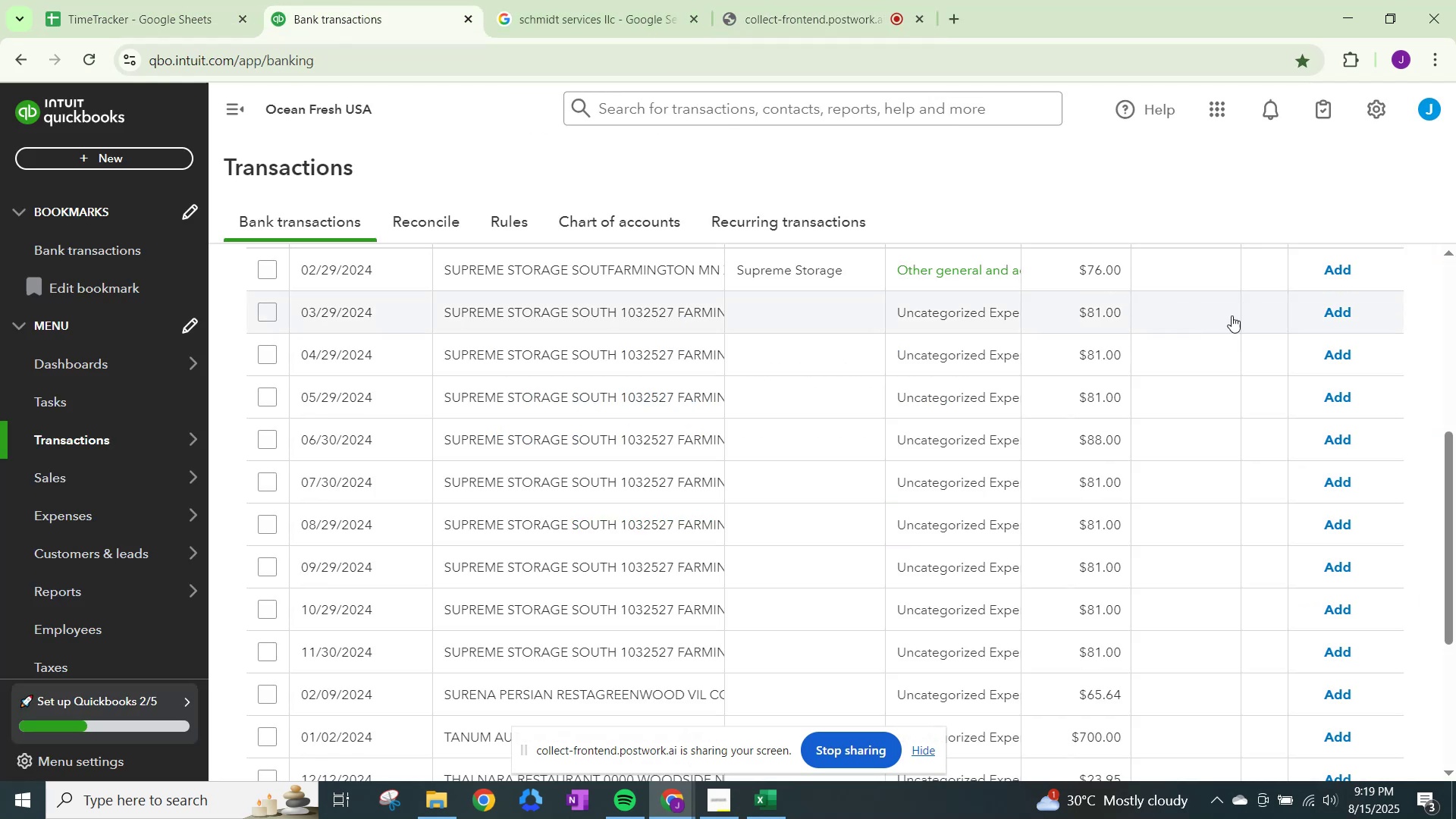 
scroll: coordinate [1112, 330], scroll_direction: up, amount: 1.0
 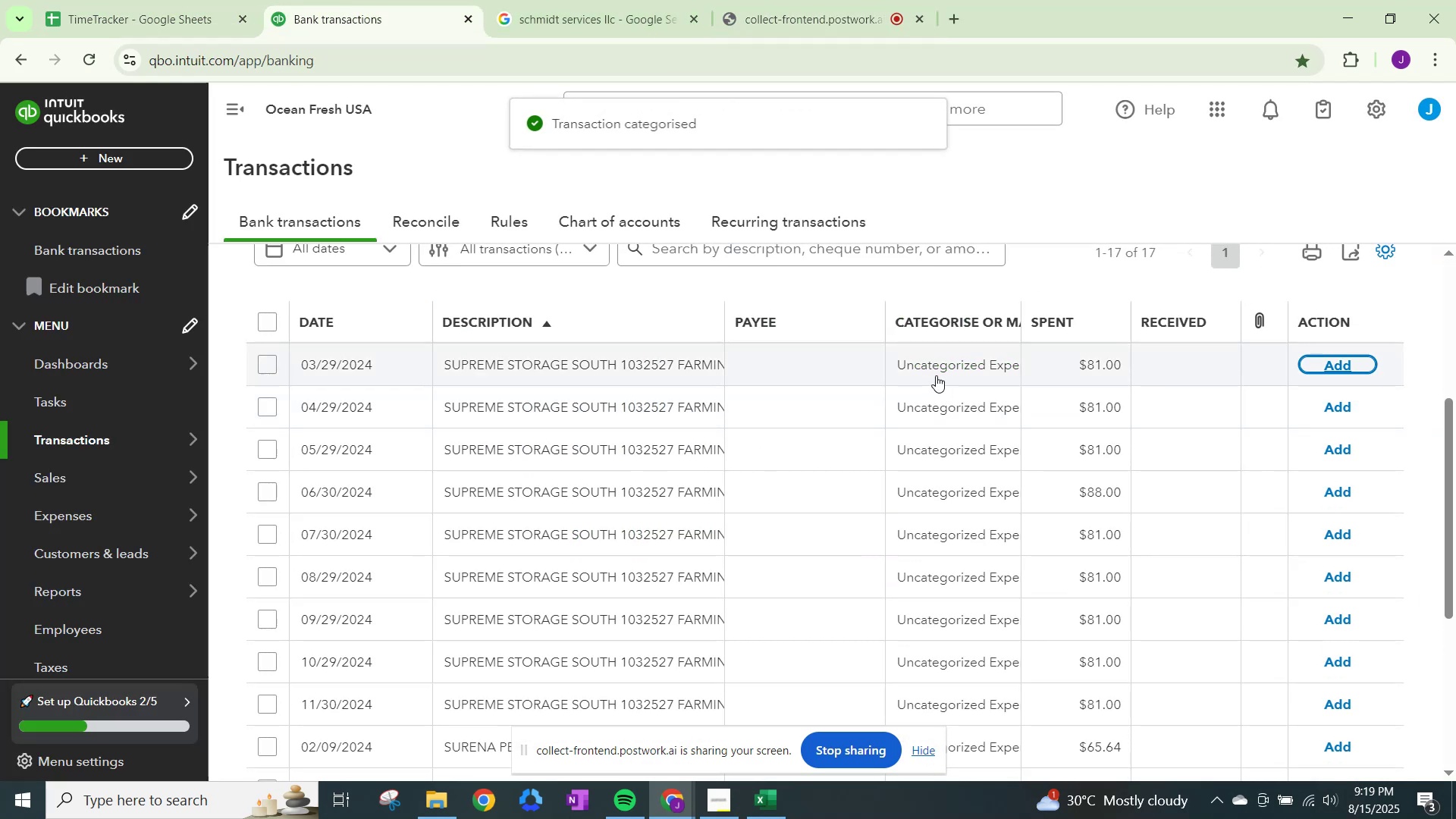 
left_click([432, 518])
 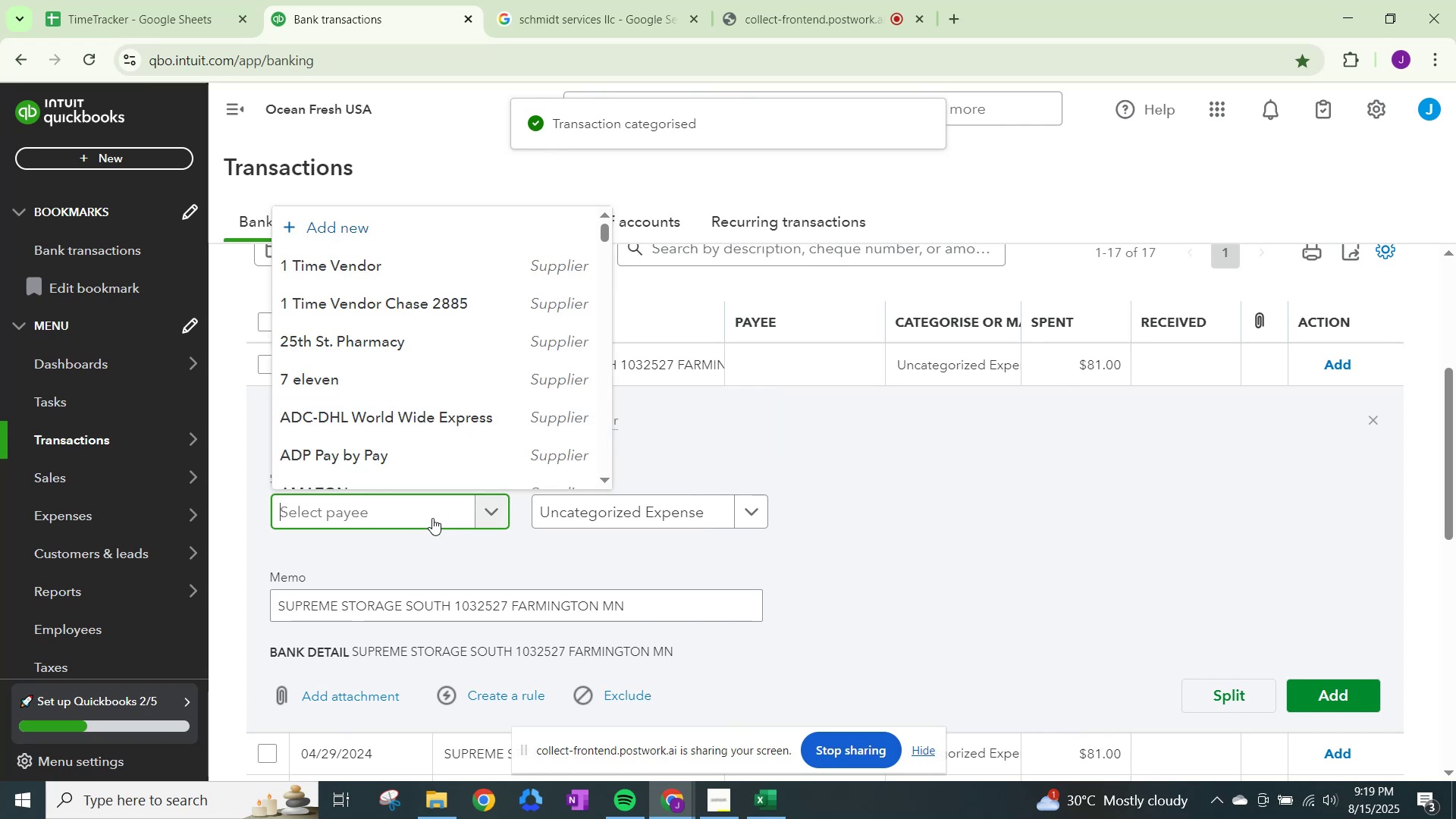 
type(supre)
 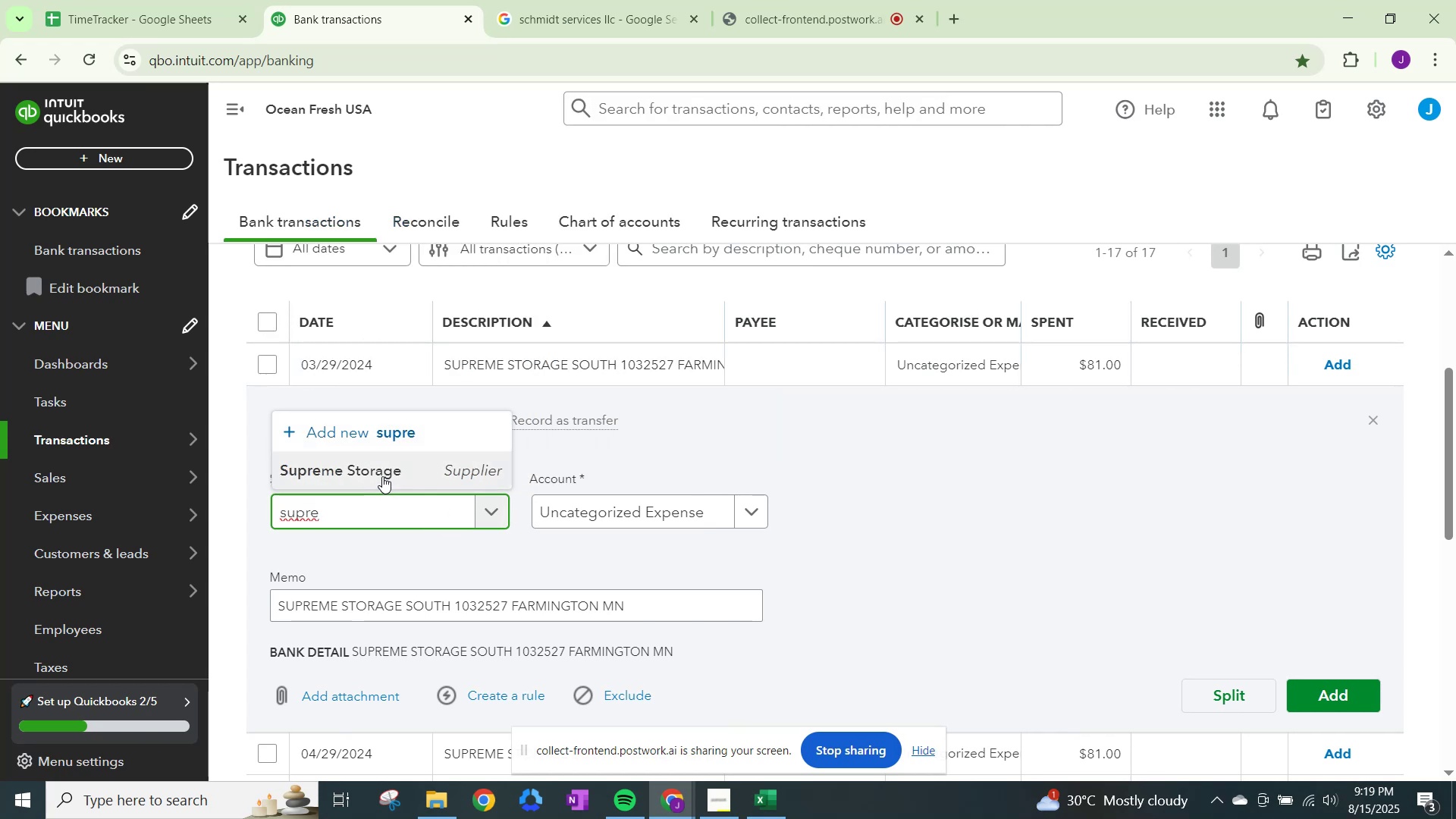 
left_click([547, 502])
 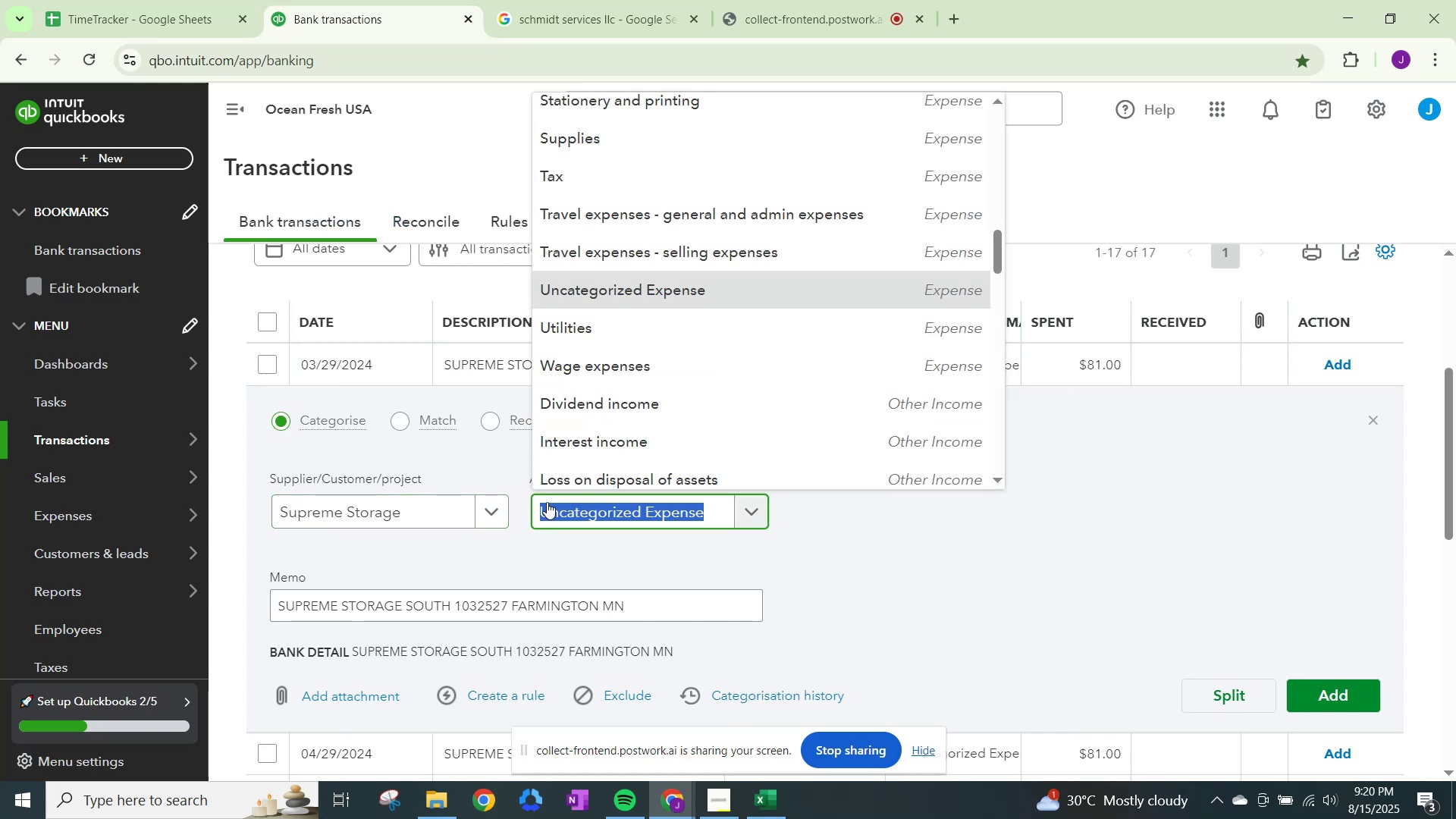 
type(other)
 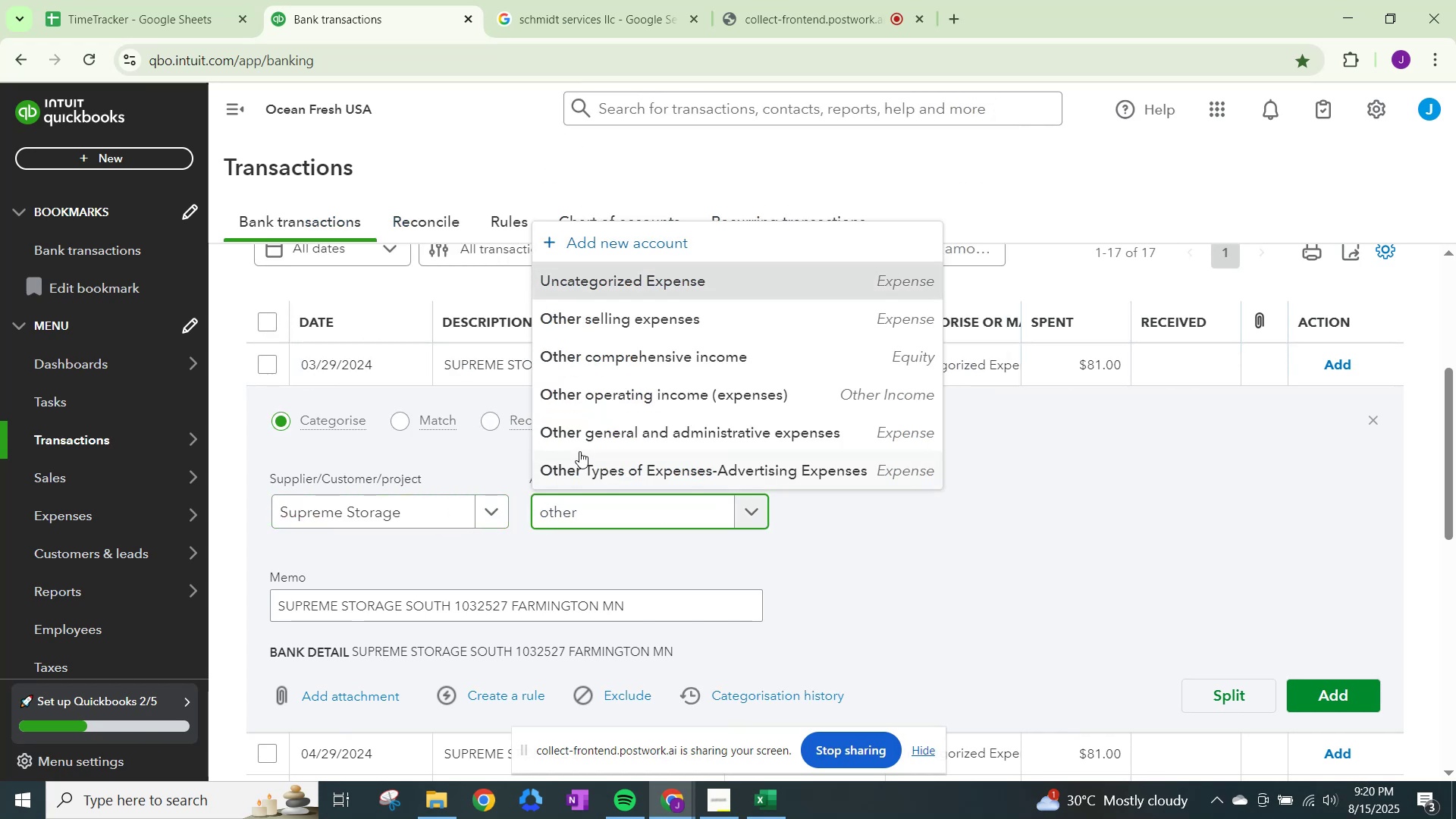 
left_click([597, 435])
 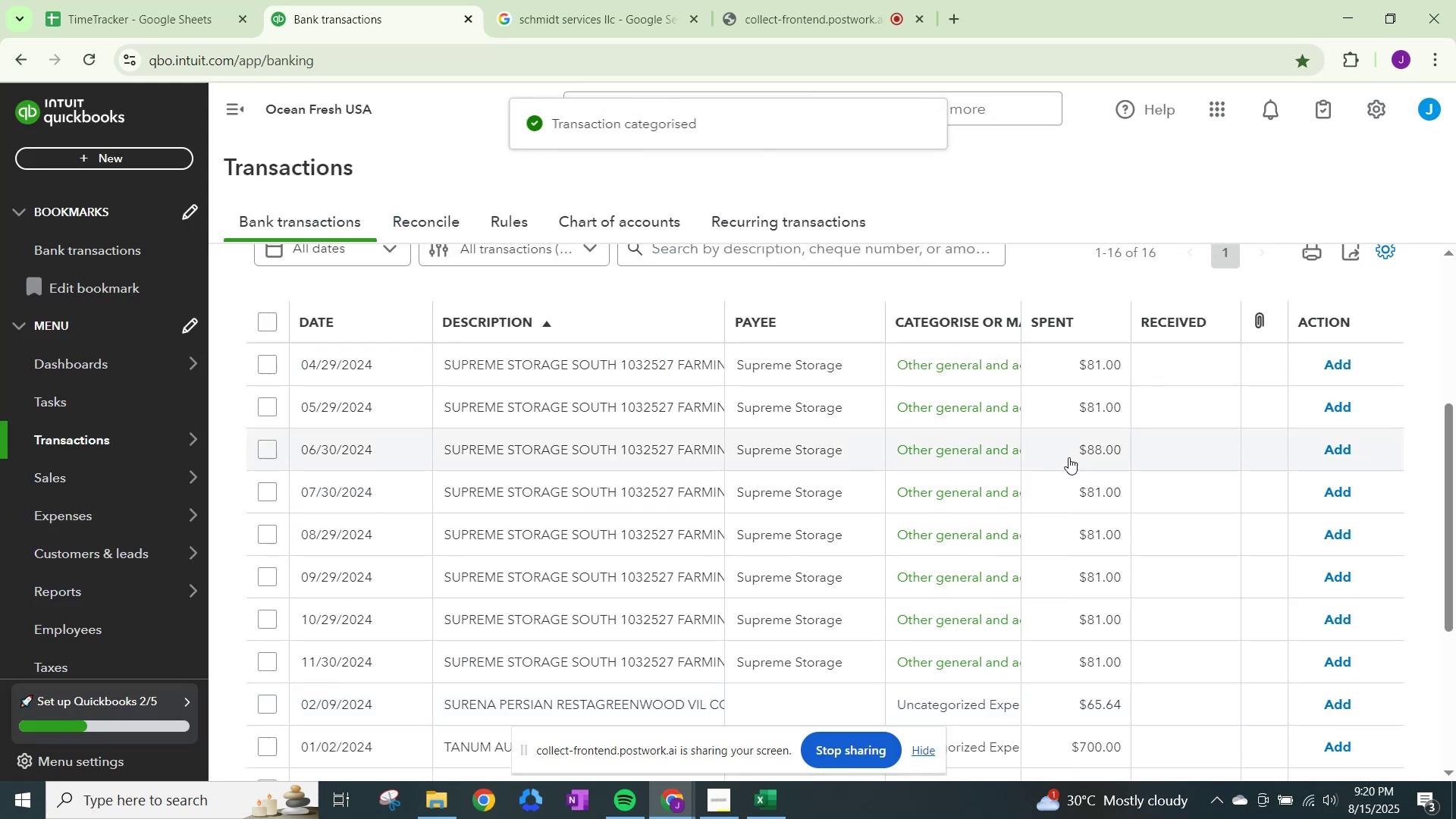 
left_click([1329, 362])
 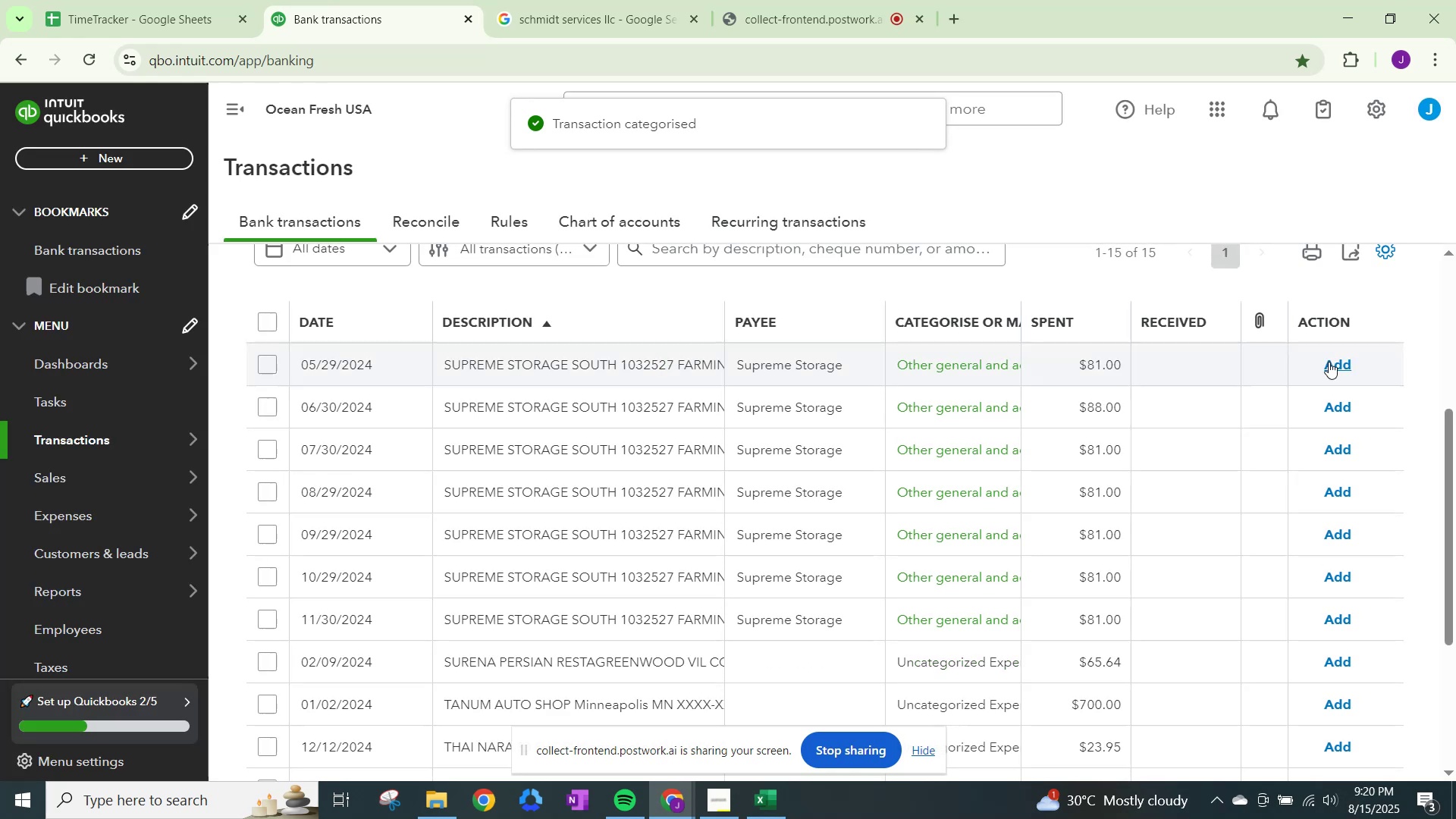 
left_click([1329, 361])
 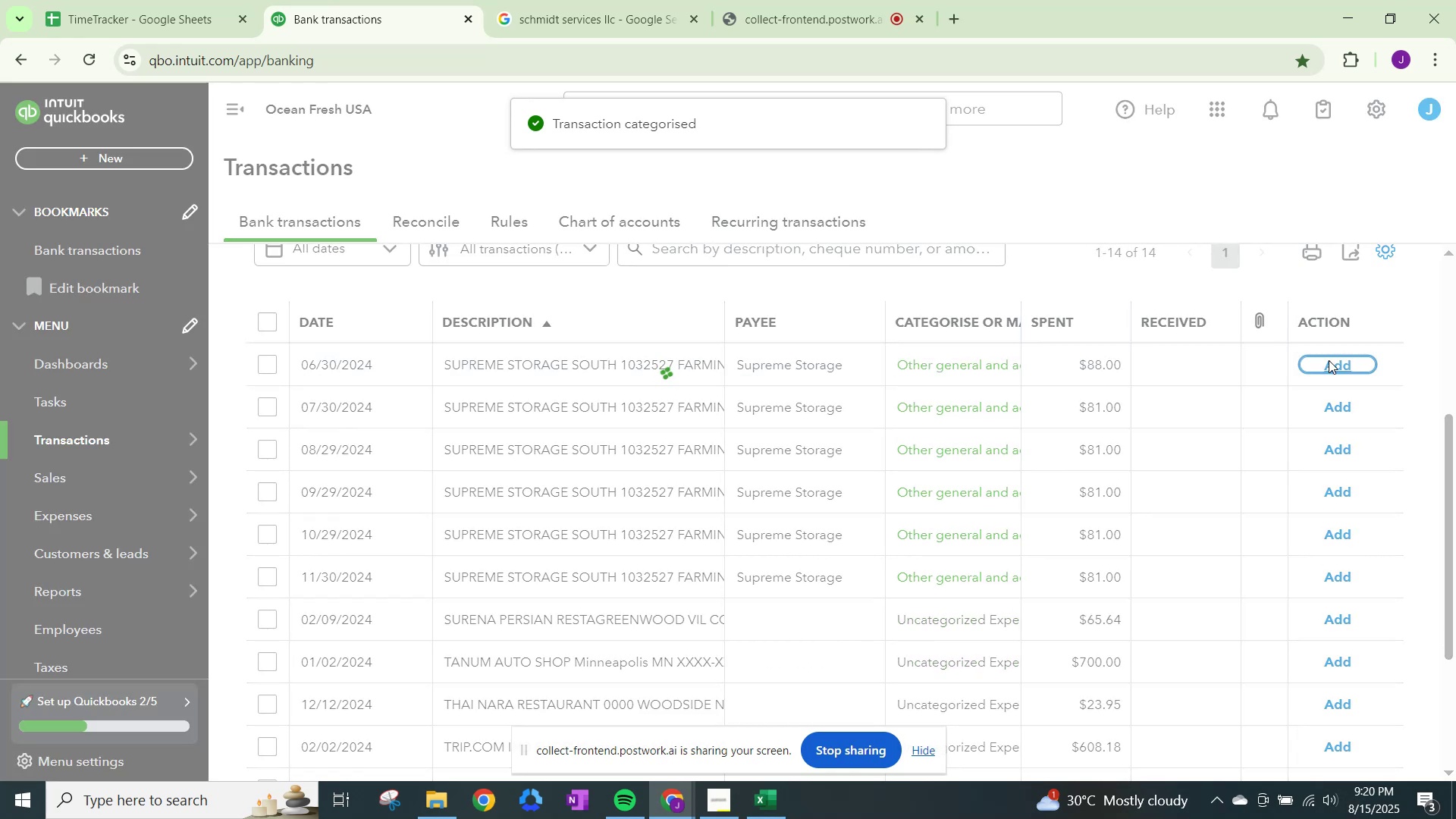 
left_click([1329, 360])
 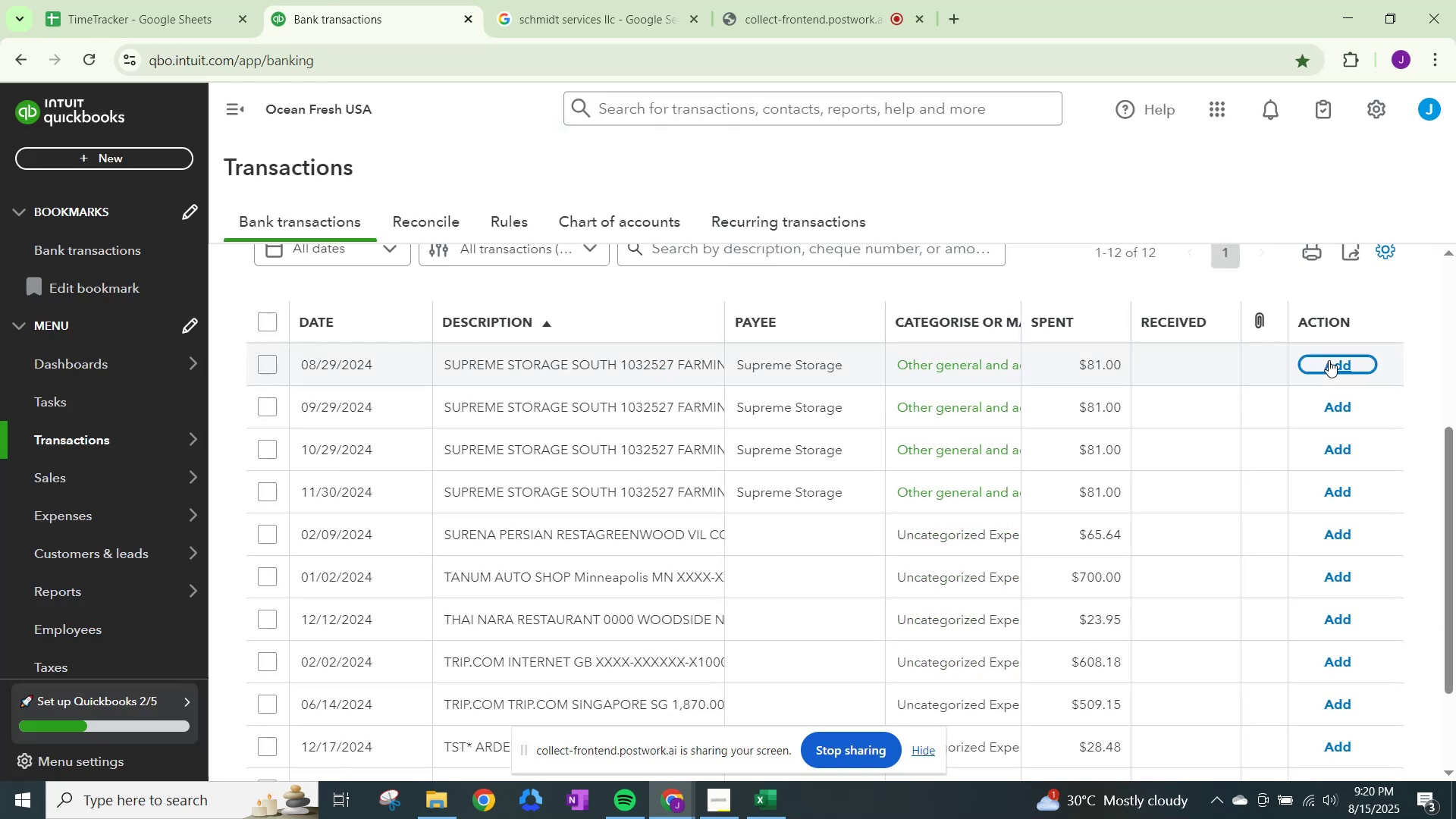 
left_click([1329, 360])
 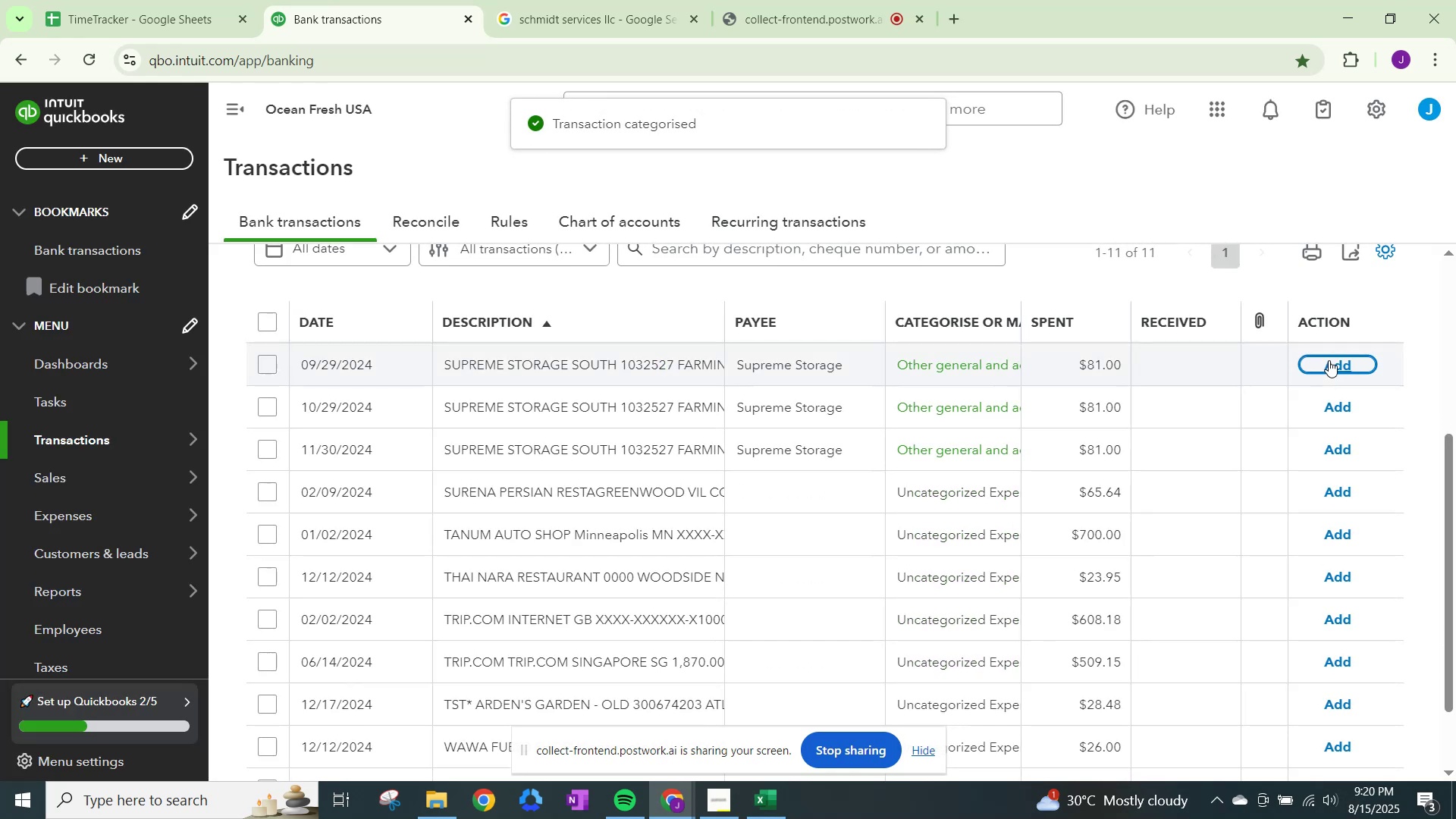 
left_click([1329, 360])
 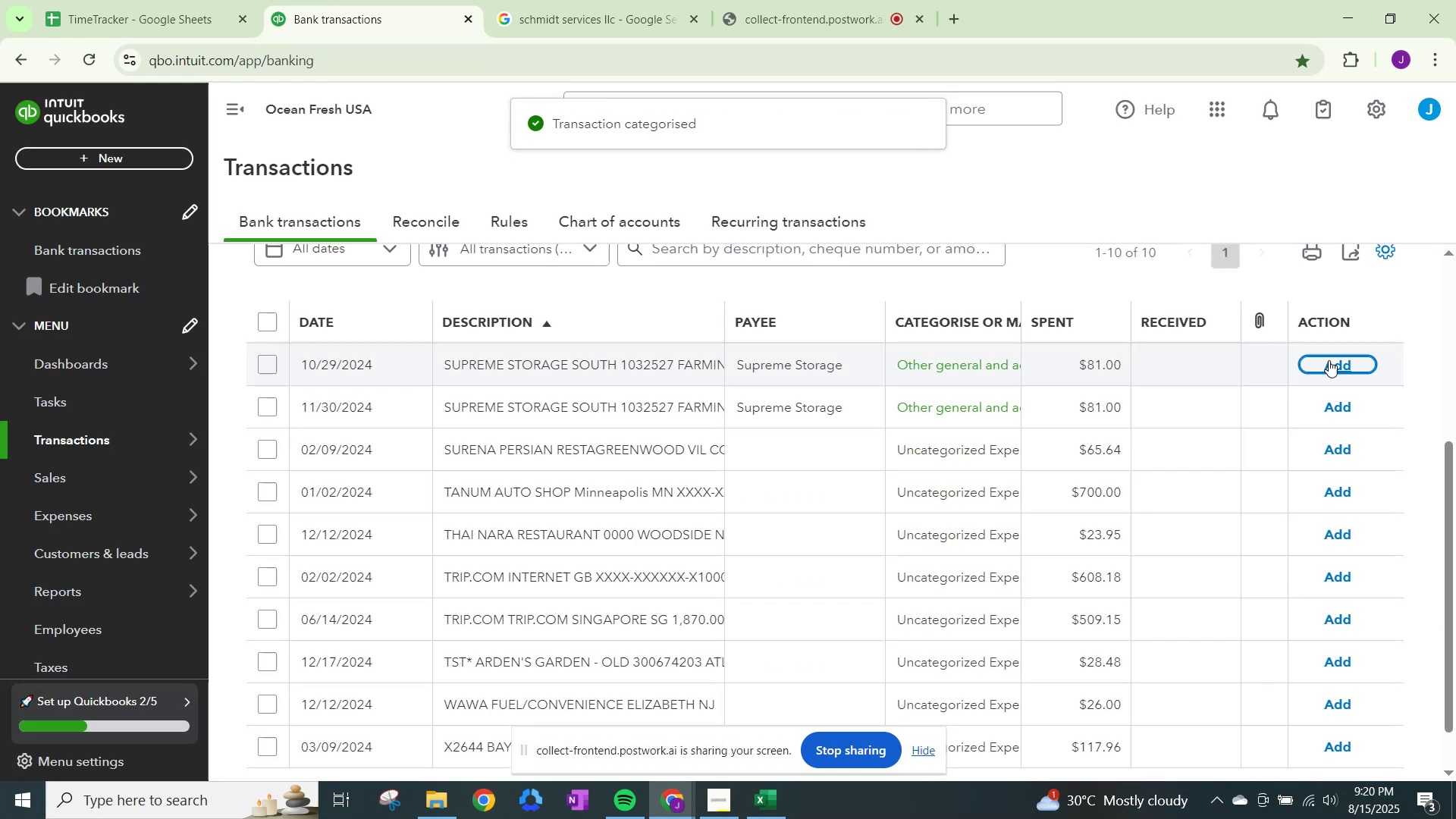 
left_click([1329, 360])
 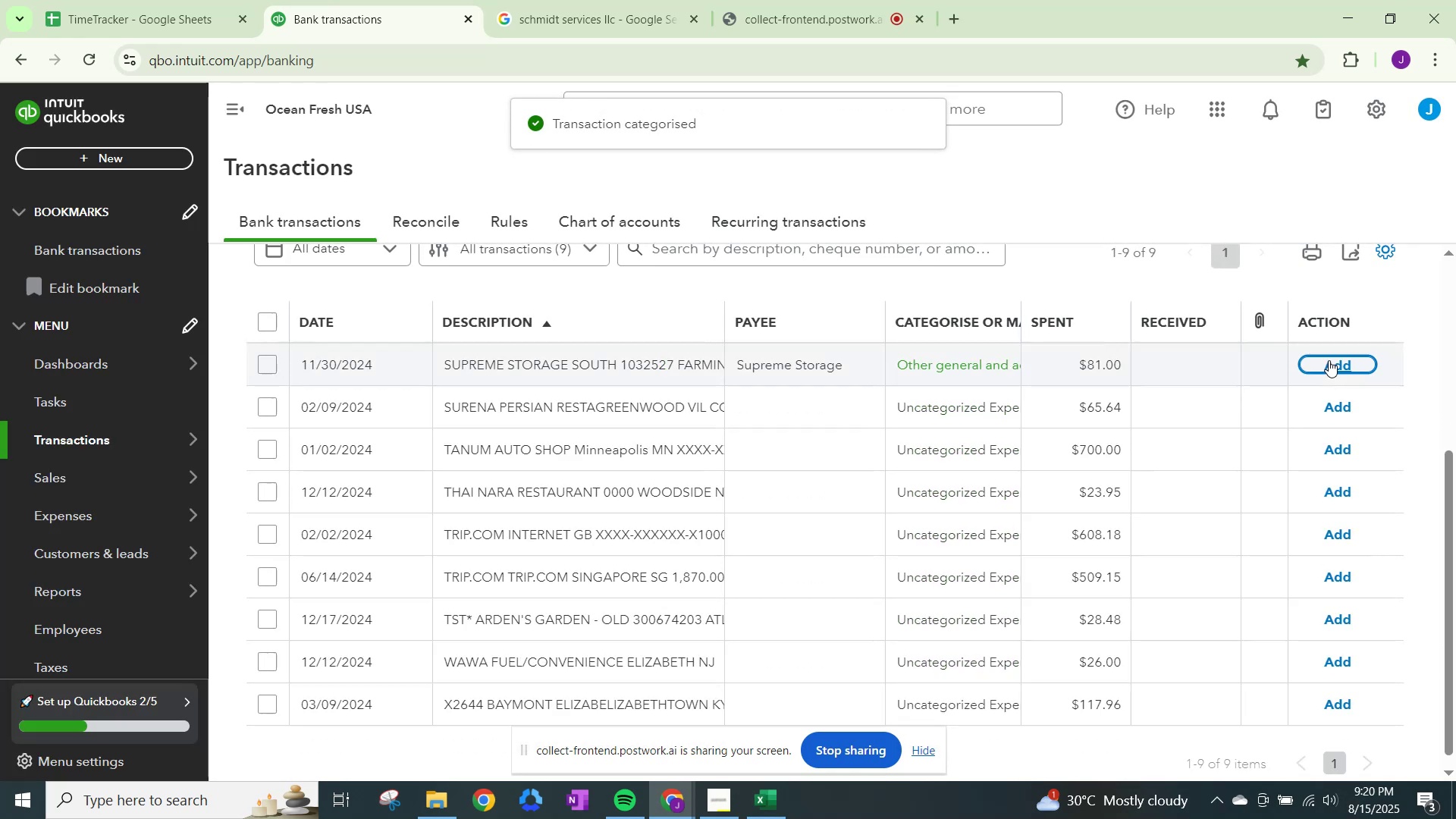 
left_click([1329, 360])
 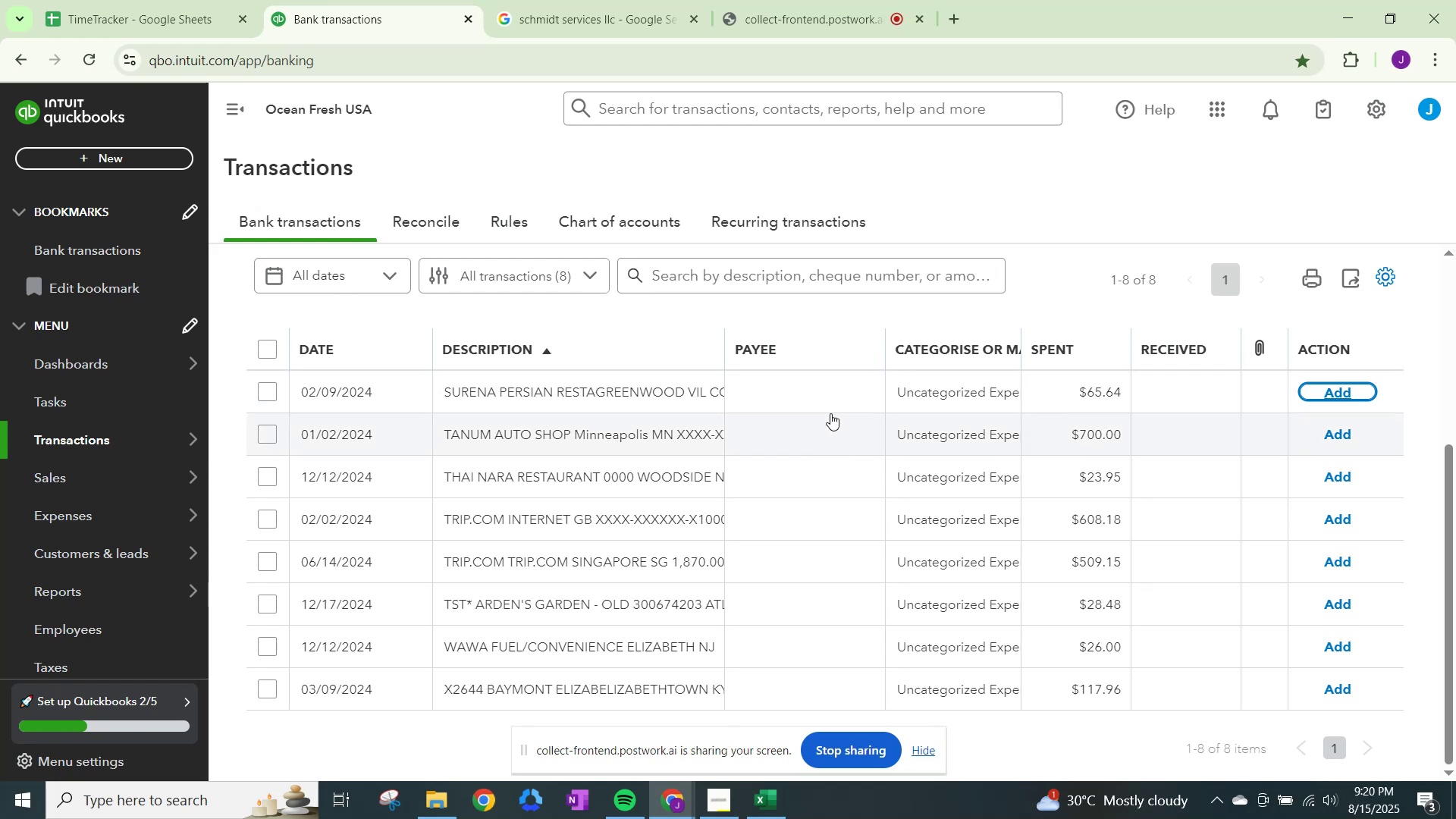 
wait(13.06)
 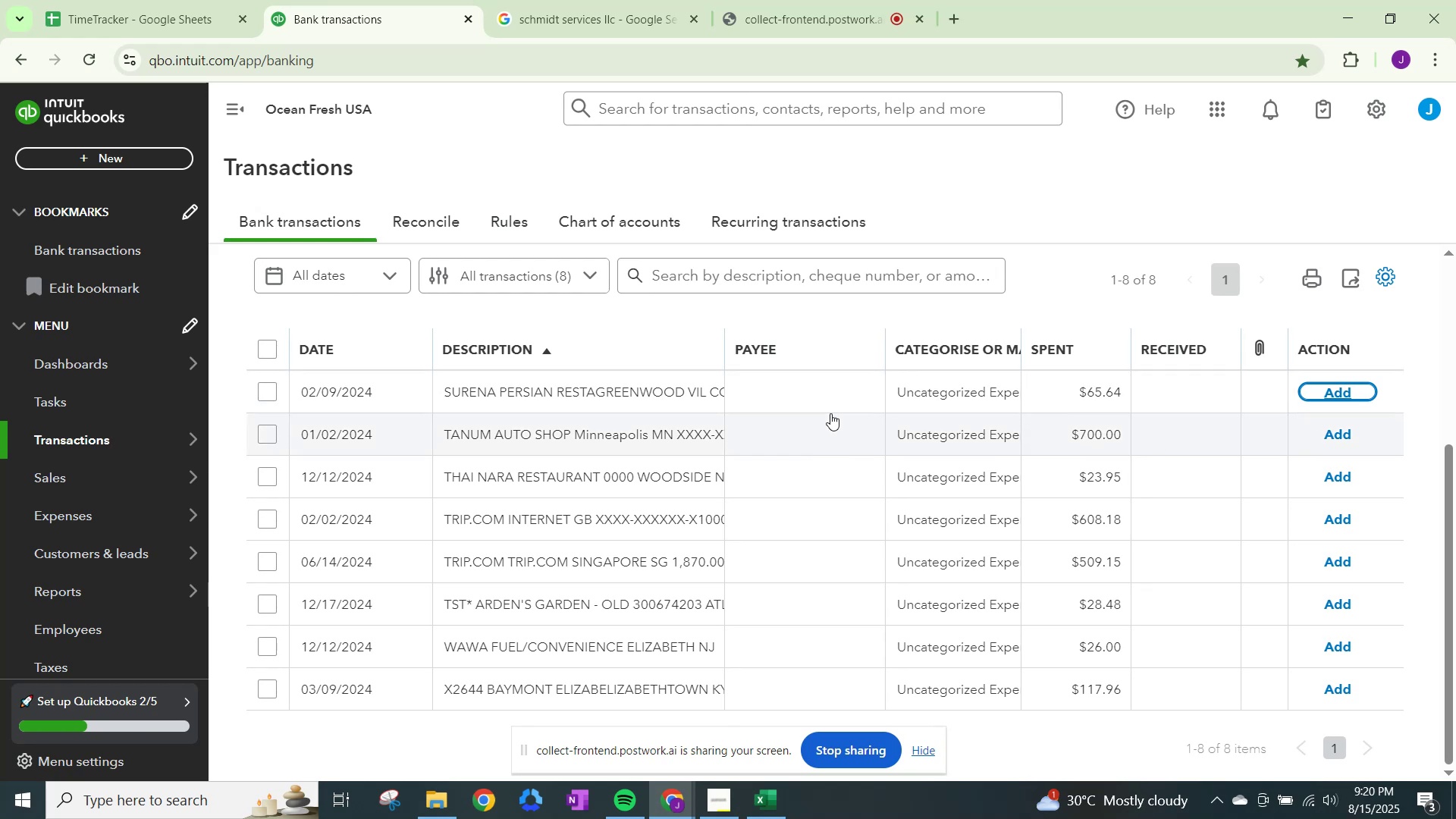 
left_click([945, 517])
 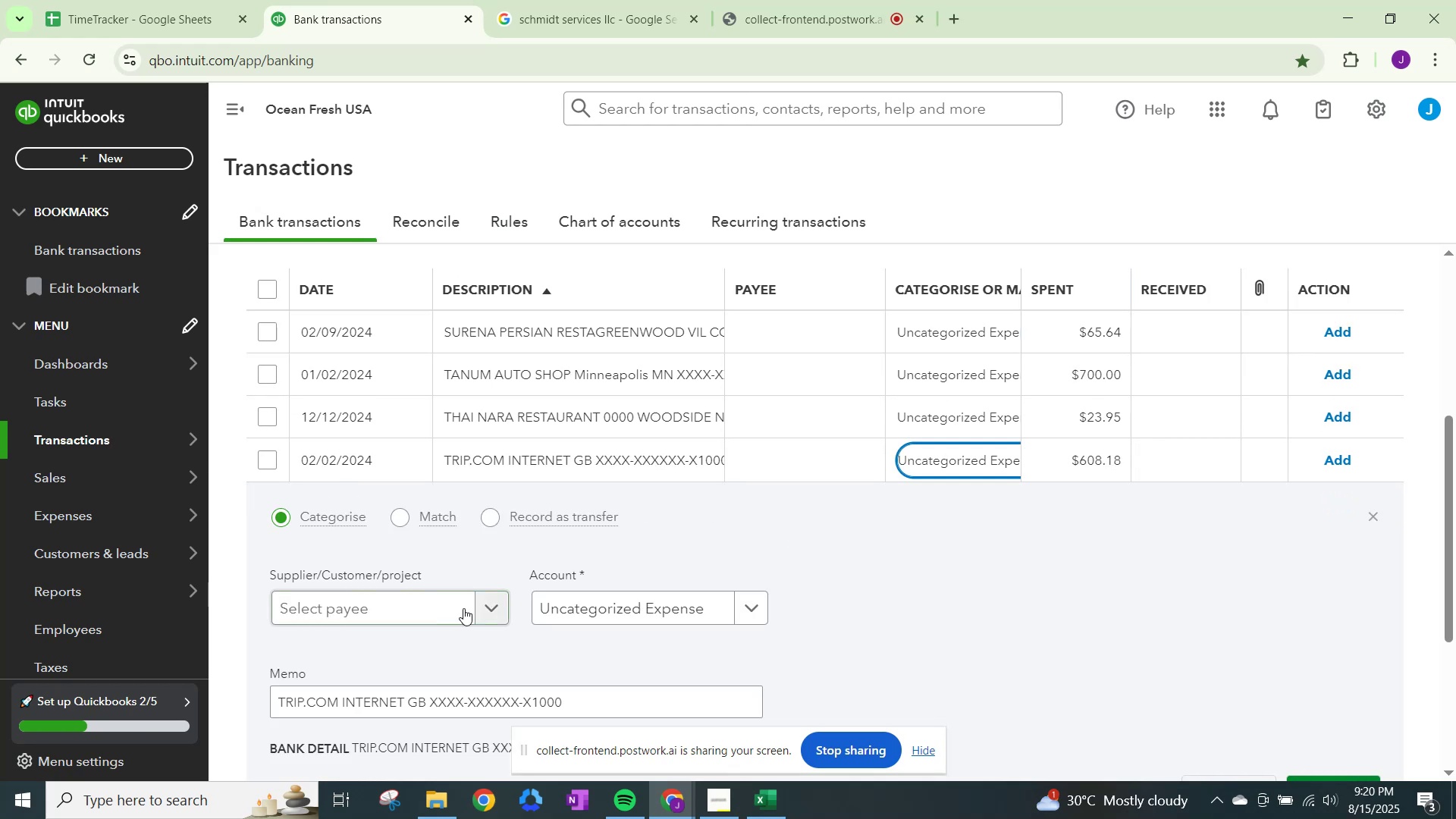 
left_click([466, 610])
 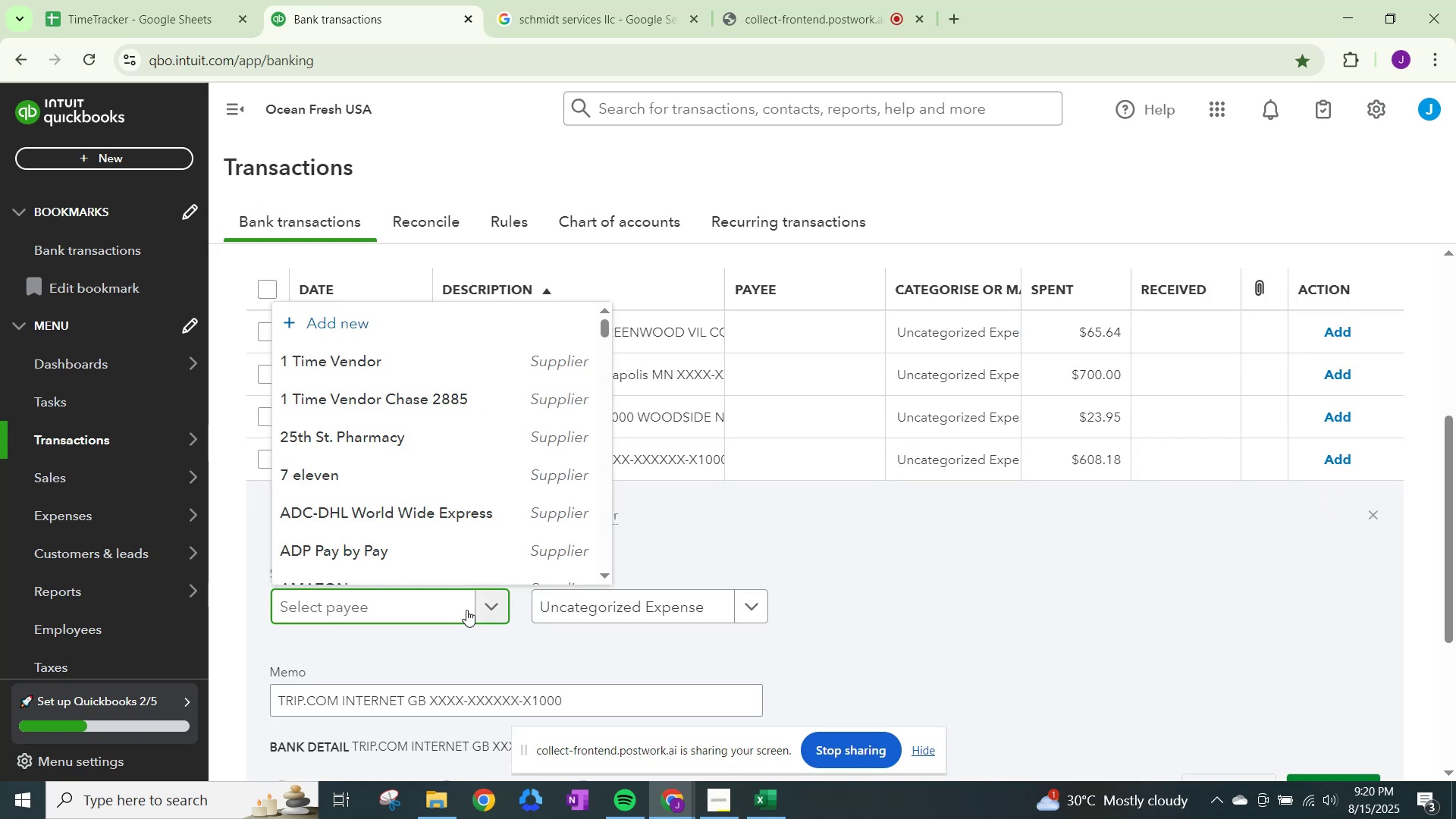 
type(Trip.com)
 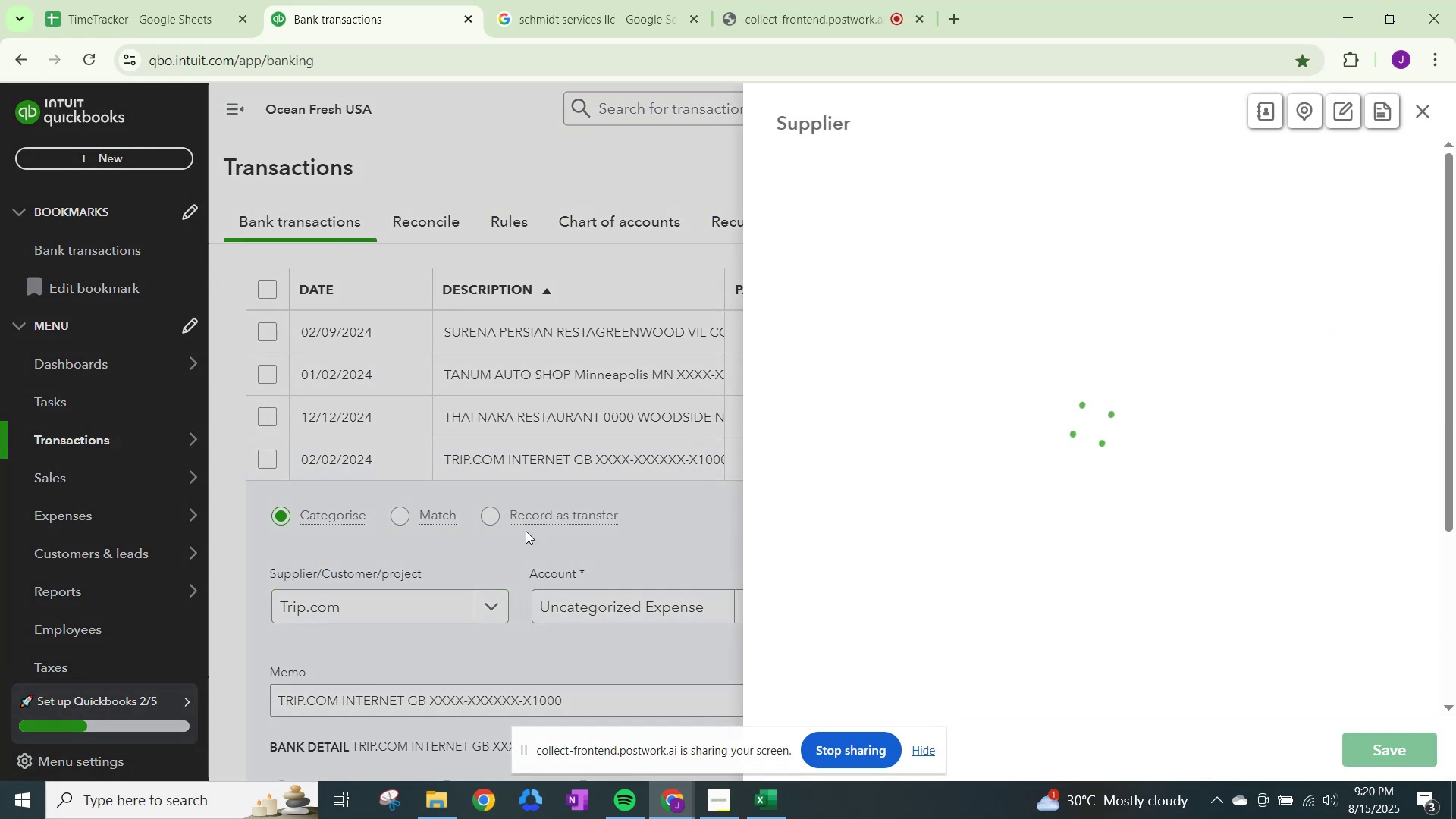 
scroll: coordinate [1058, 457], scroll_direction: down, amount: 24.0
 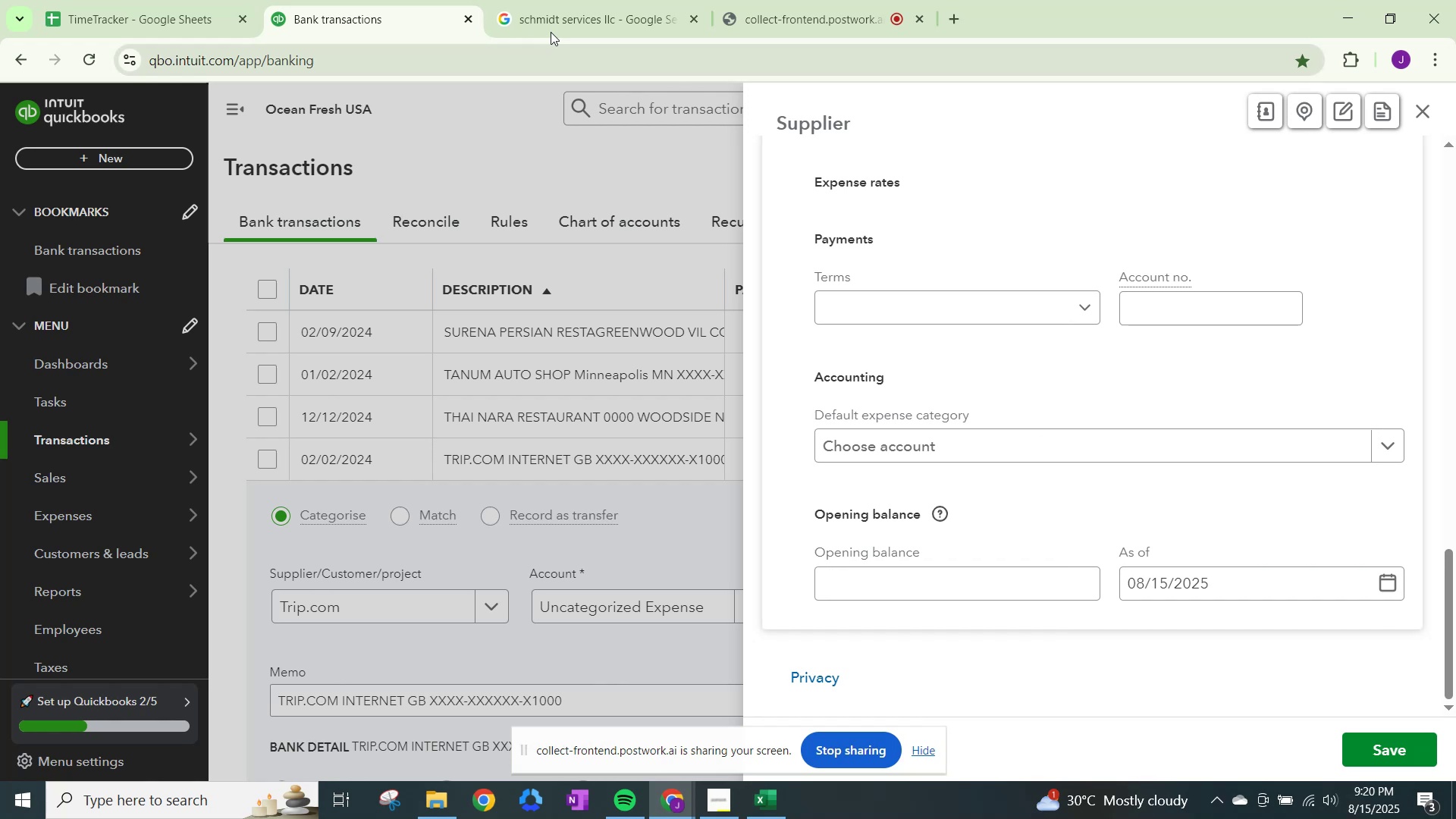 
left_click([543, 6])
 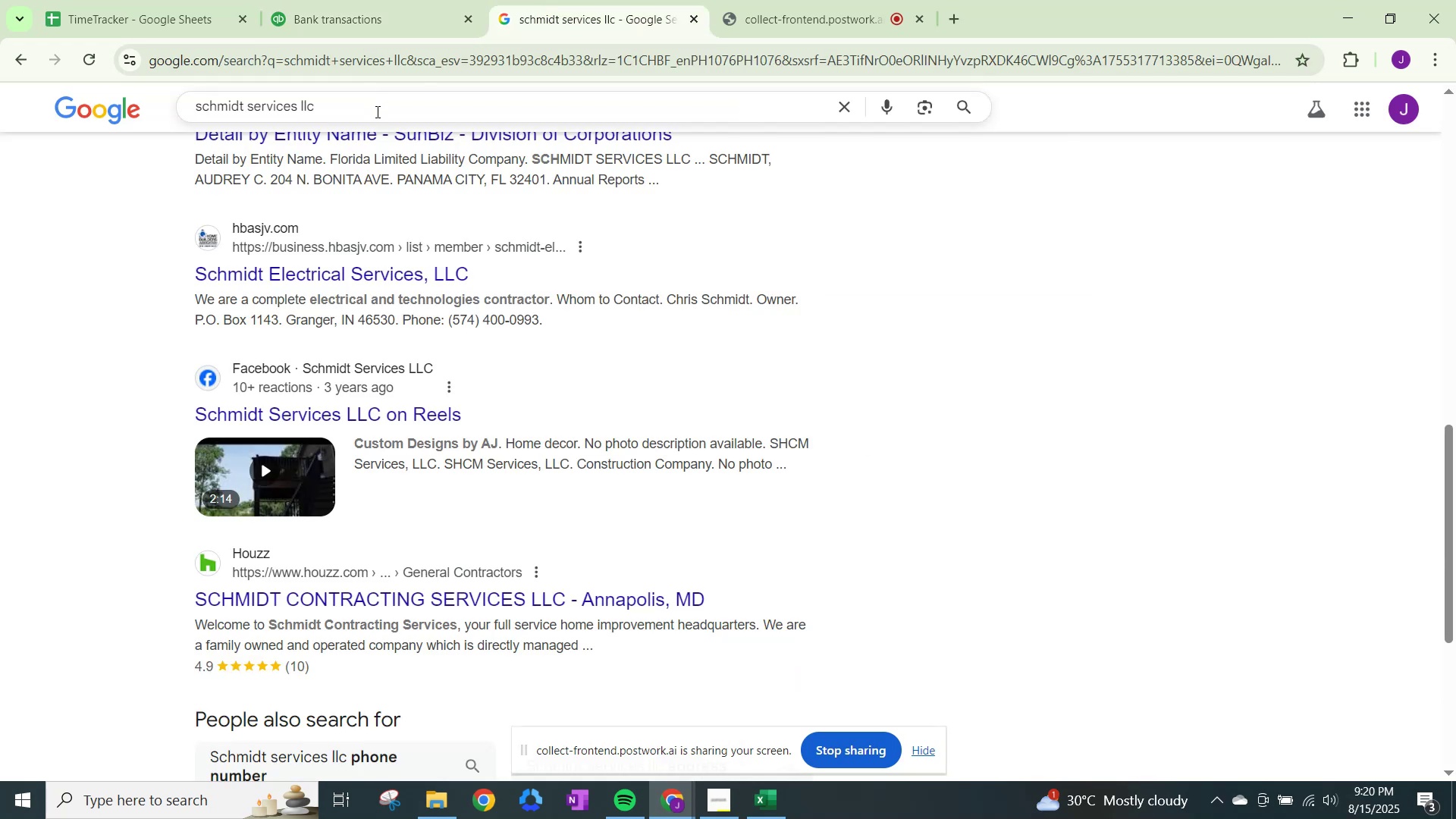 
left_click_drag(start_coordinate=[381, 109], to_coordinate=[5, 101])
 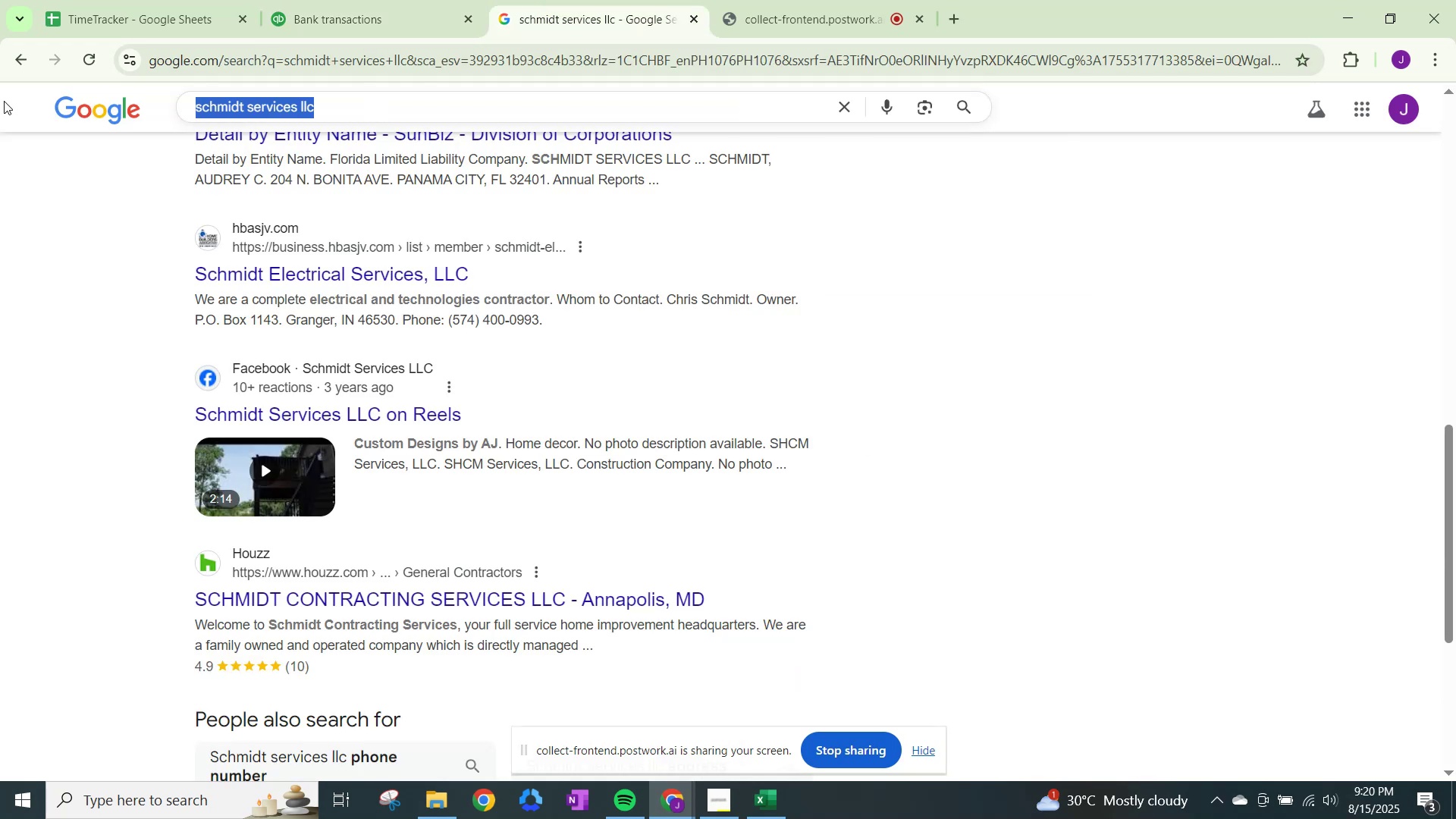 
type(trip.com)
 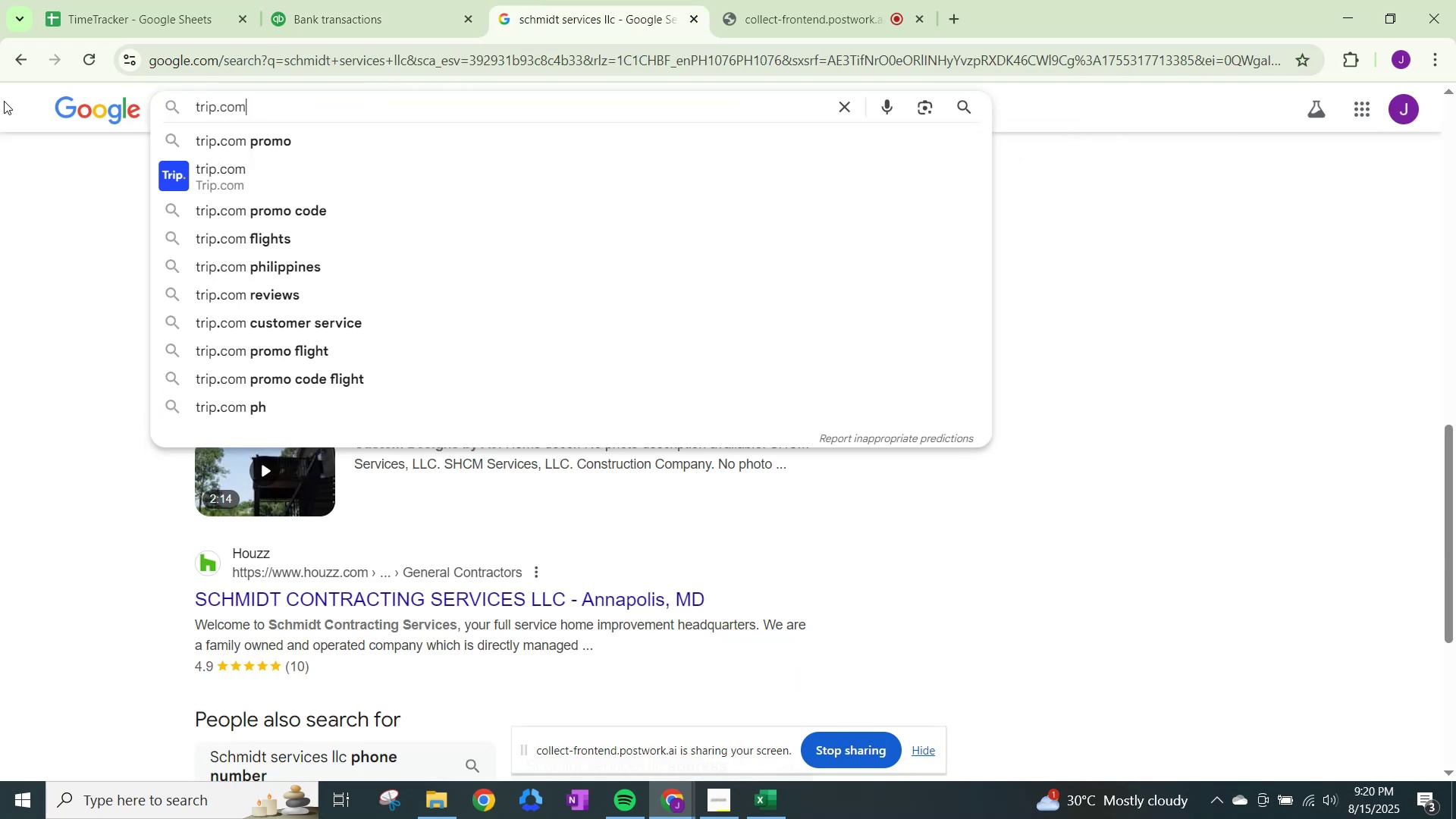 
key(Enter)
 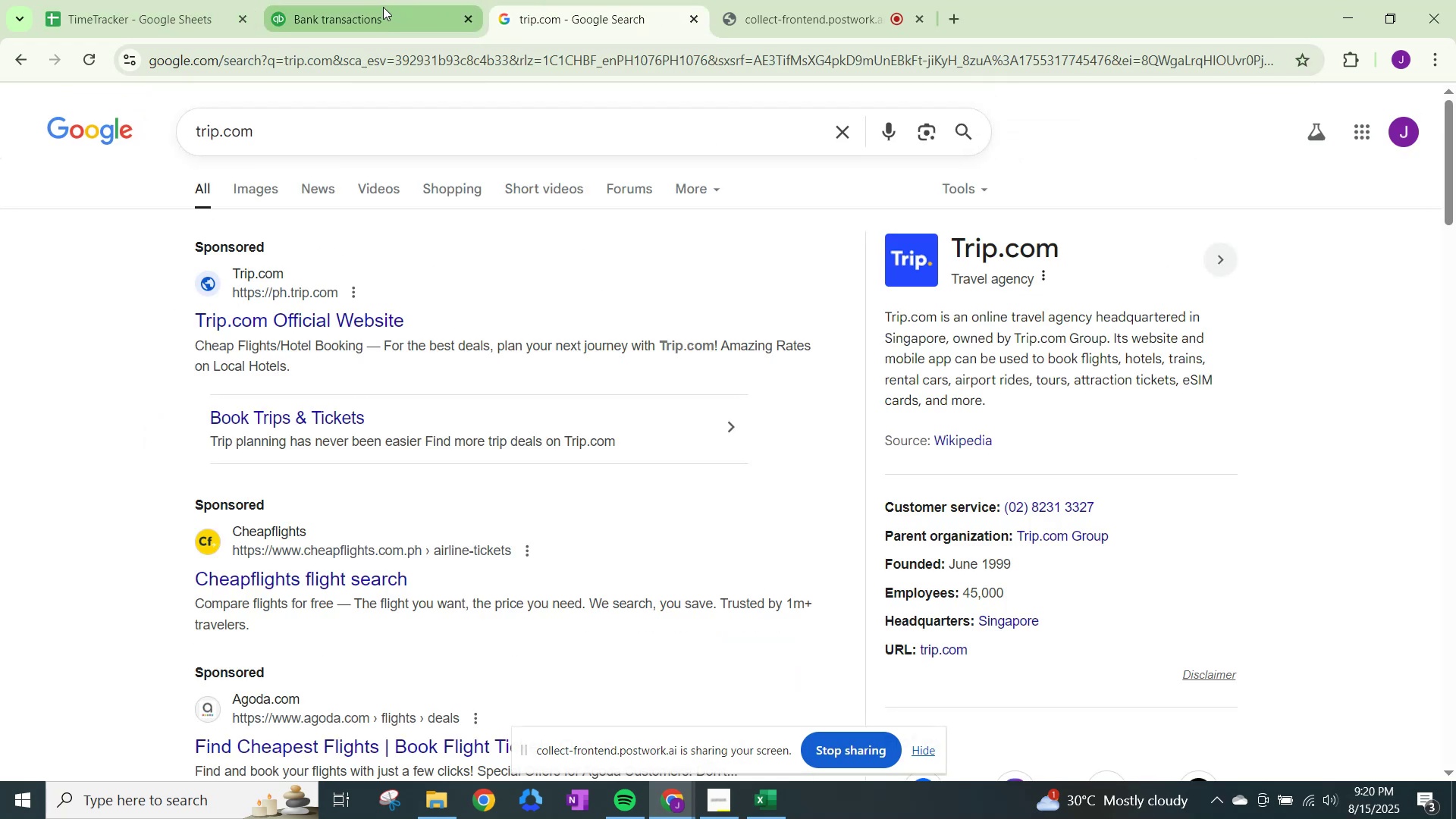 
left_click([413, 4])
 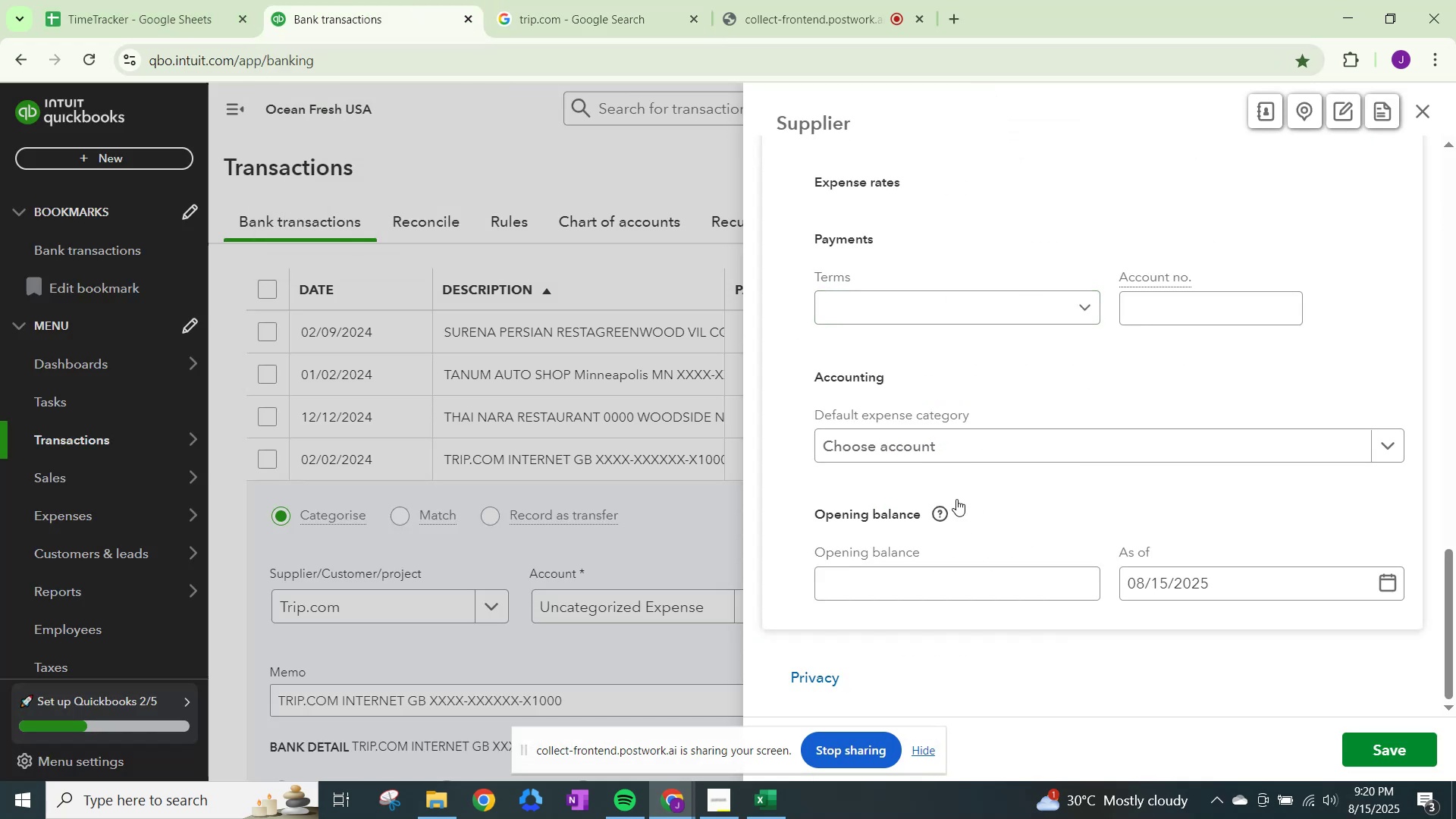 
left_click([944, 450])
 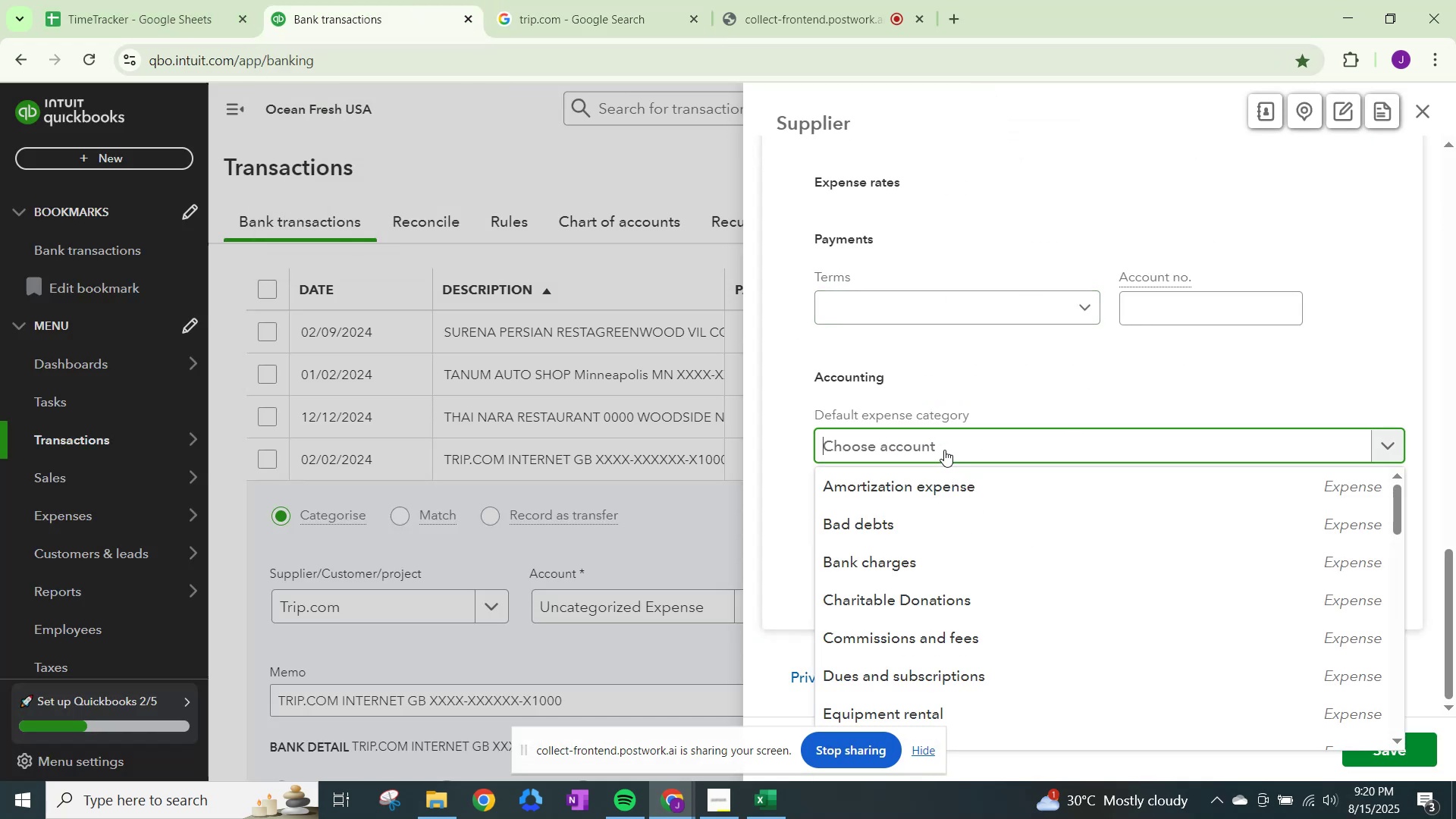 
type(other)
 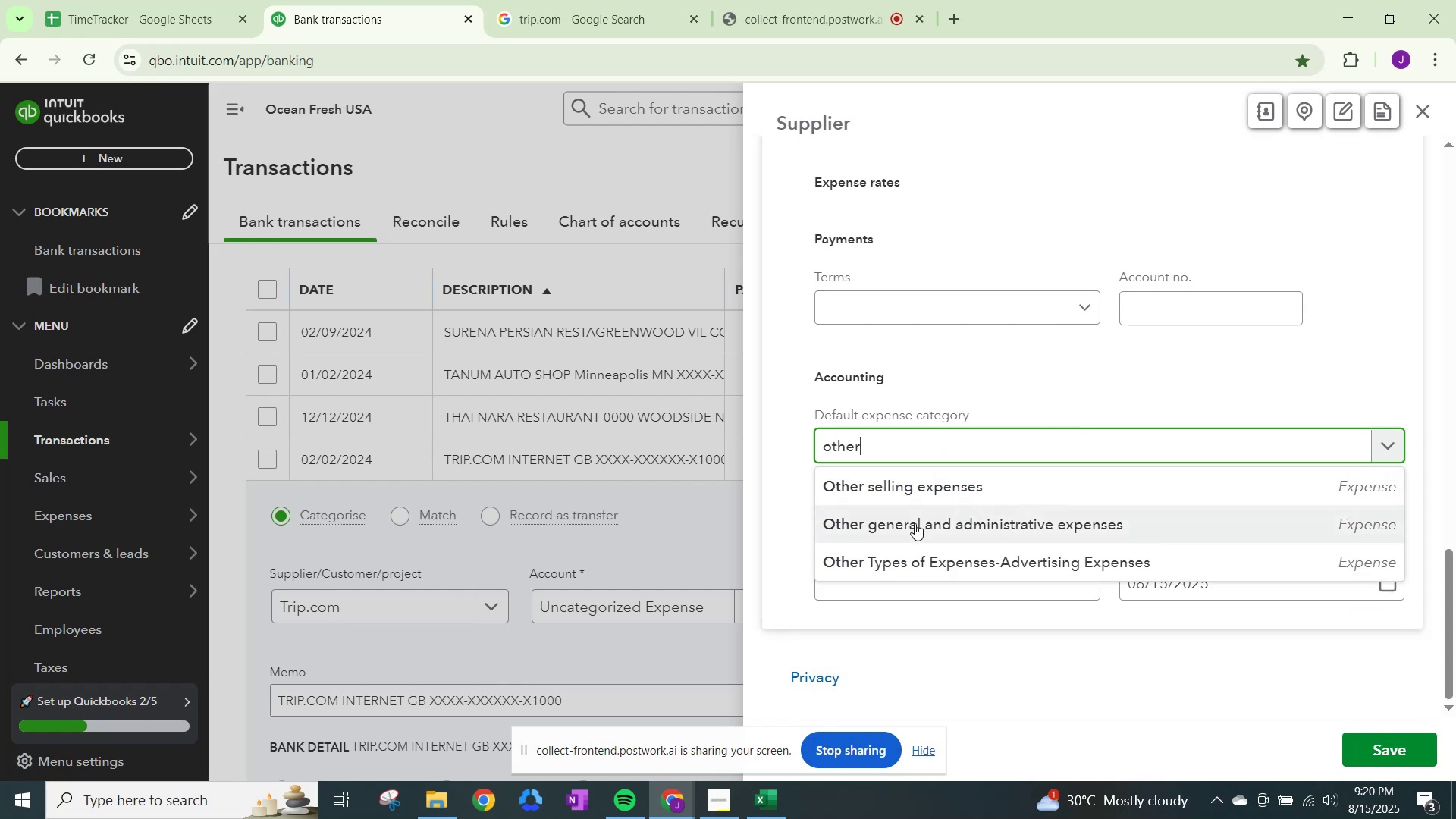 
left_click([917, 530])
 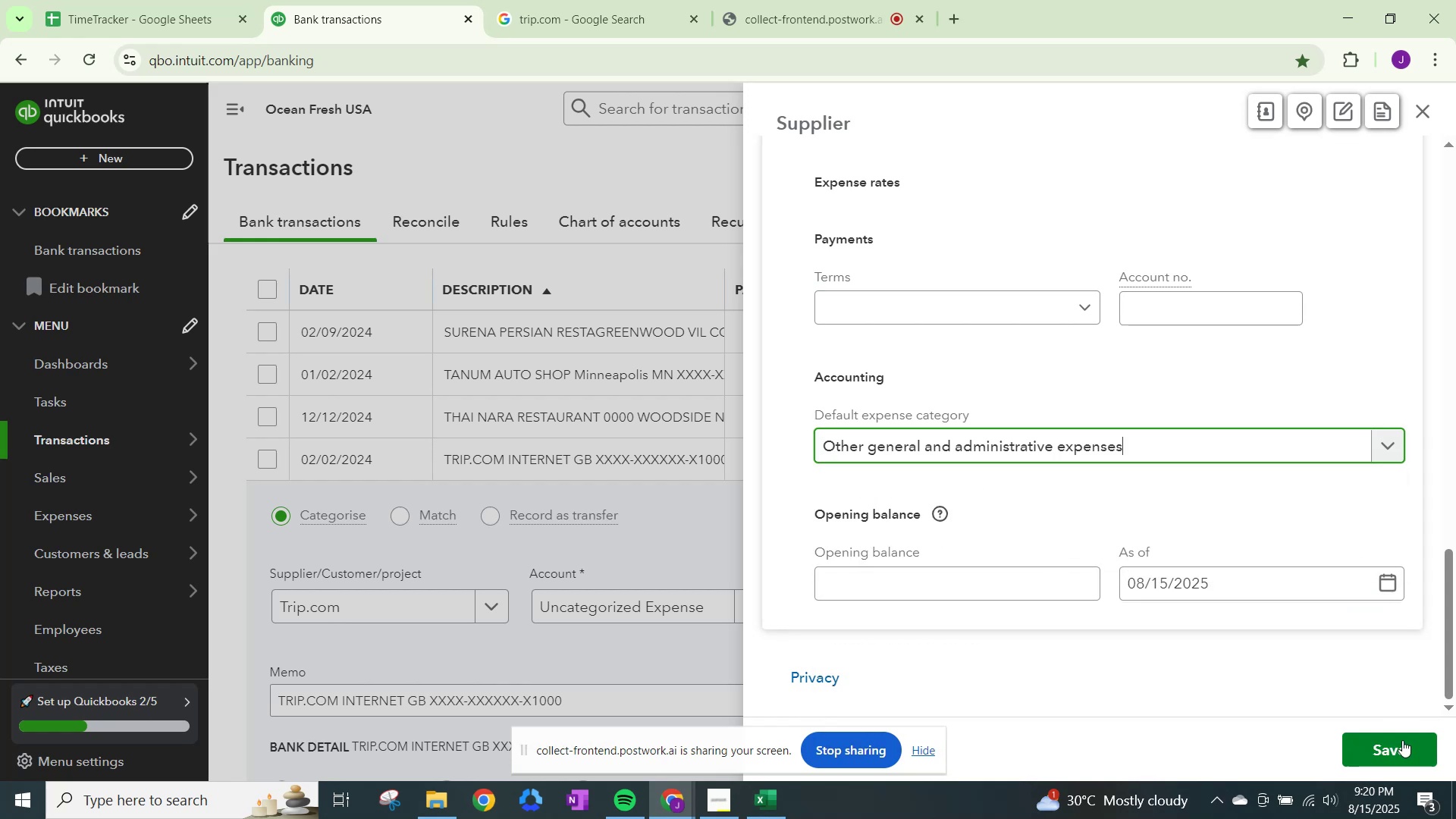 
left_click([1400, 746])
 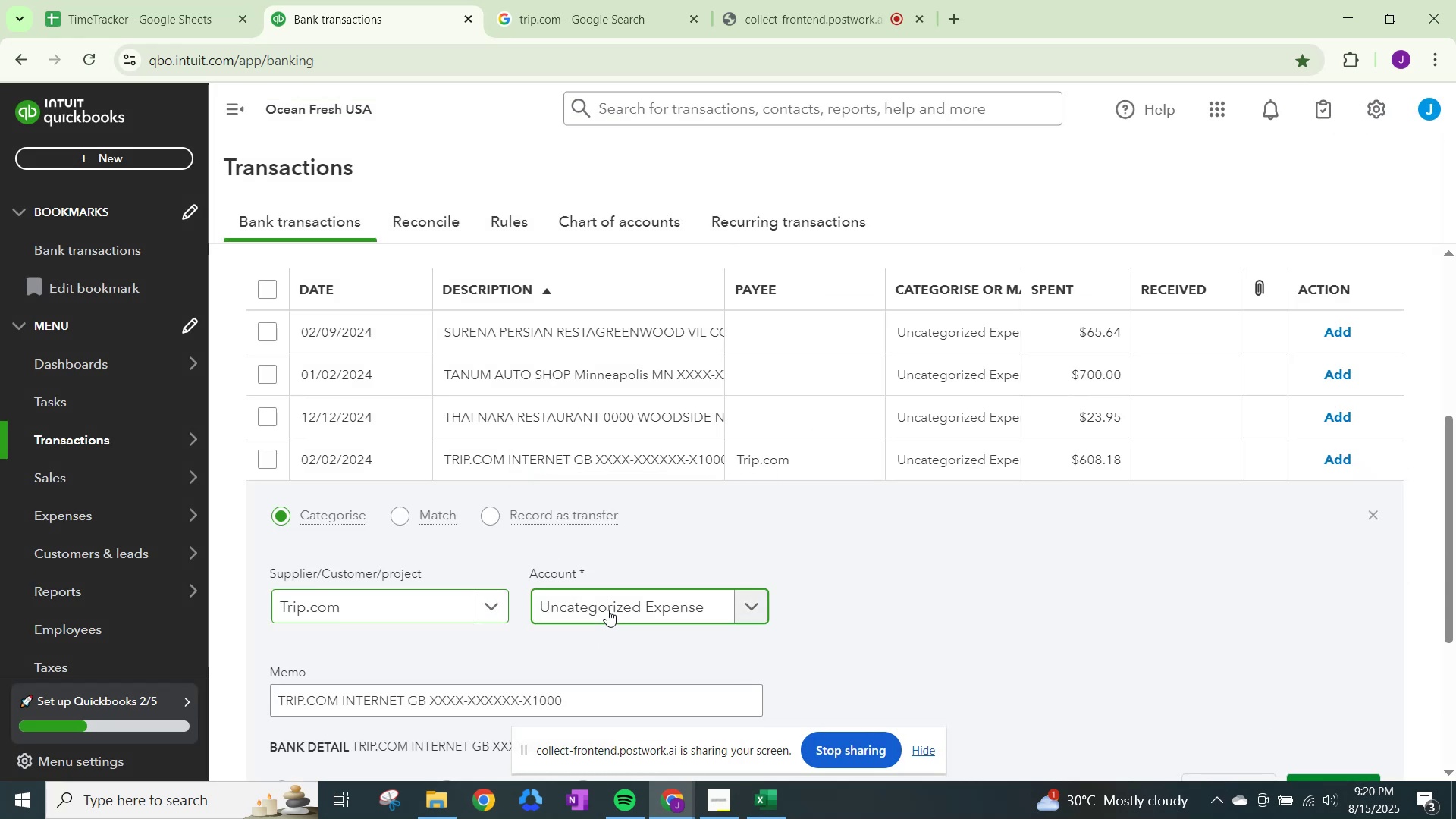 
type(other)
 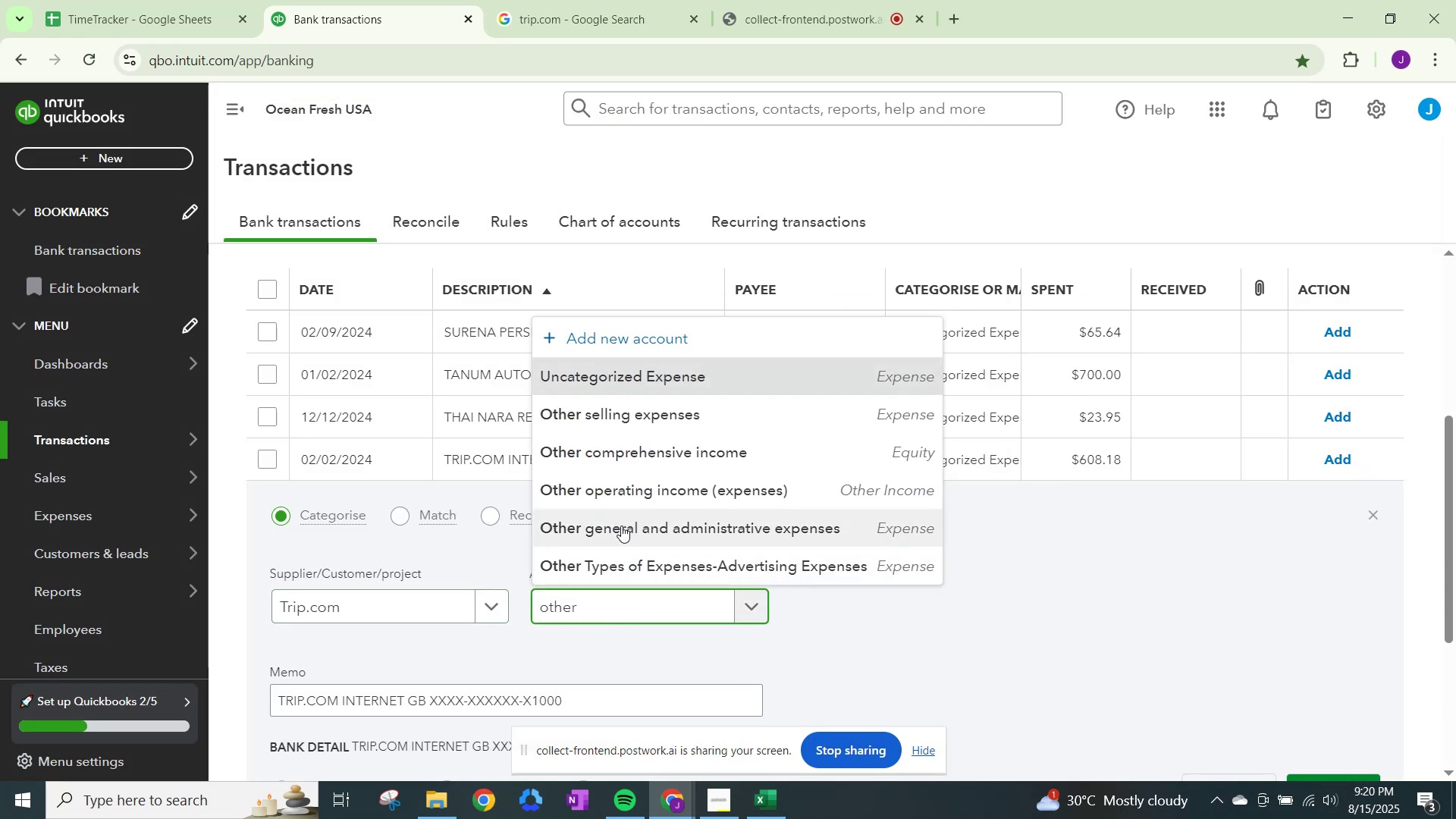 
scroll: coordinate [958, 644], scroll_direction: down, amount: 1.0
 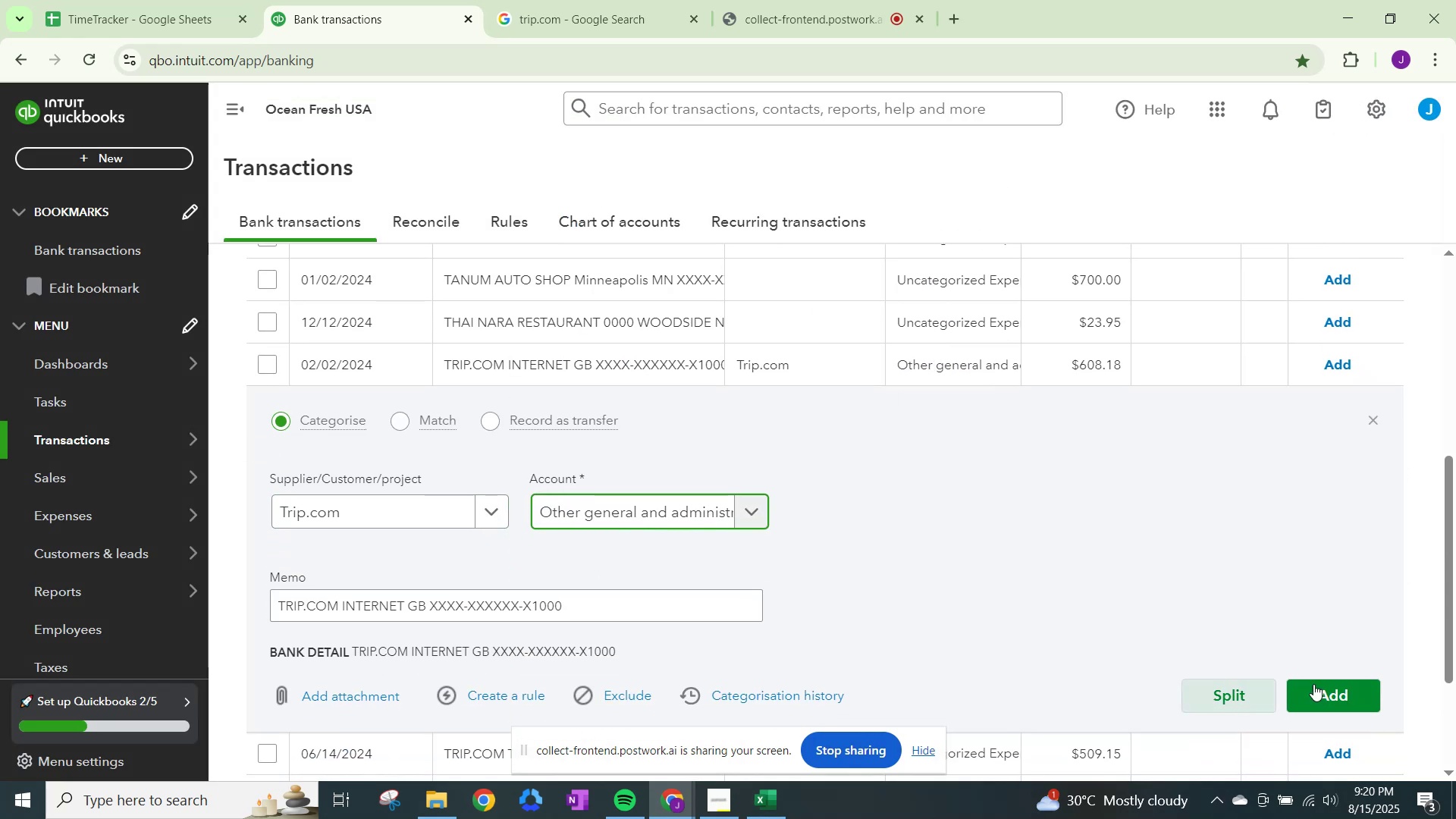 
left_click([1319, 680])
 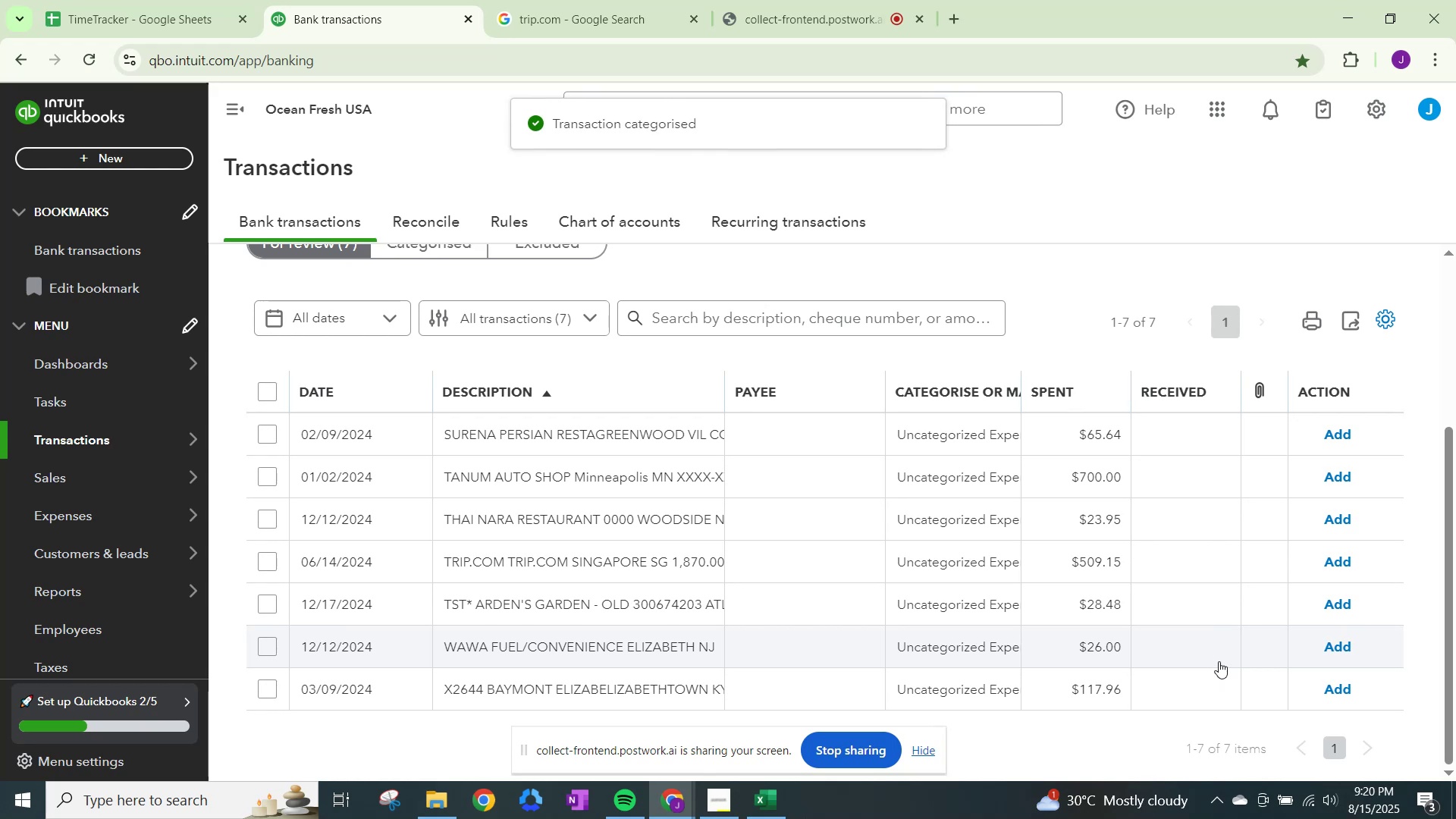 
left_click([582, 0])
 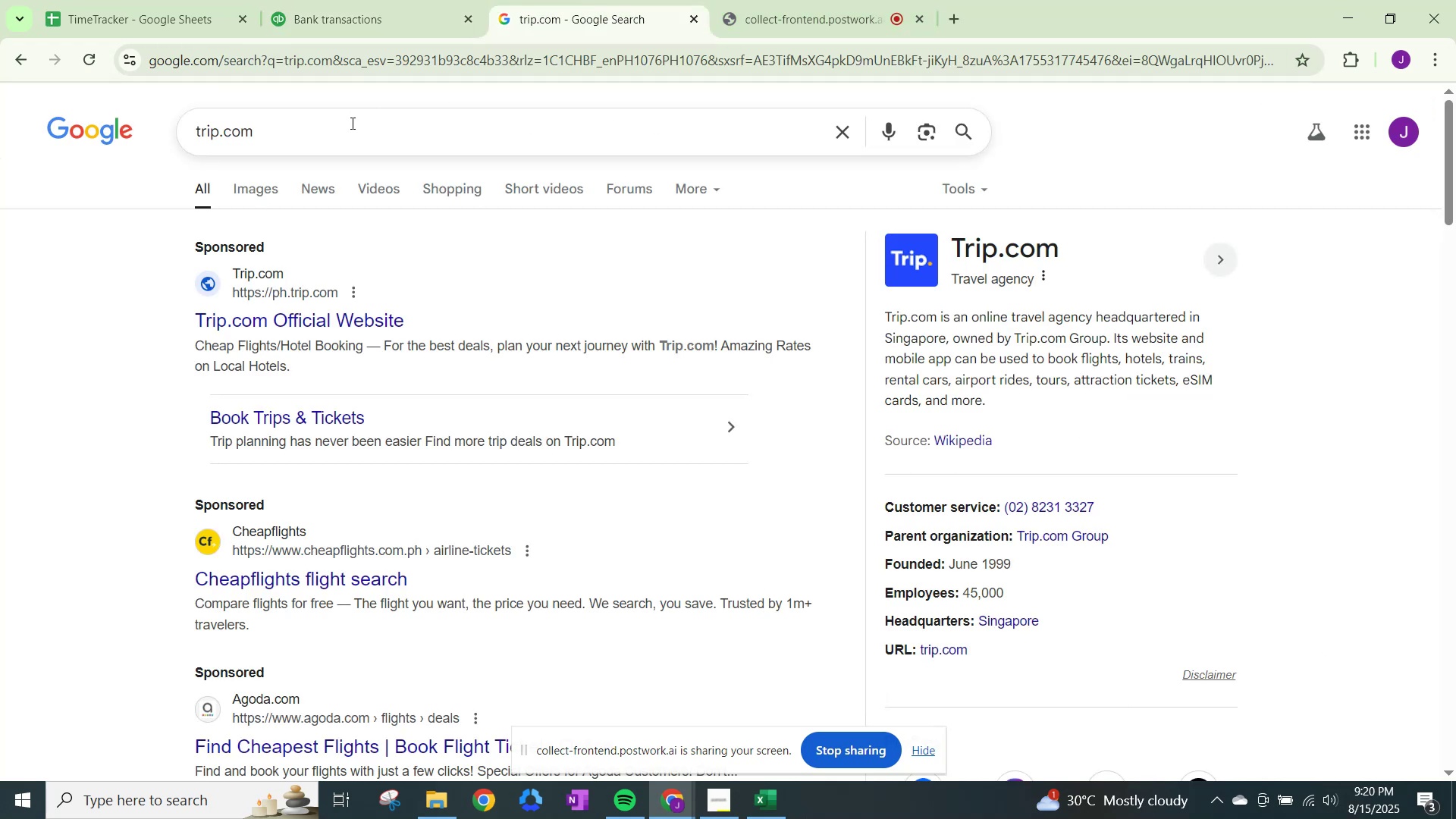 
left_click_drag(start_coordinate=[351, 124], to_coordinate=[15, 124])
 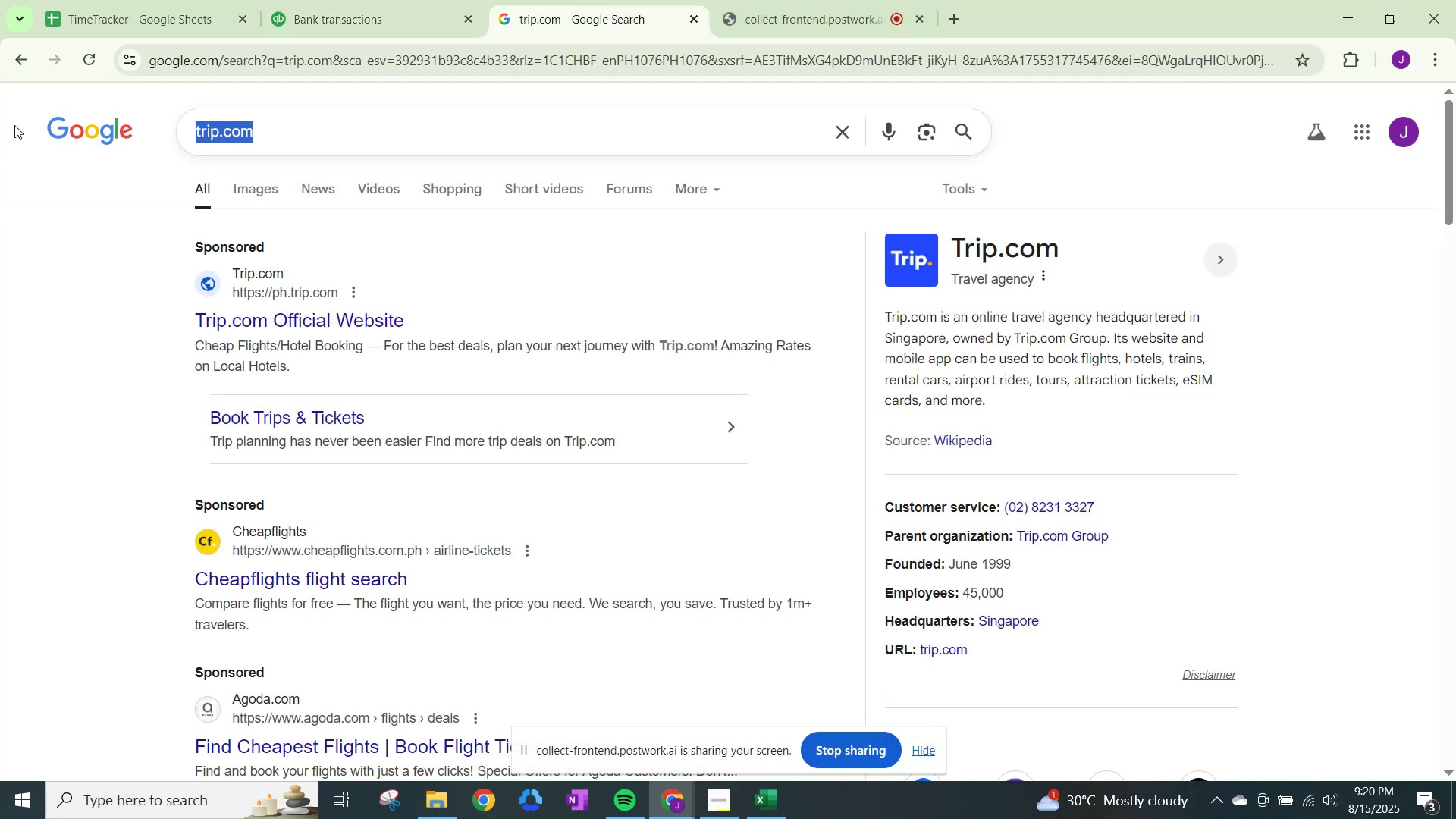 
type(surena perian)
 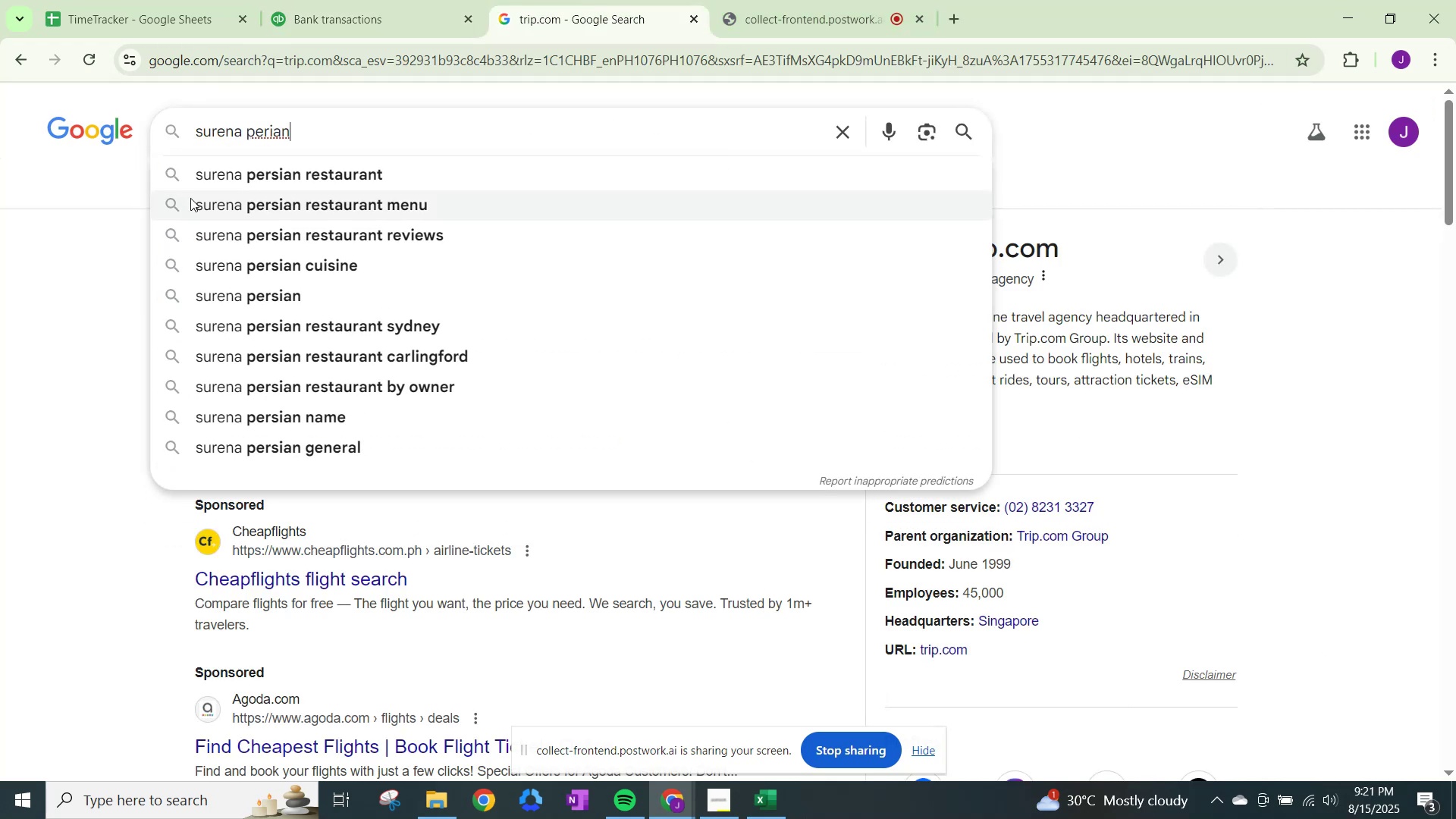 
left_click([230, 165])
 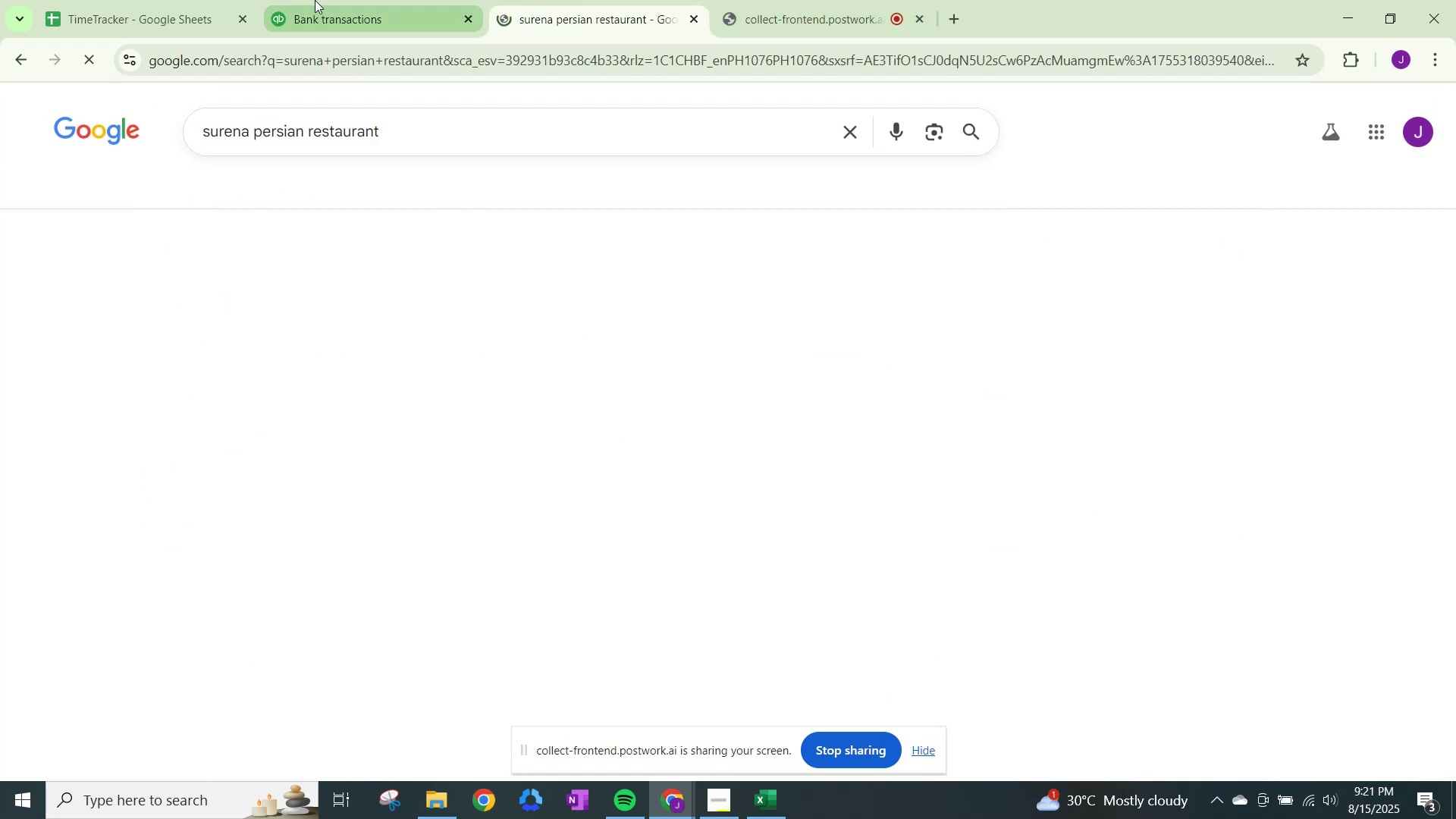 
left_click([346, 0])
 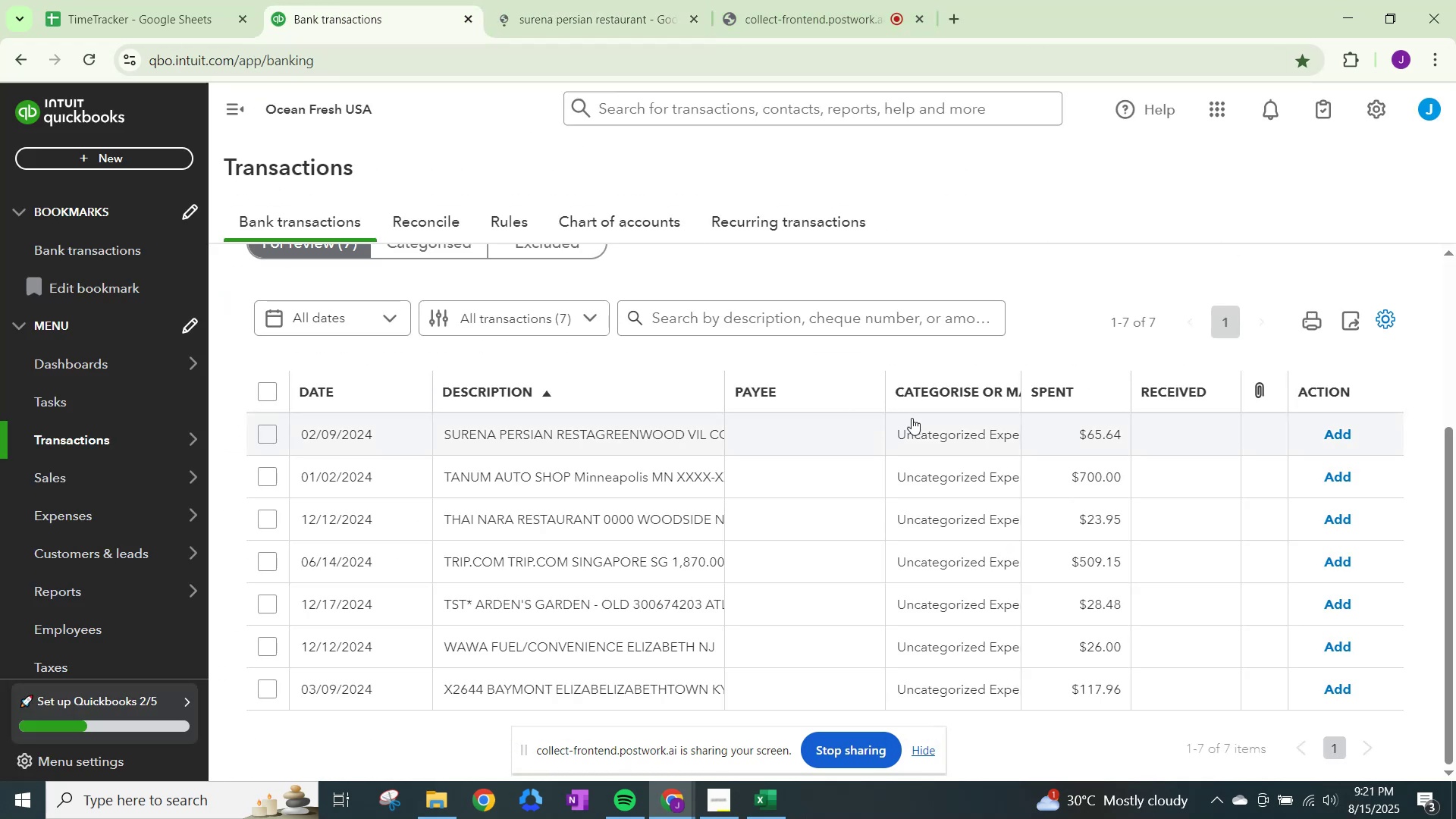 
left_click([935, 429])
 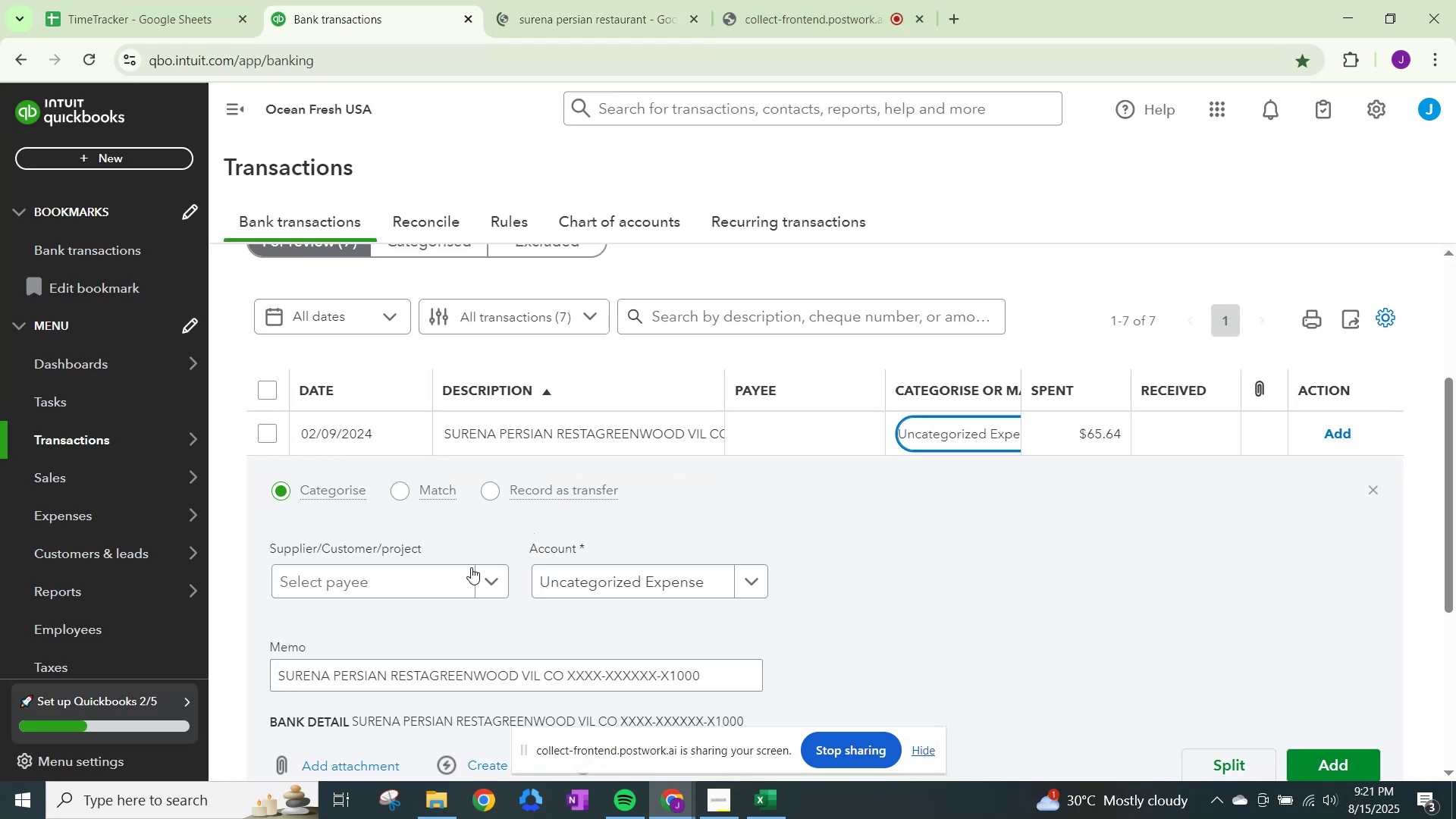 
left_click([462, 588])
 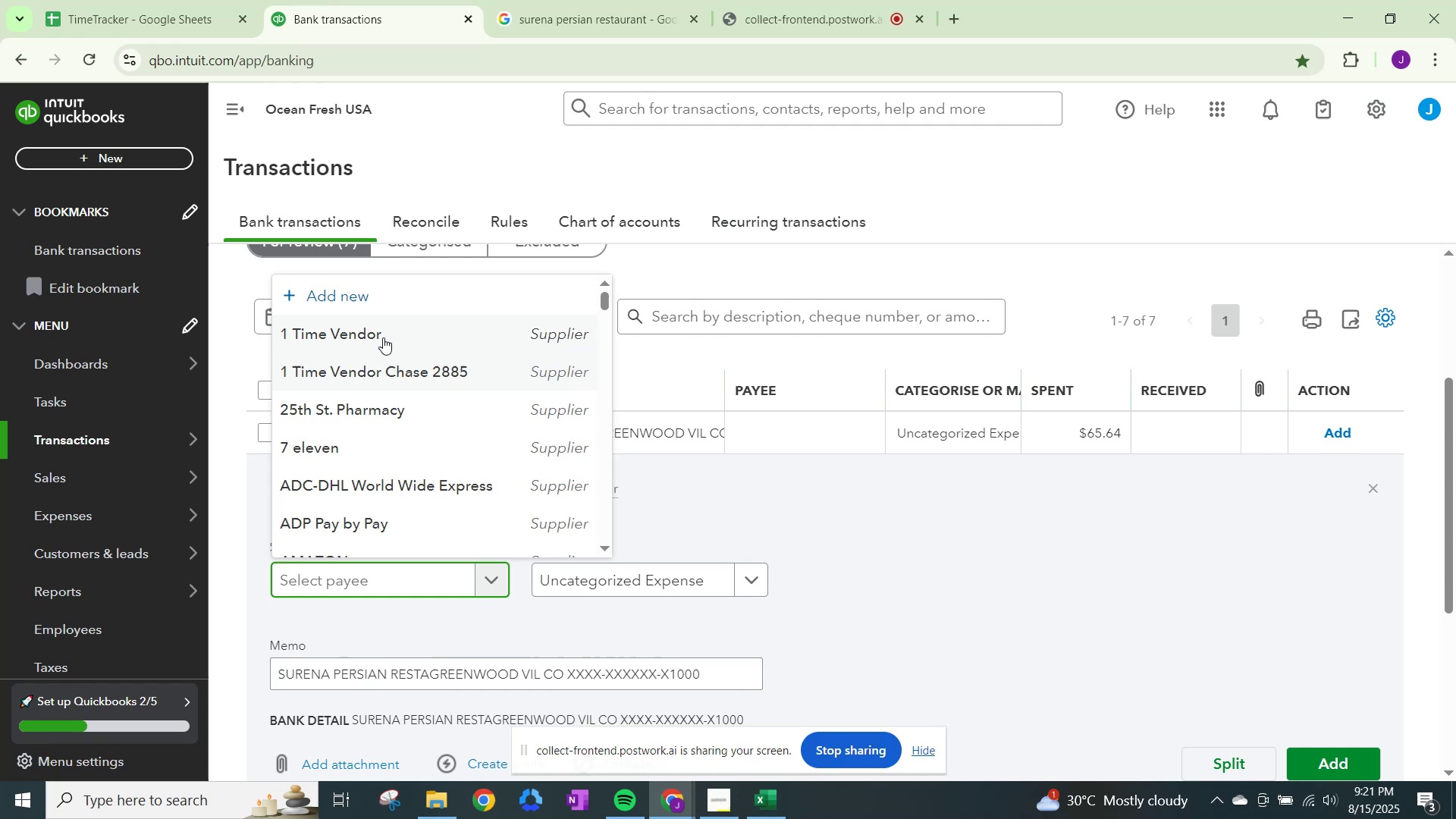 
left_click([383, 331])
 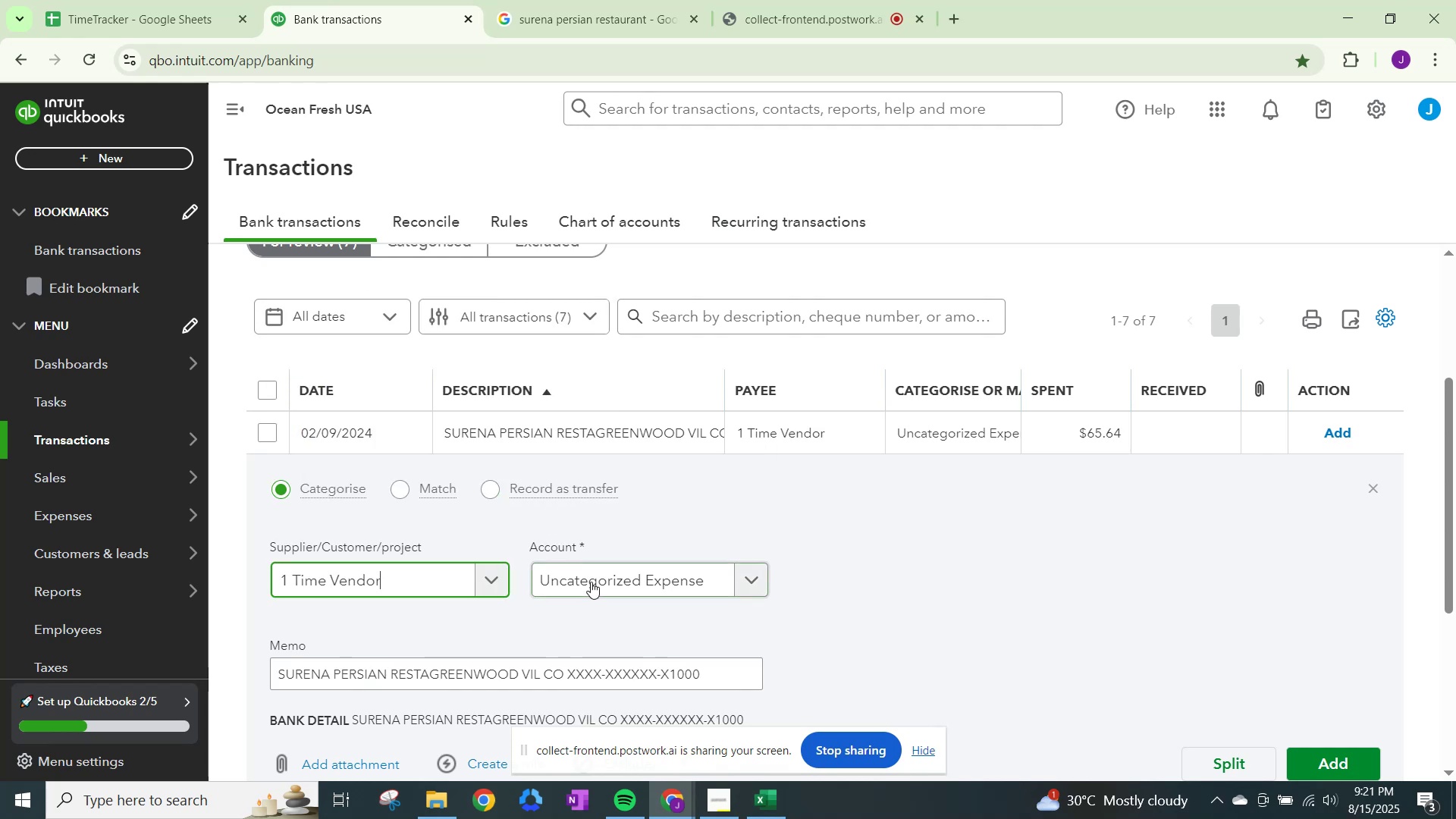 
left_click([597, 589])
 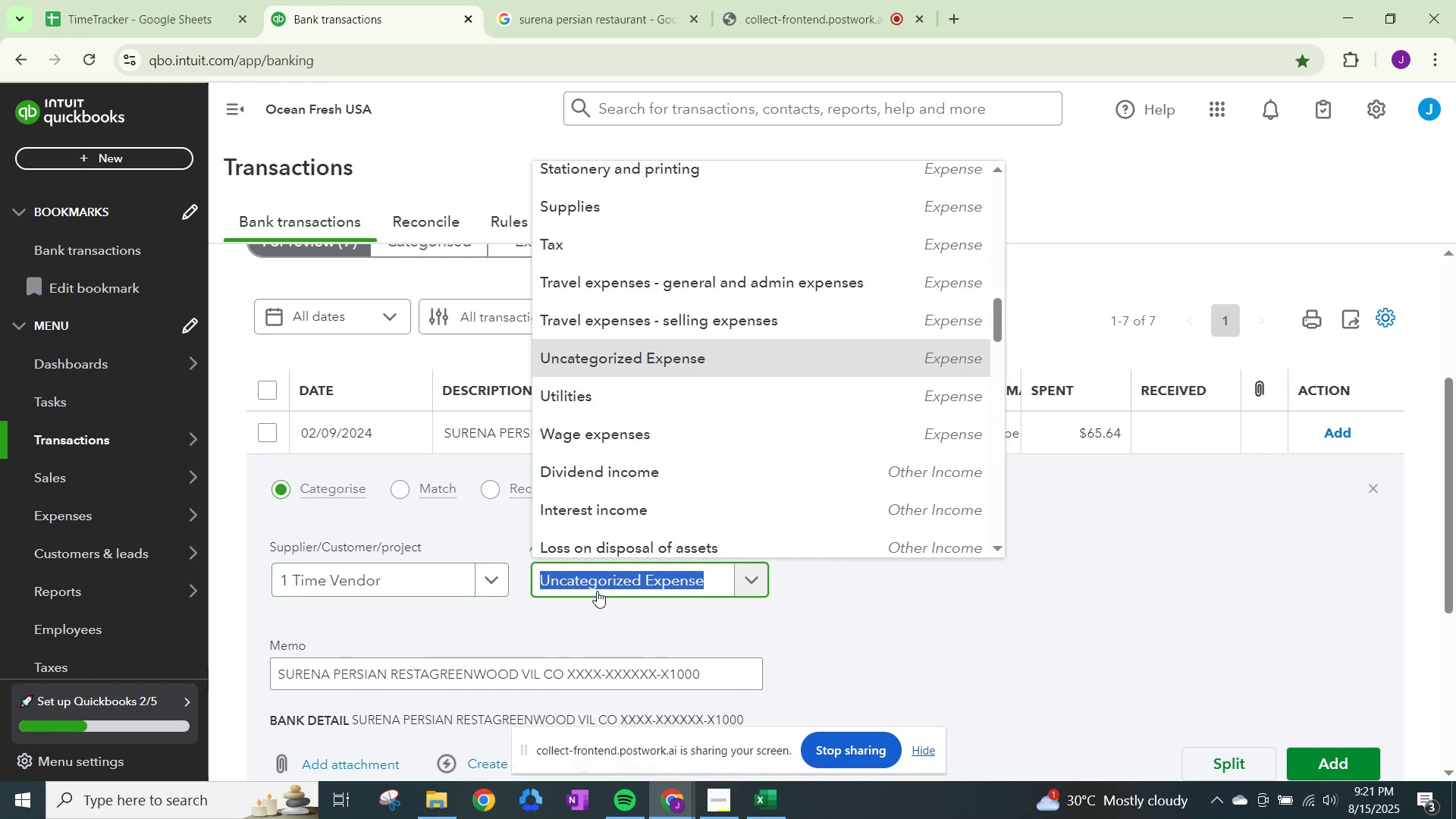 
type(meals)
 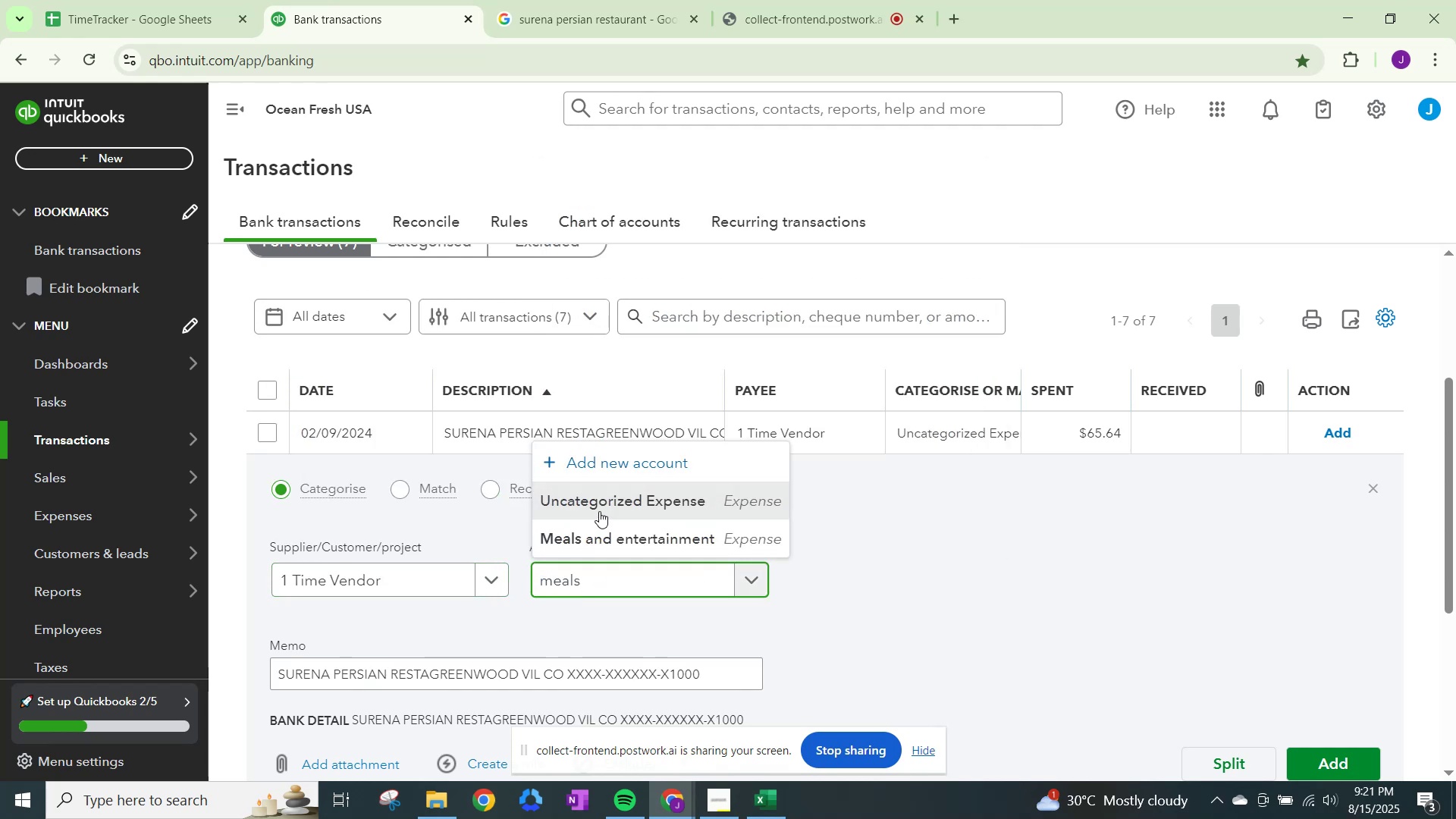 
left_click([604, 536])
 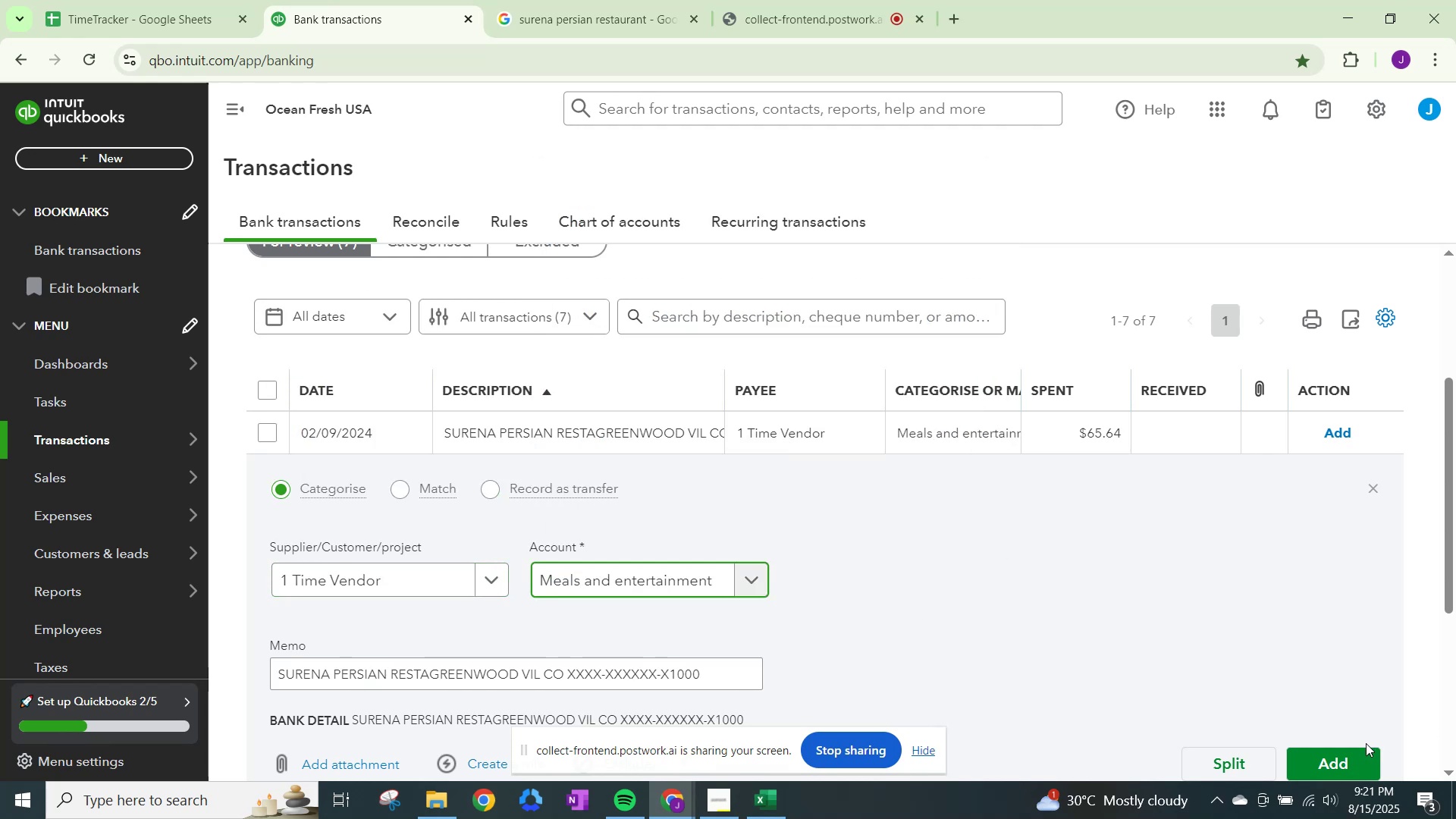 
left_click([1344, 752])
 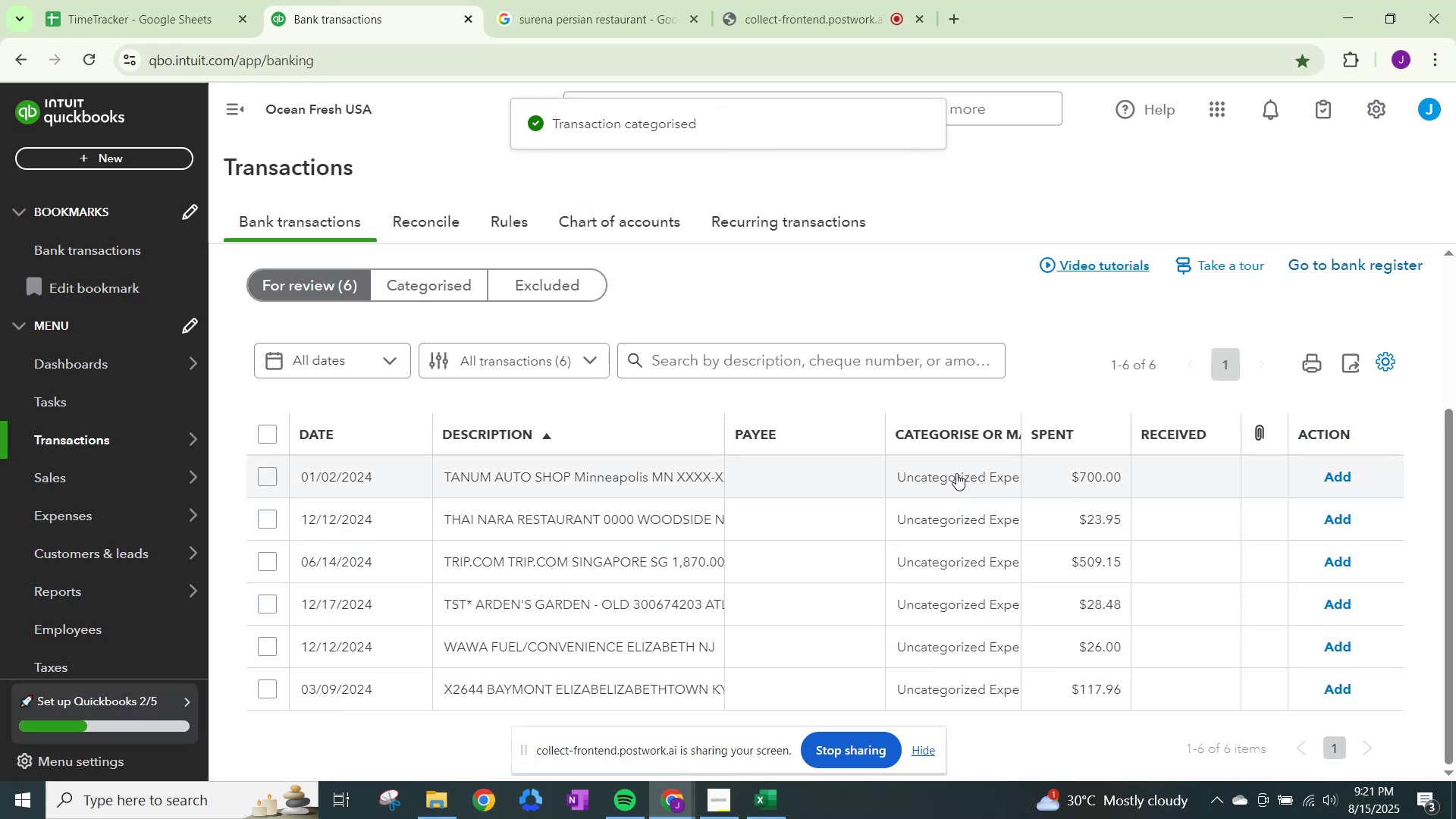 
left_click([956, 472])
 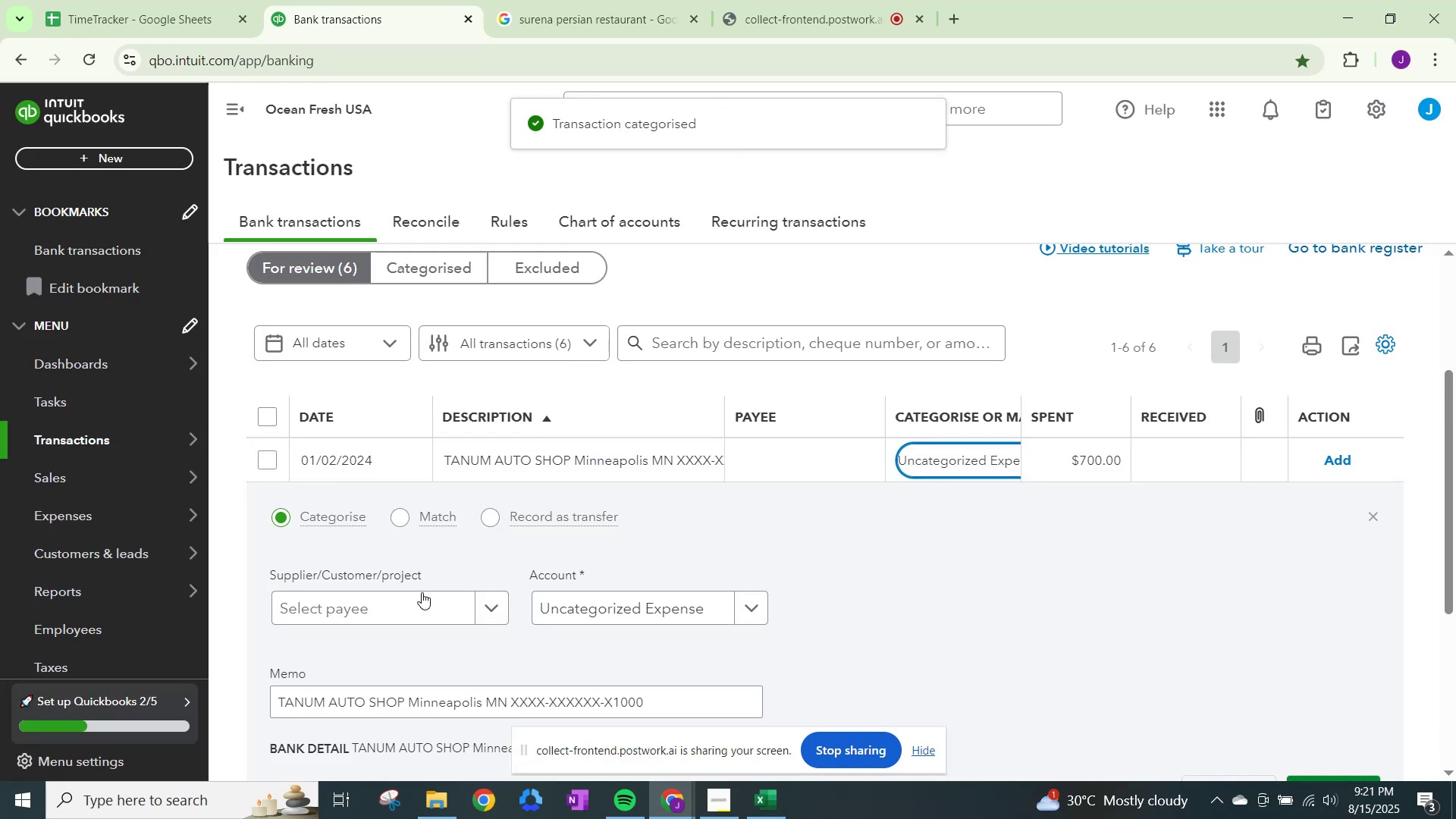 
left_click([421, 607])
 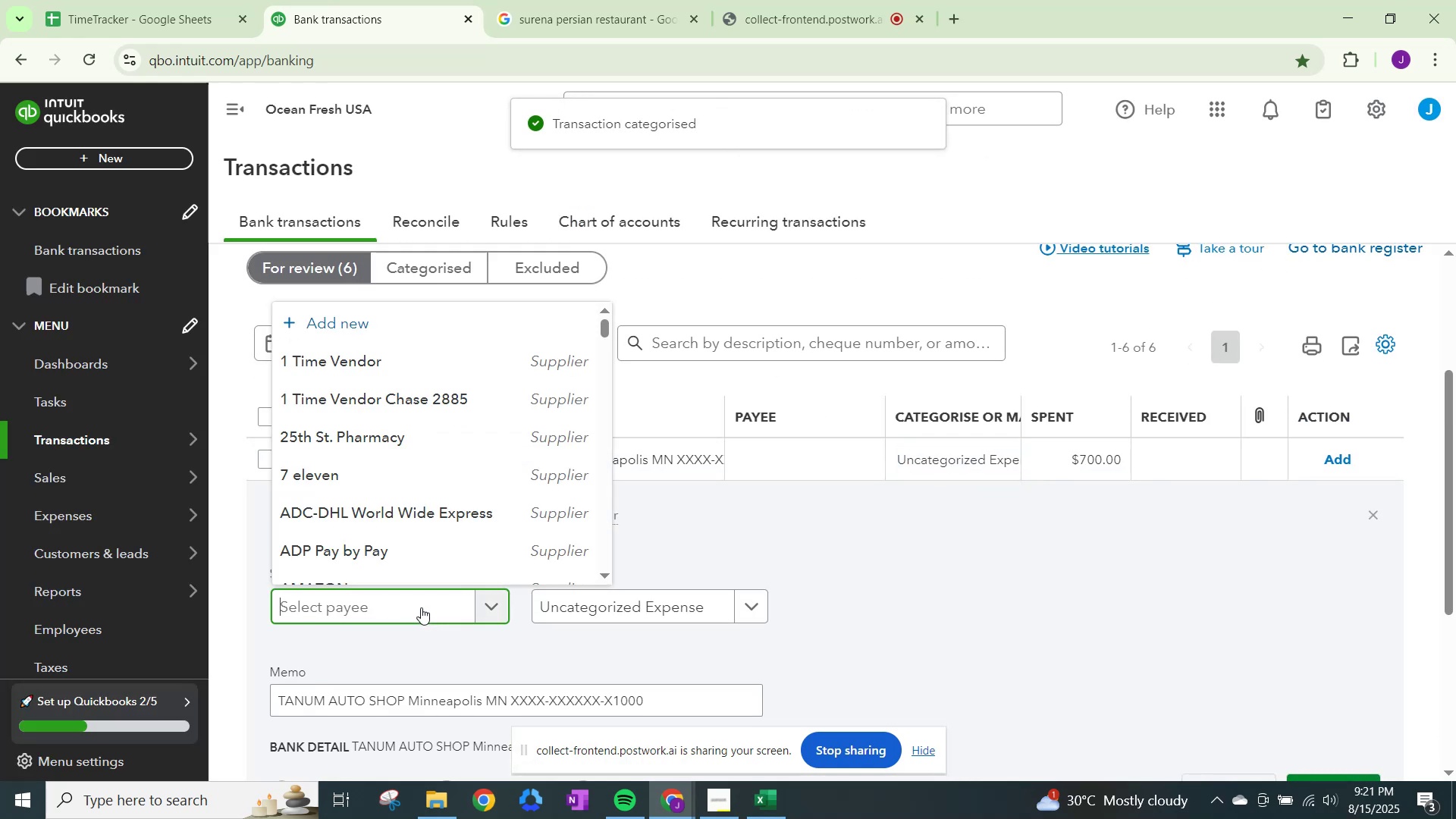 
type(Tanum Auto Shop)
 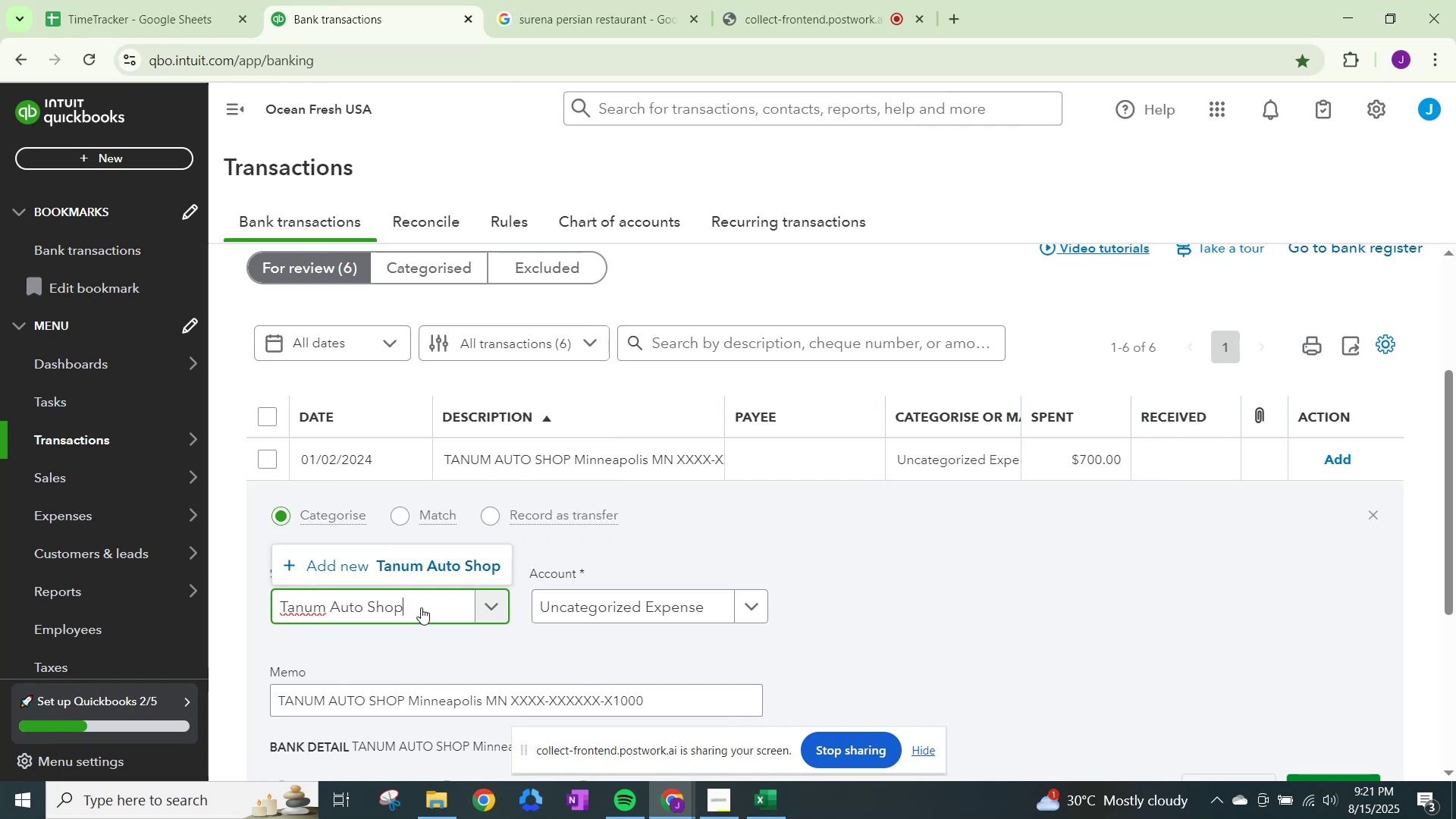 
left_click([400, 551])
 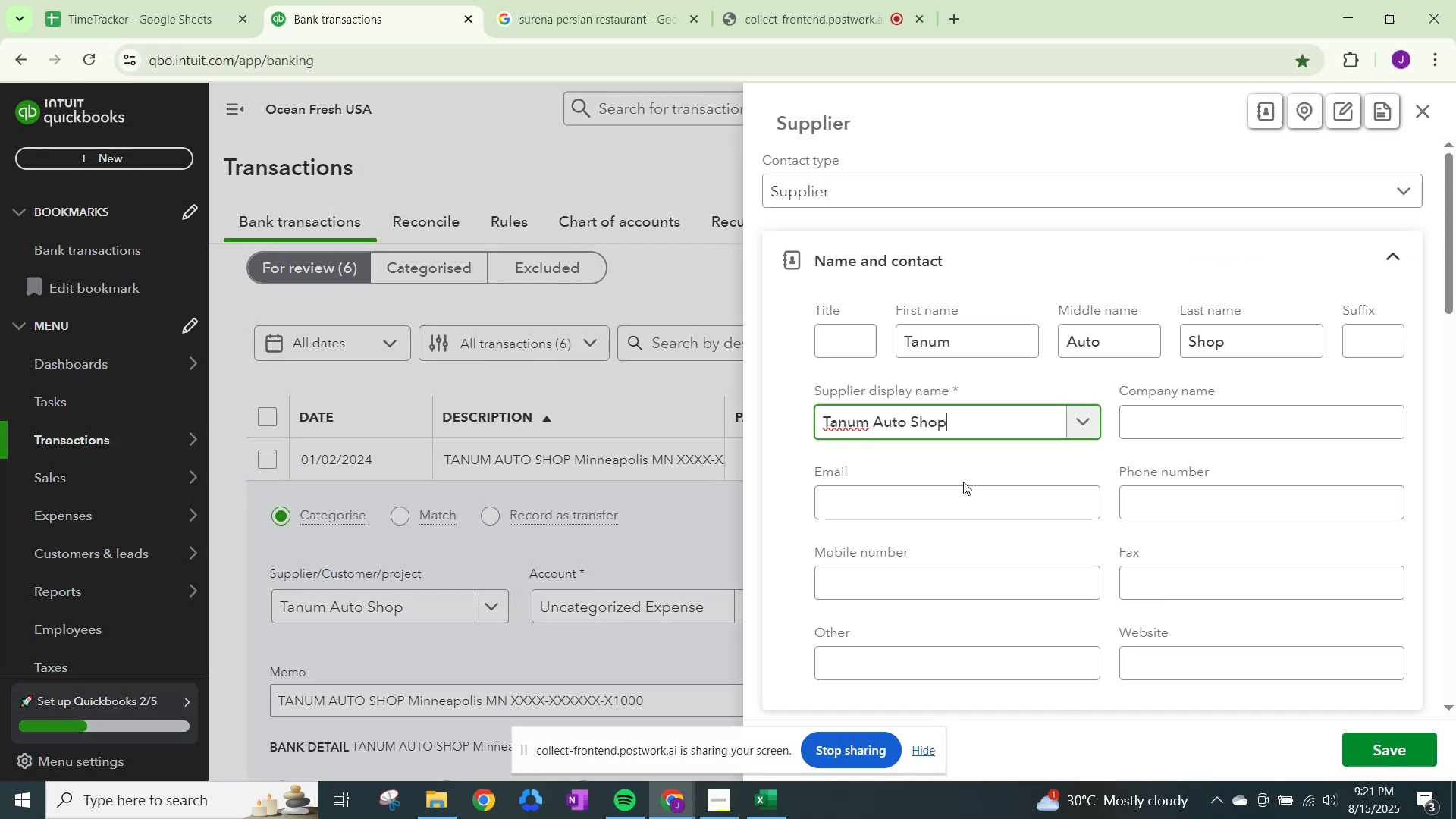 
scroll: coordinate [964, 481], scroll_direction: down, amount: 18.0
 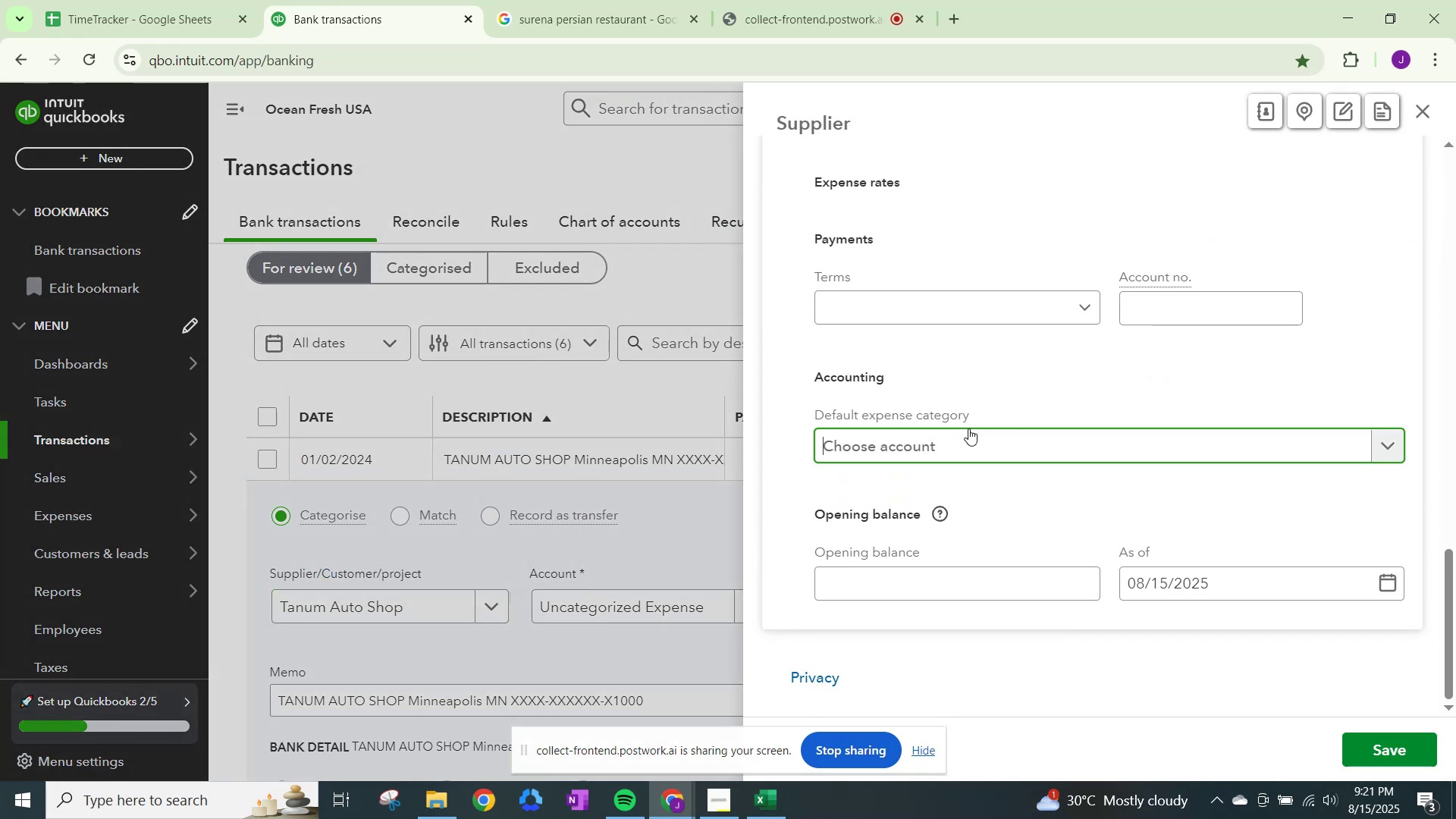 
type(Repairs )
 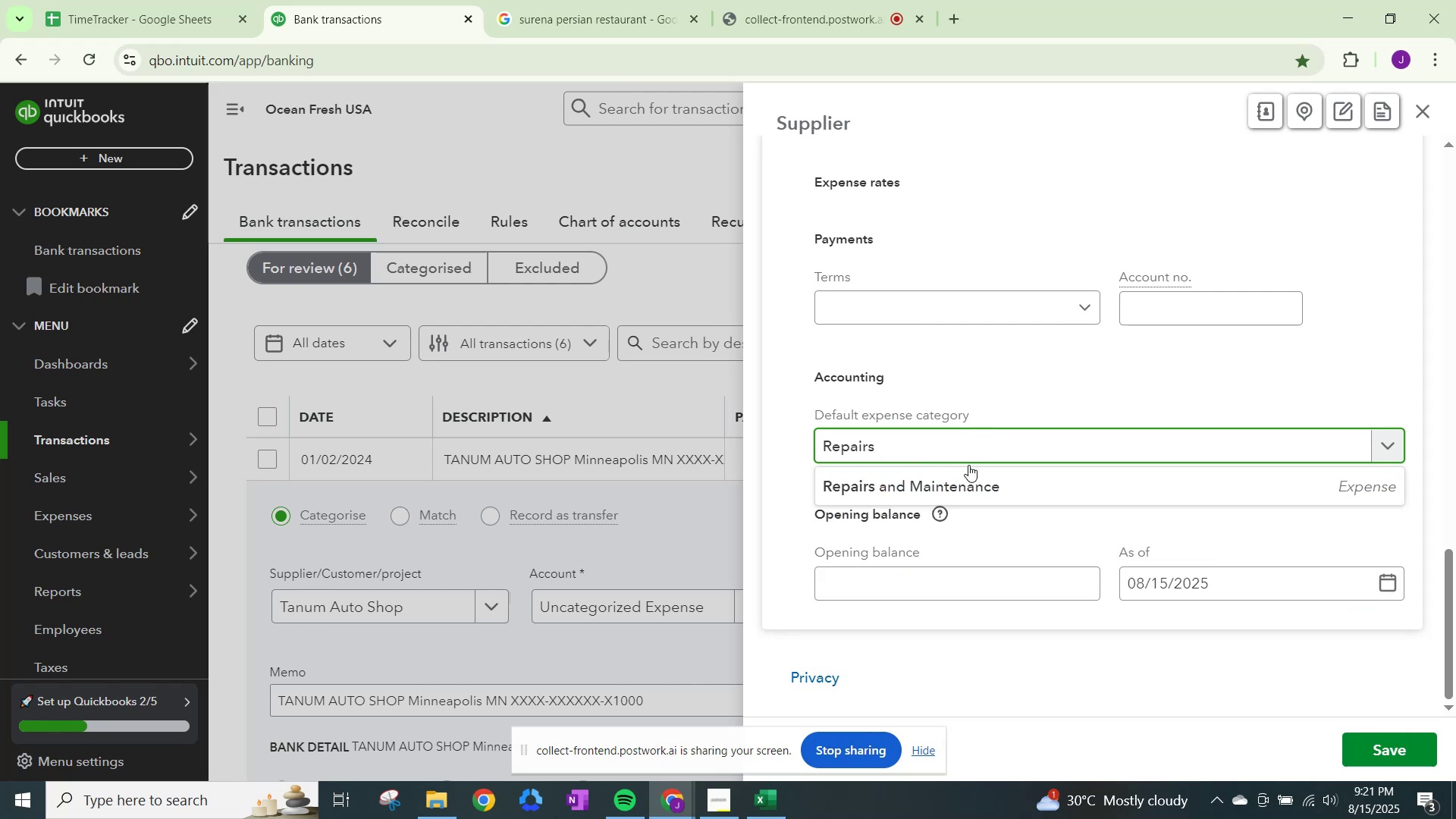 
left_click([947, 485])
 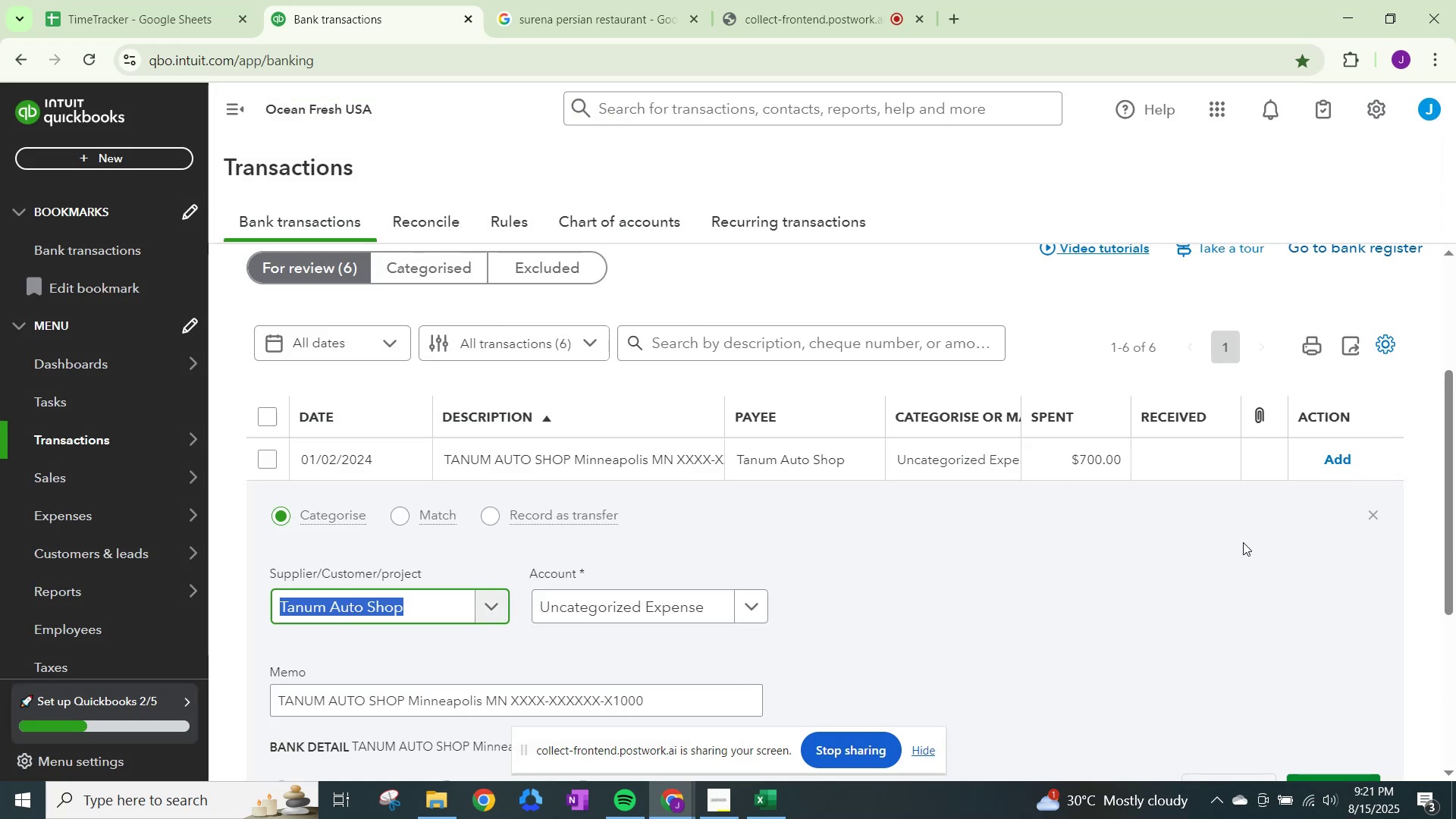 
left_click([723, 602])
 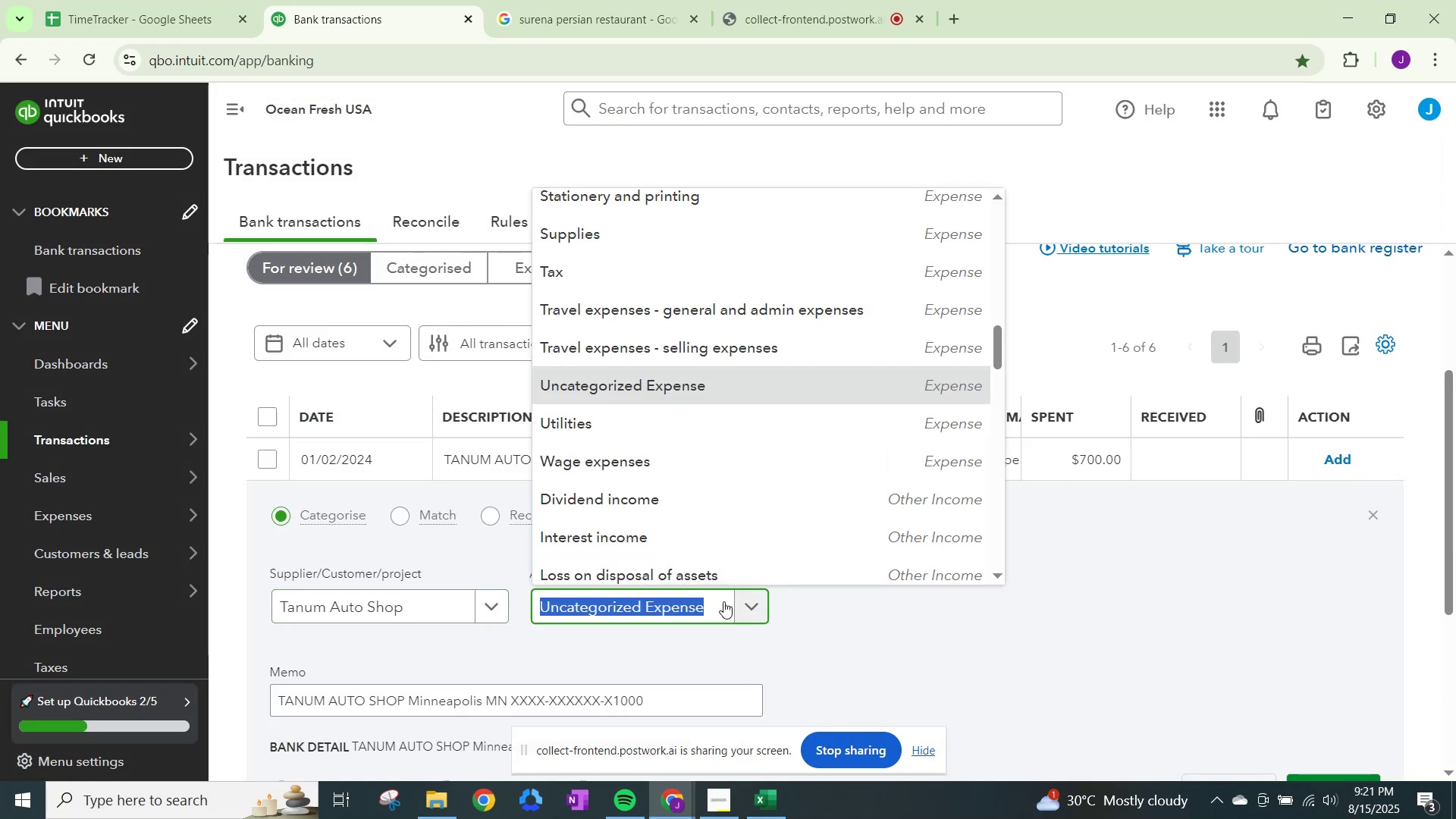 
type(repair)
 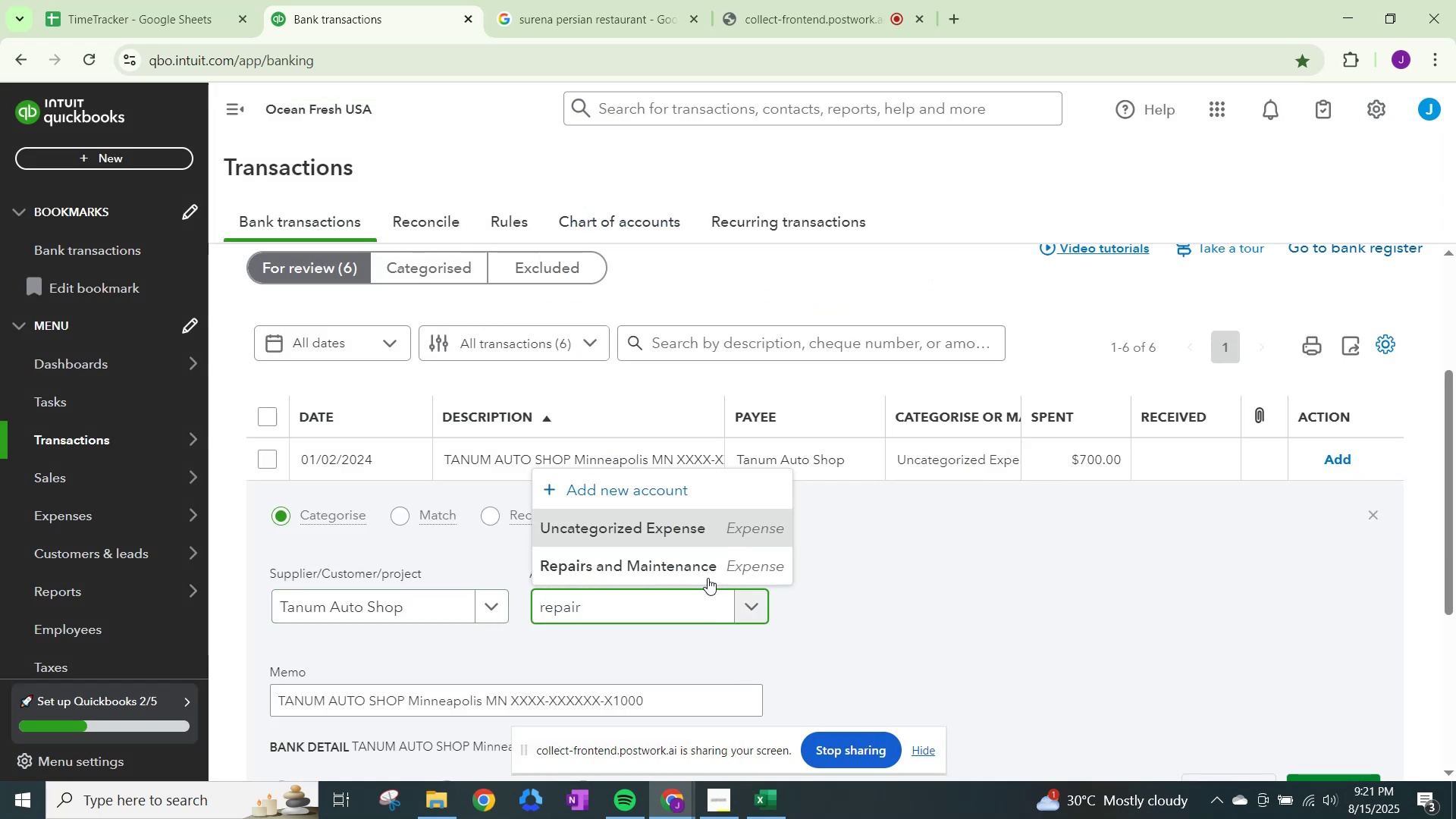 
left_click([663, 555])
 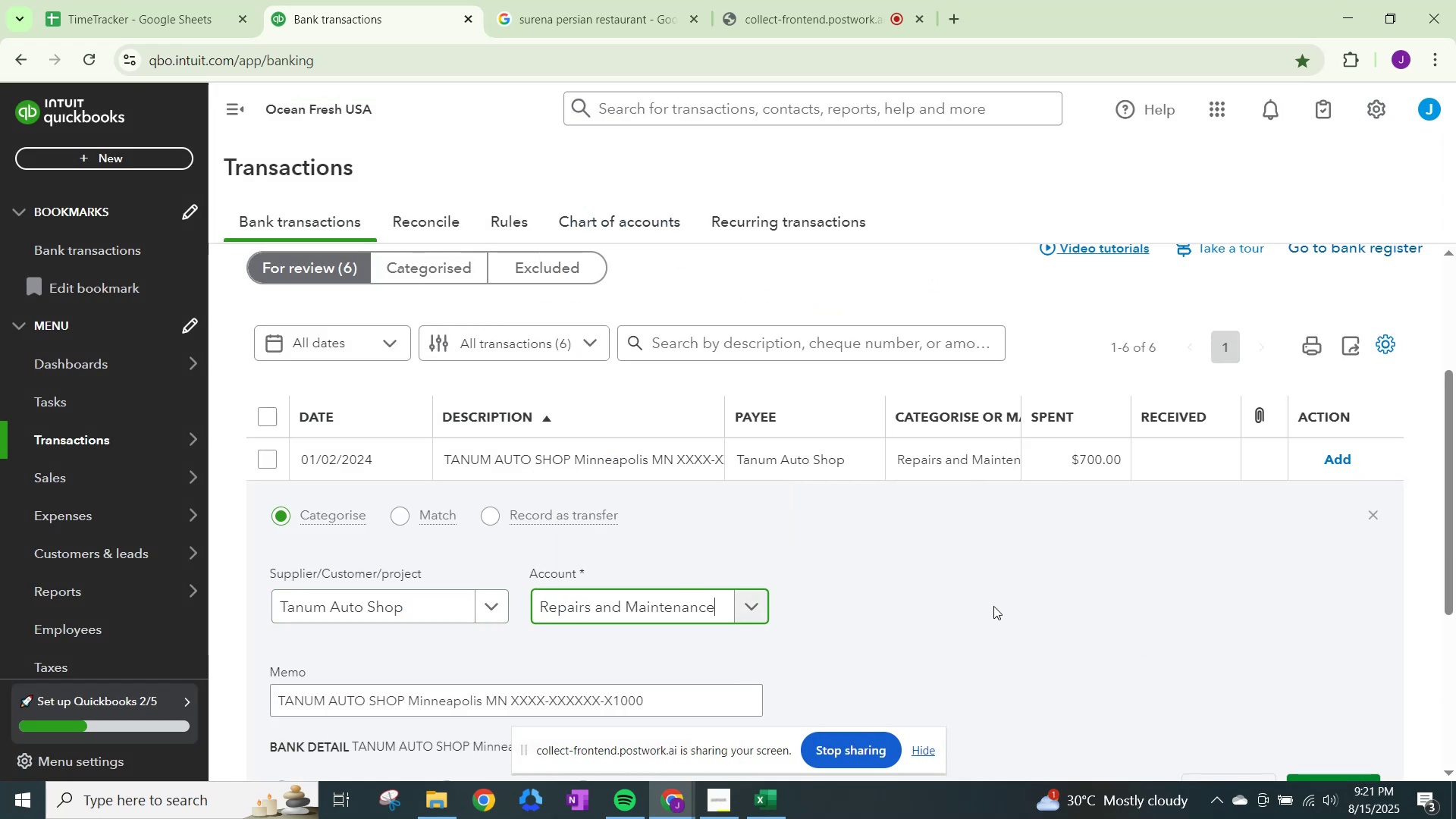 
scroll: coordinate [1072, 627], scroll_direction: down, amount: 1.0
 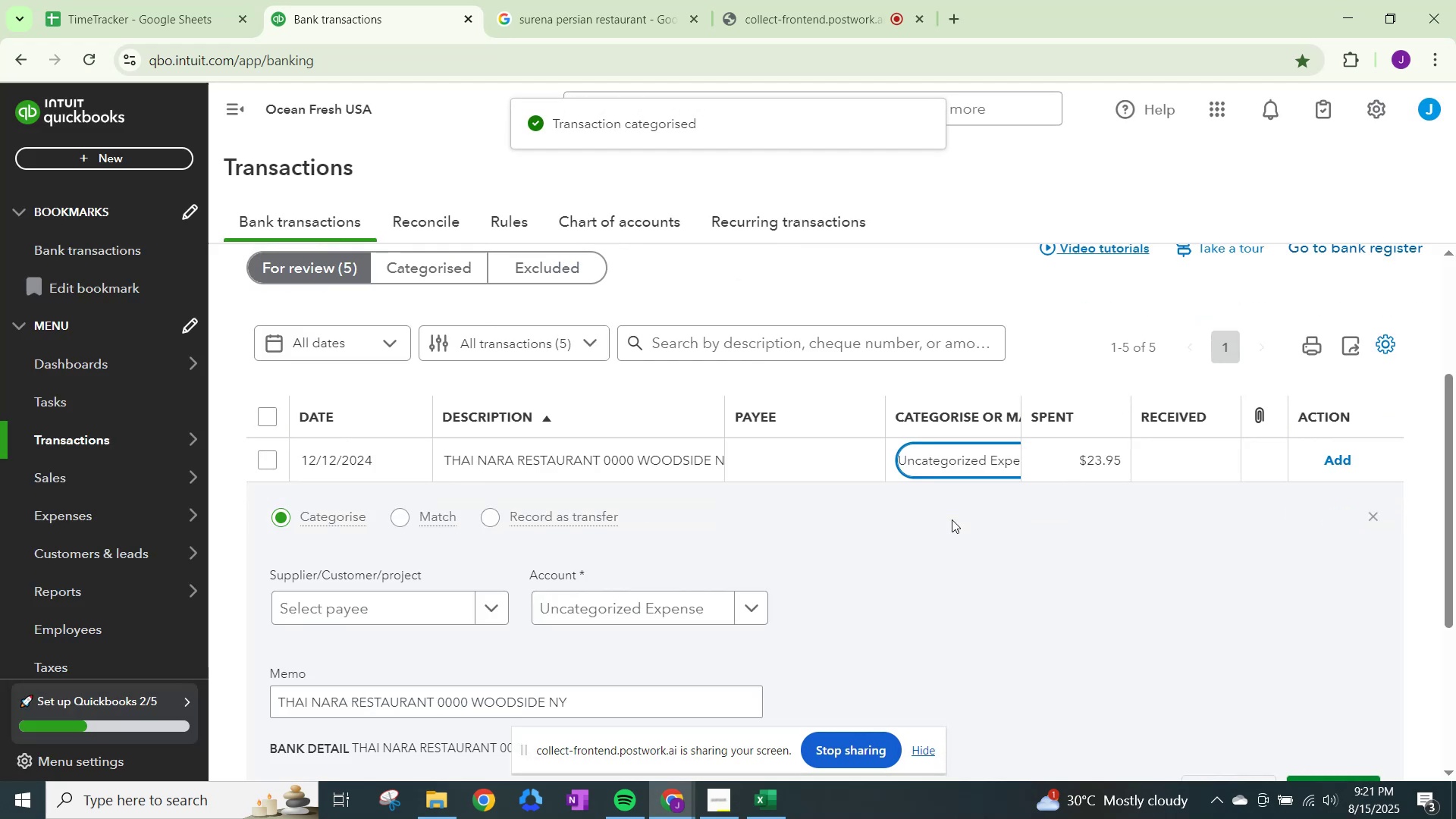 
left_click([482, 615])
 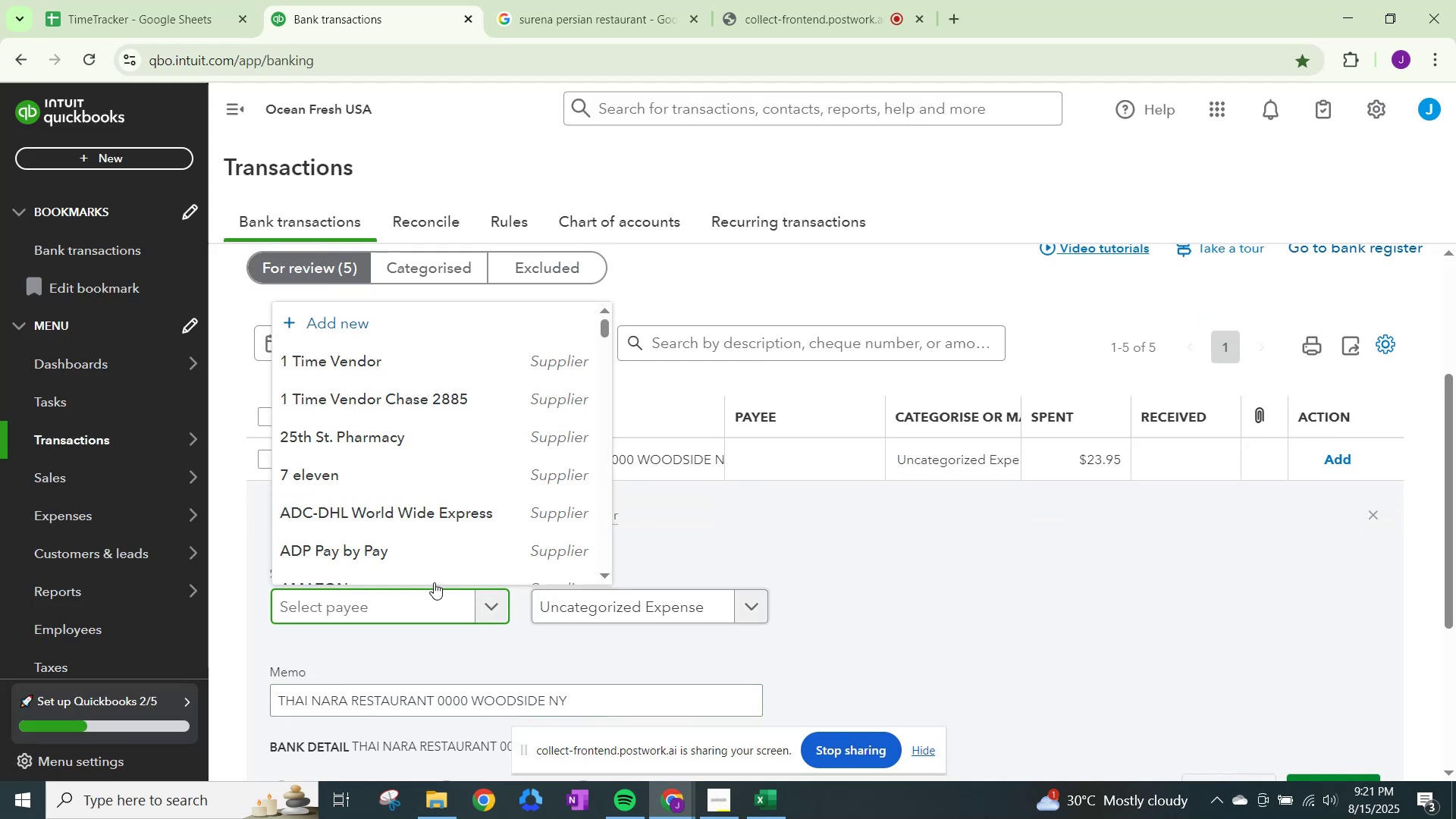 
left_click([344, 369])
 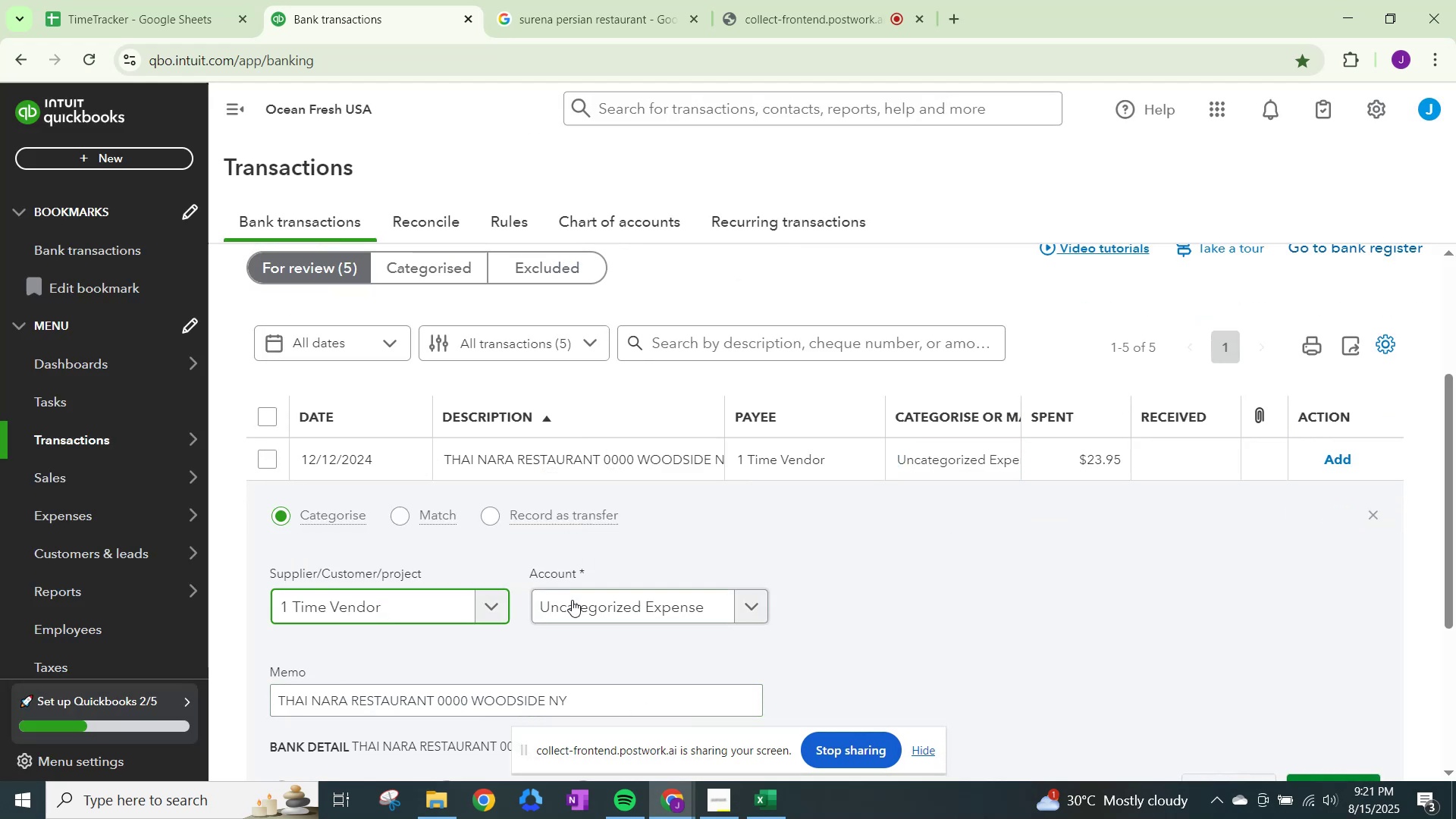 
left_click([578, 604])
 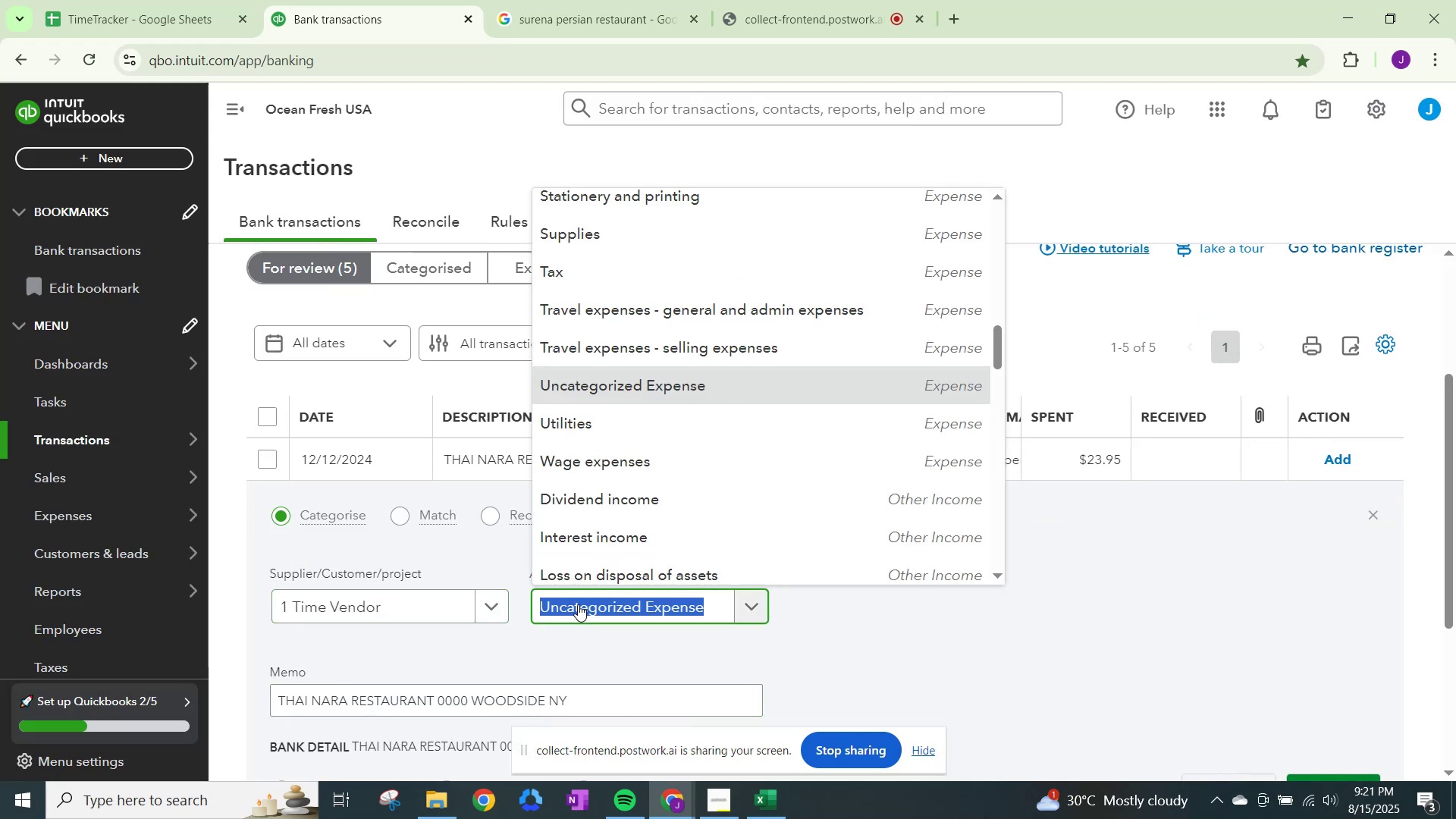 
type(meals)
 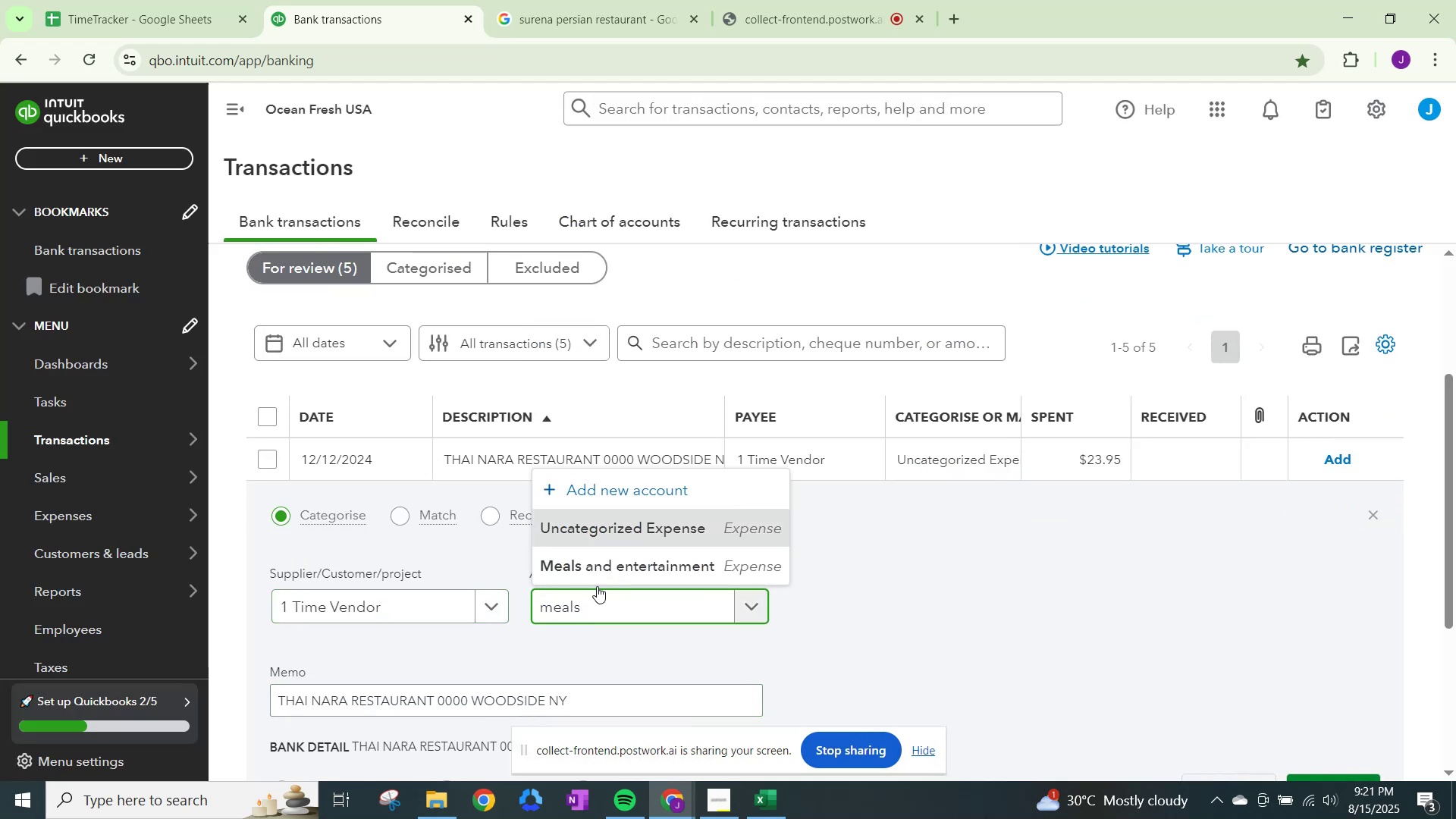 
left_click([606, 569])
 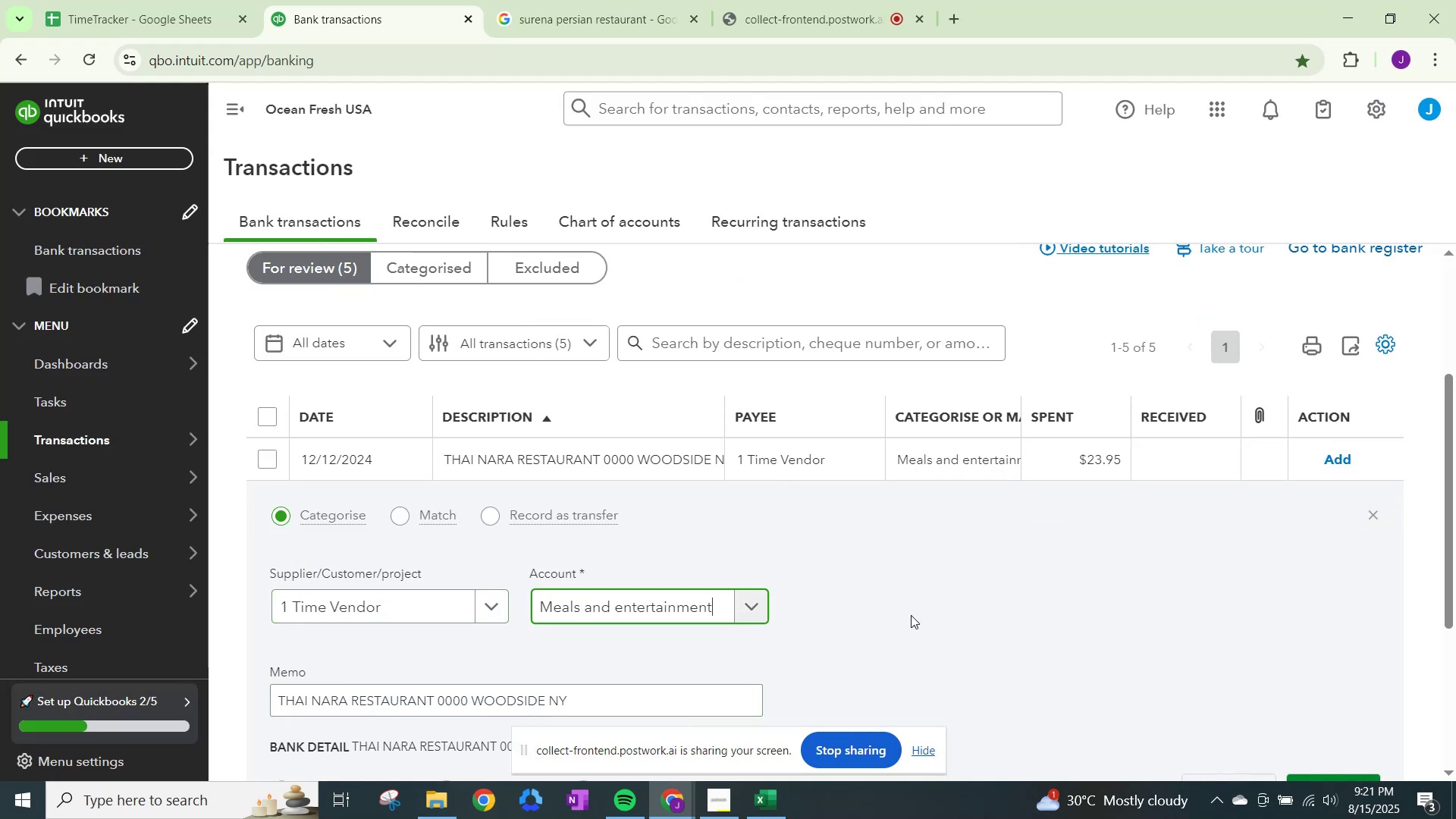 
scroll: coordinate [971, 631], scroll_direction: down, amount: 1.0
 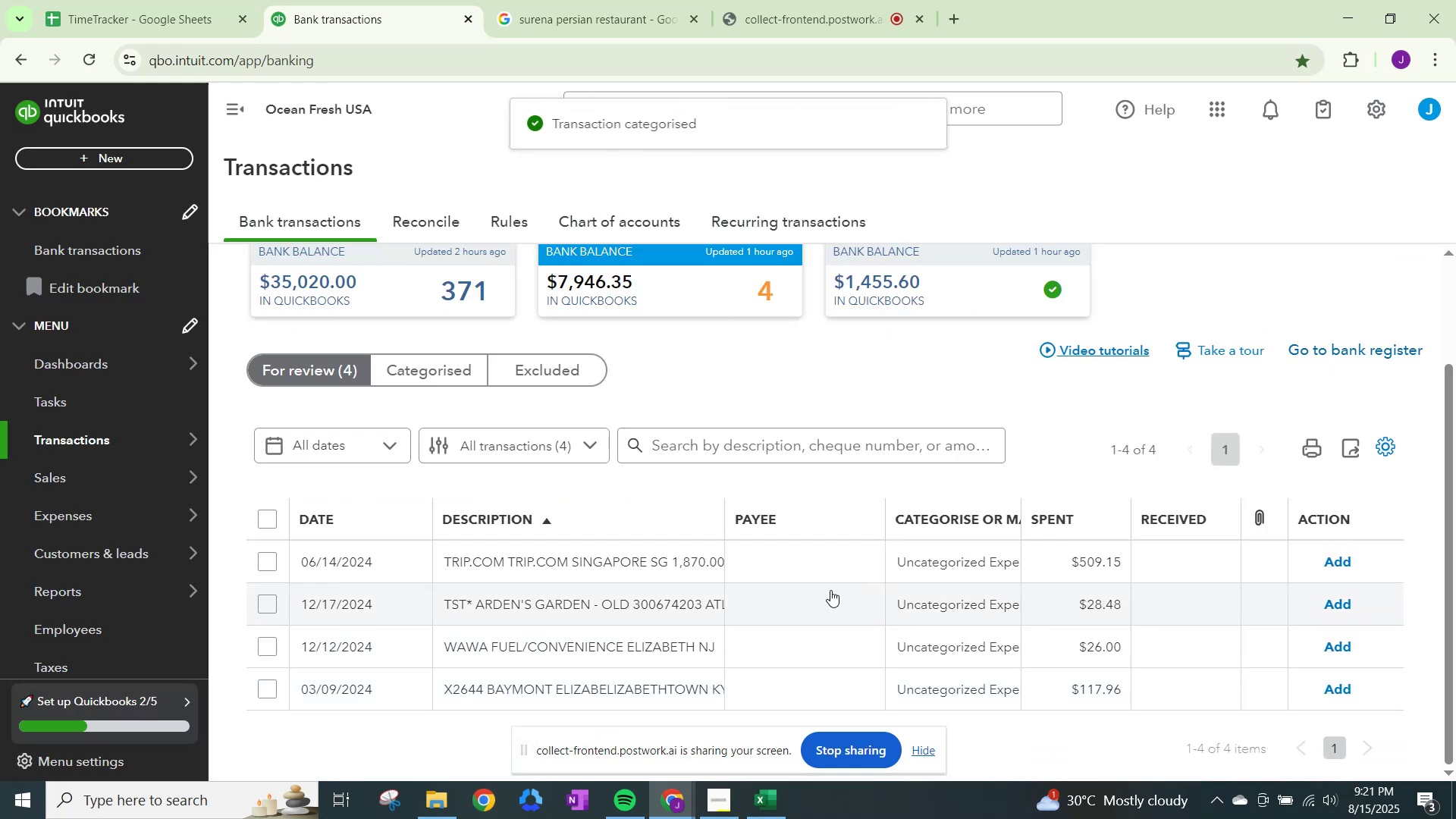 
left_click([940, 569])
 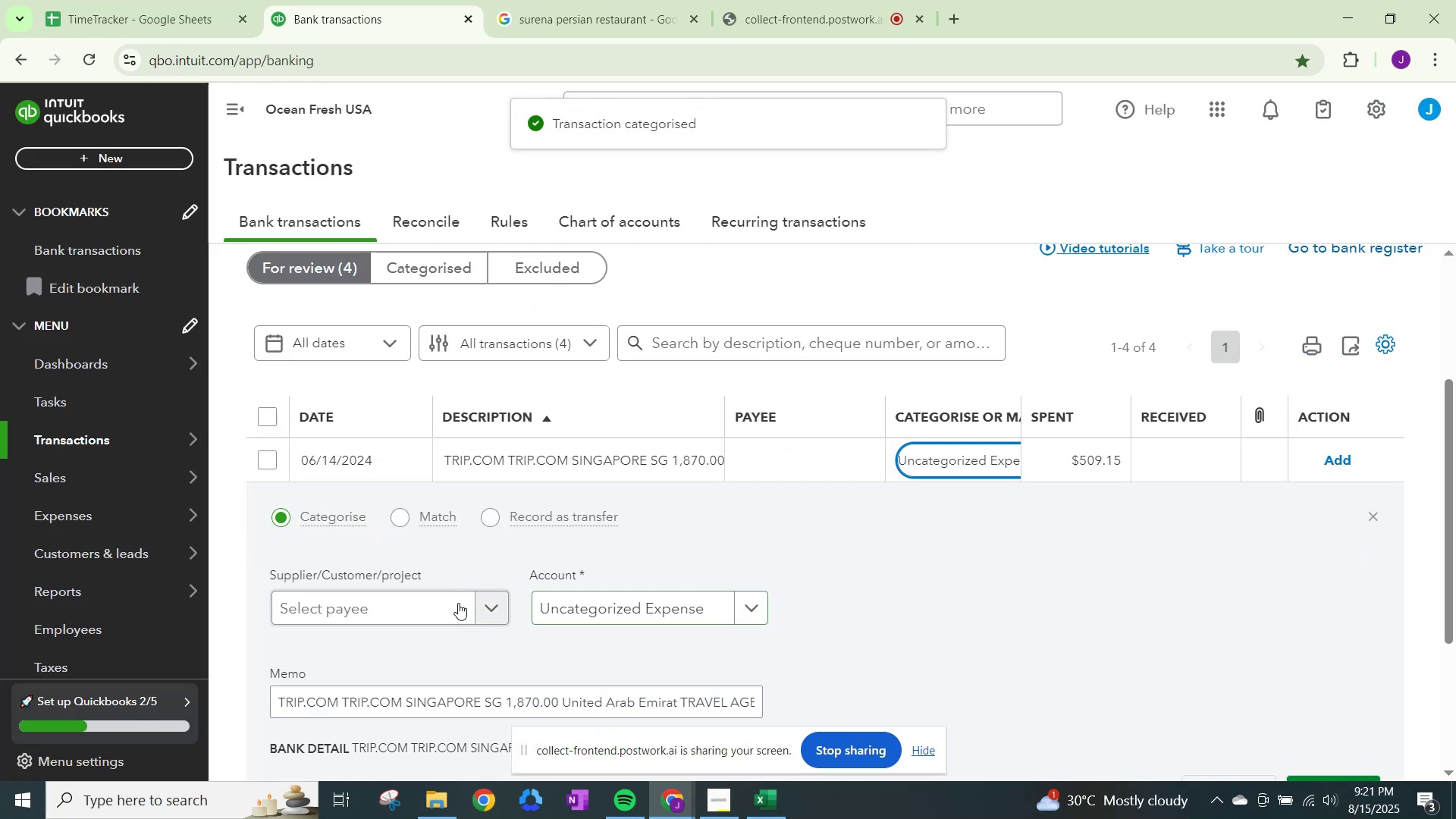 
left_click([451, 608])
 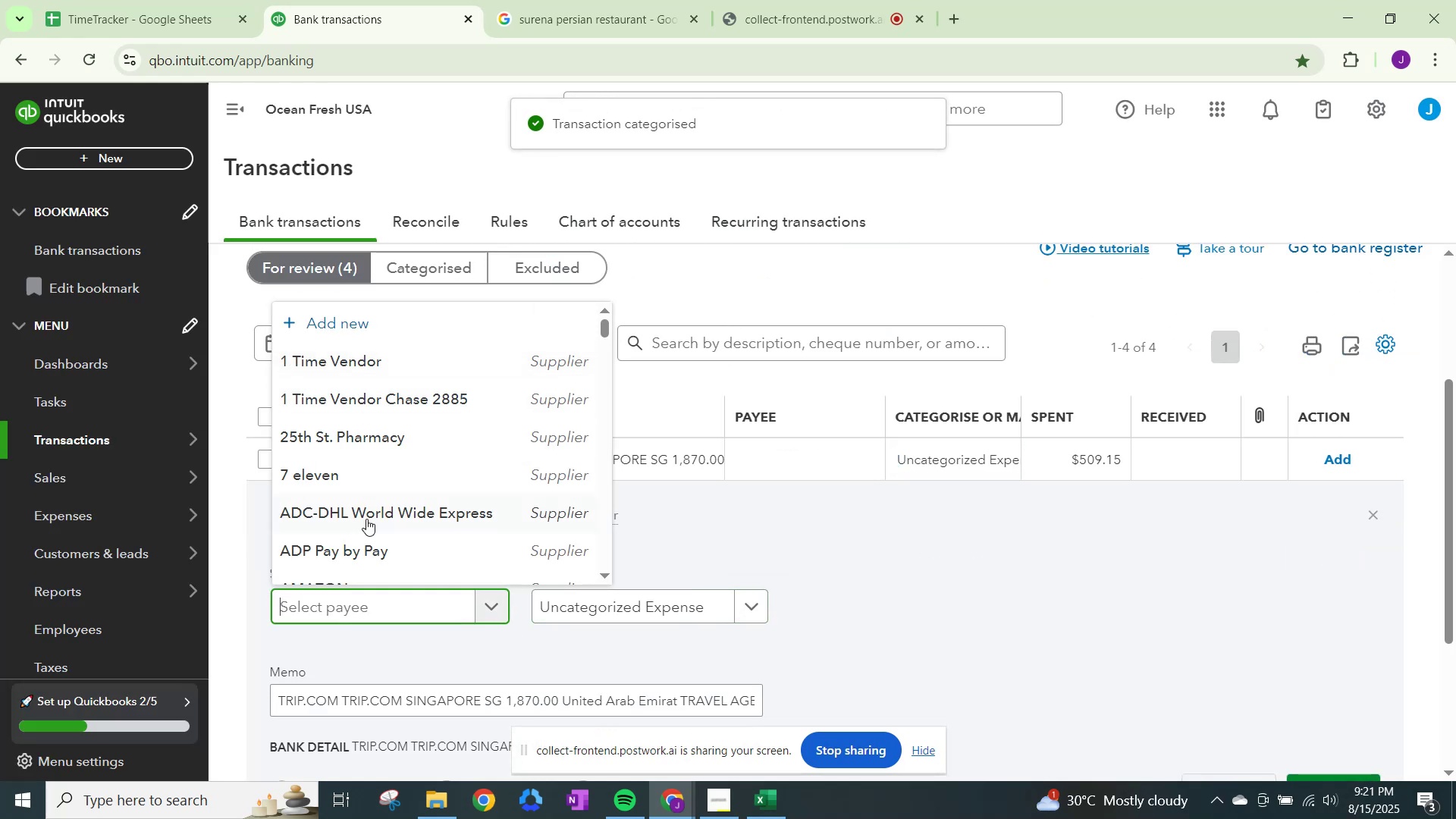 
type(trip)
 